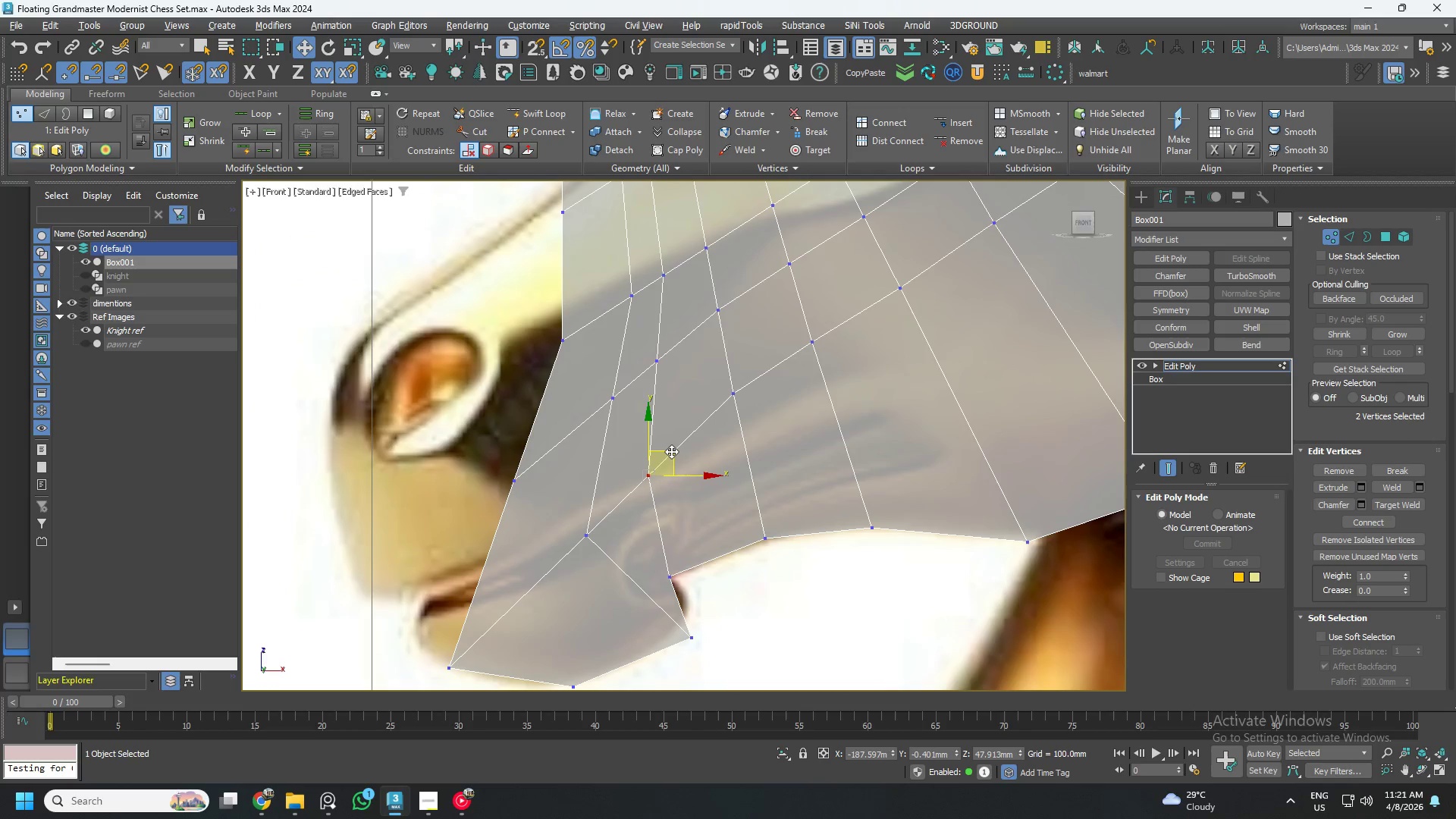 
left_click_drag(start_coordinate=[671, 451], to_coordinate=[655, 445])
 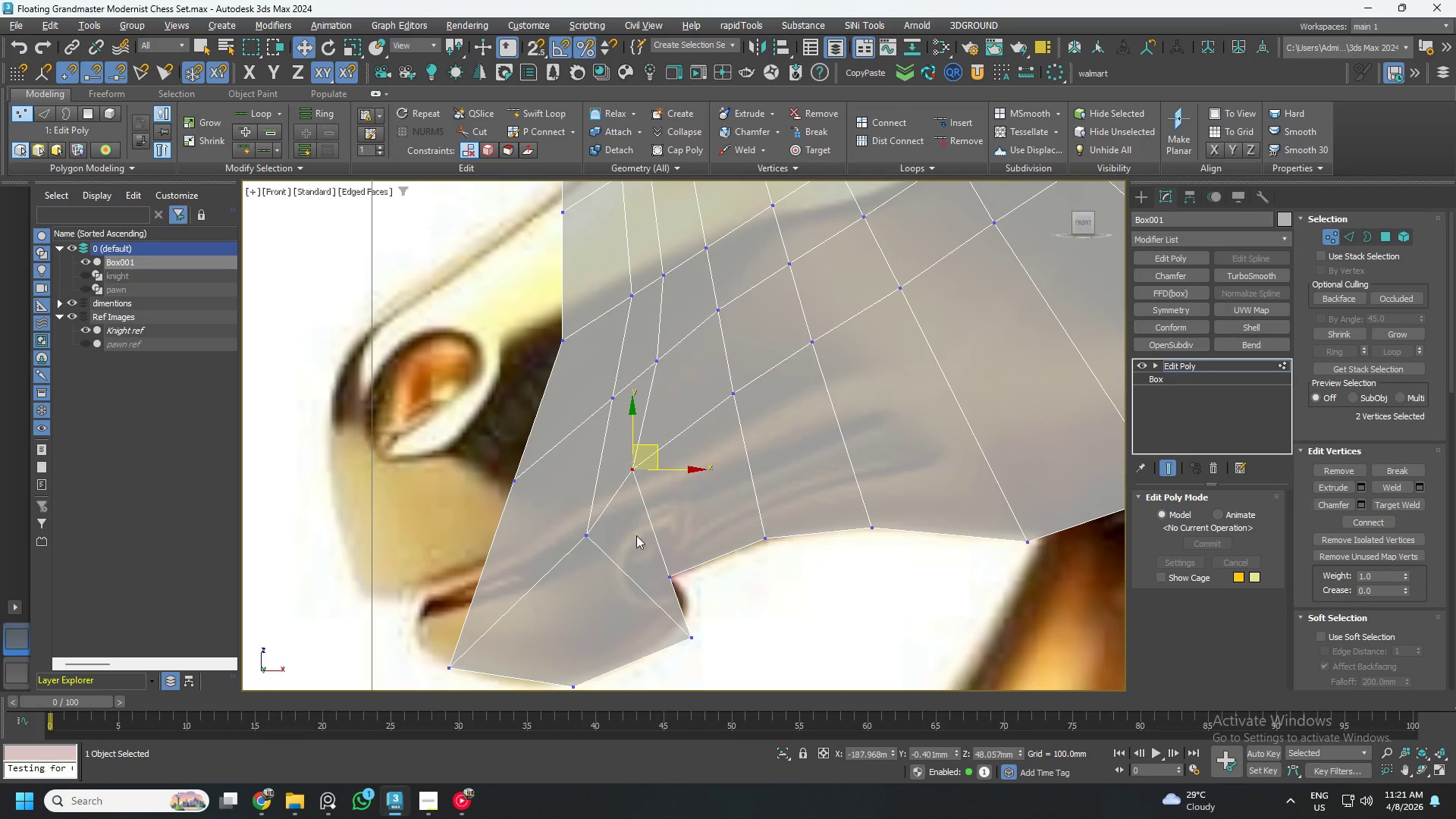 
left_click_drag(start_coordinate=[629, 537], to_coordinate=[556, 513])
 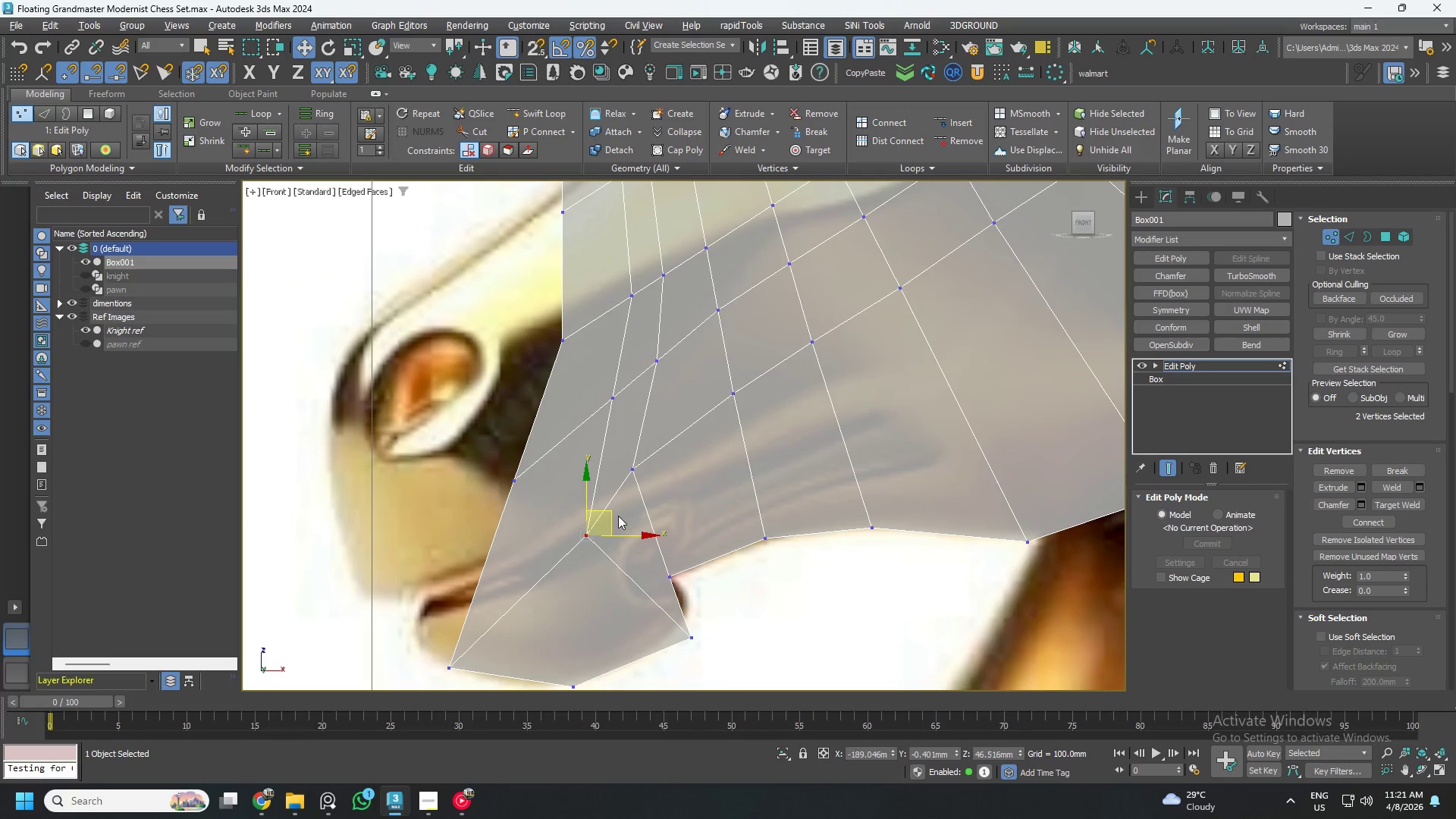 
left_click_drag(start_coordinate=[610, 513], to_coordinate=[595, 511])
 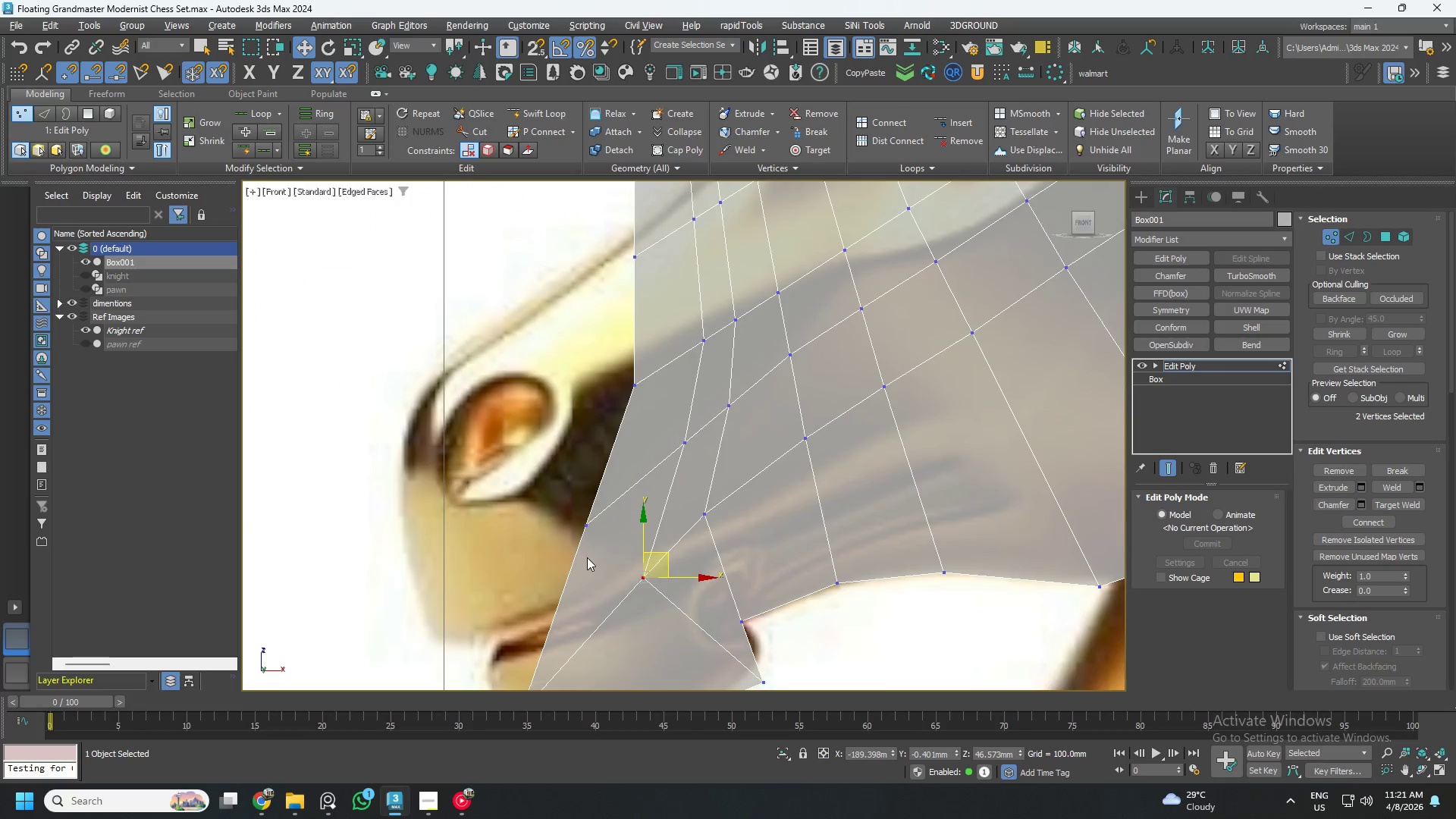 
scroll: coordinate [560, 504], scroll_direction: down, amount: 2.0
 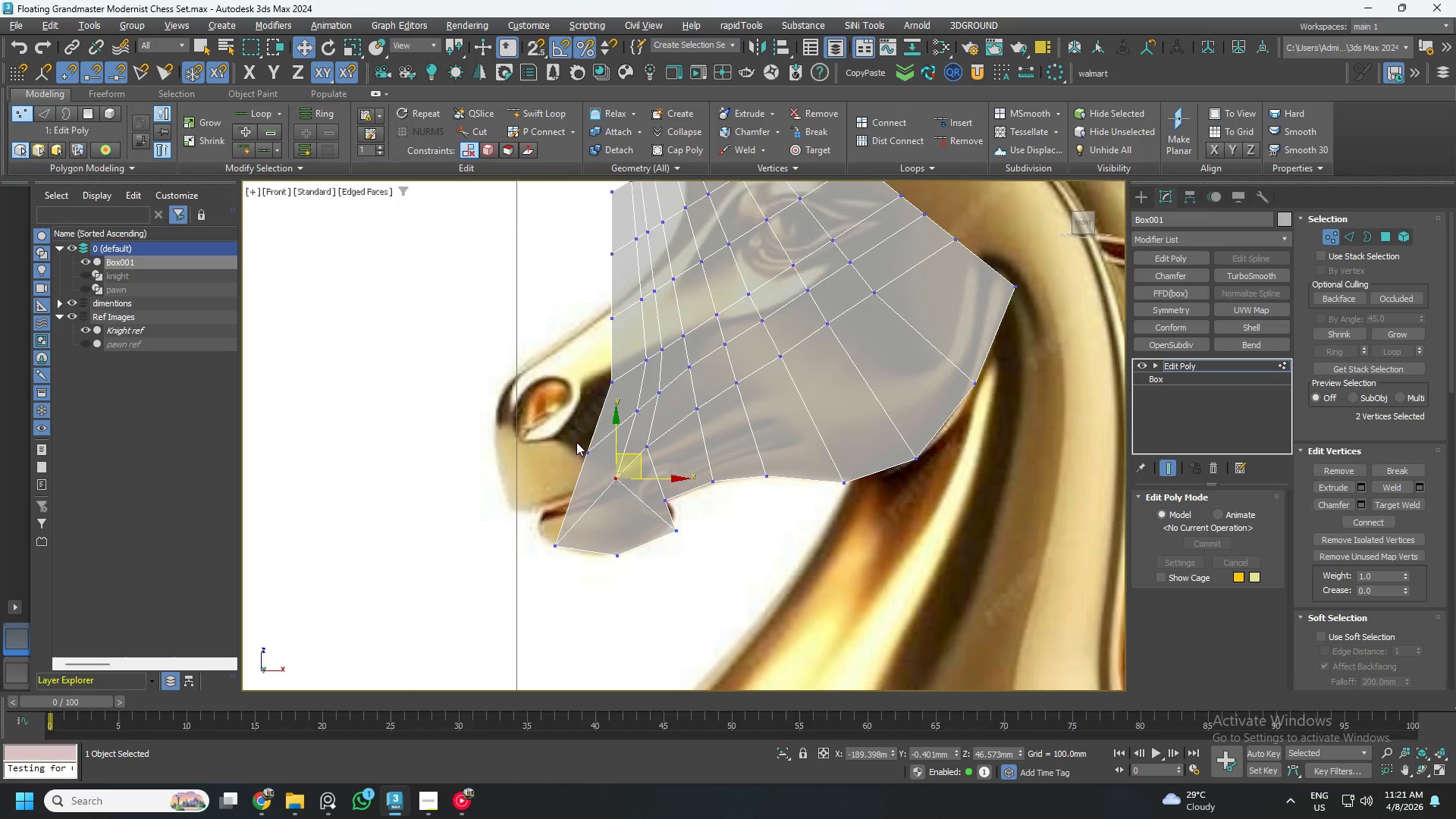 
left_click_drag(start_coordinate=[557, 423], to_coordinate=[643, 481])
 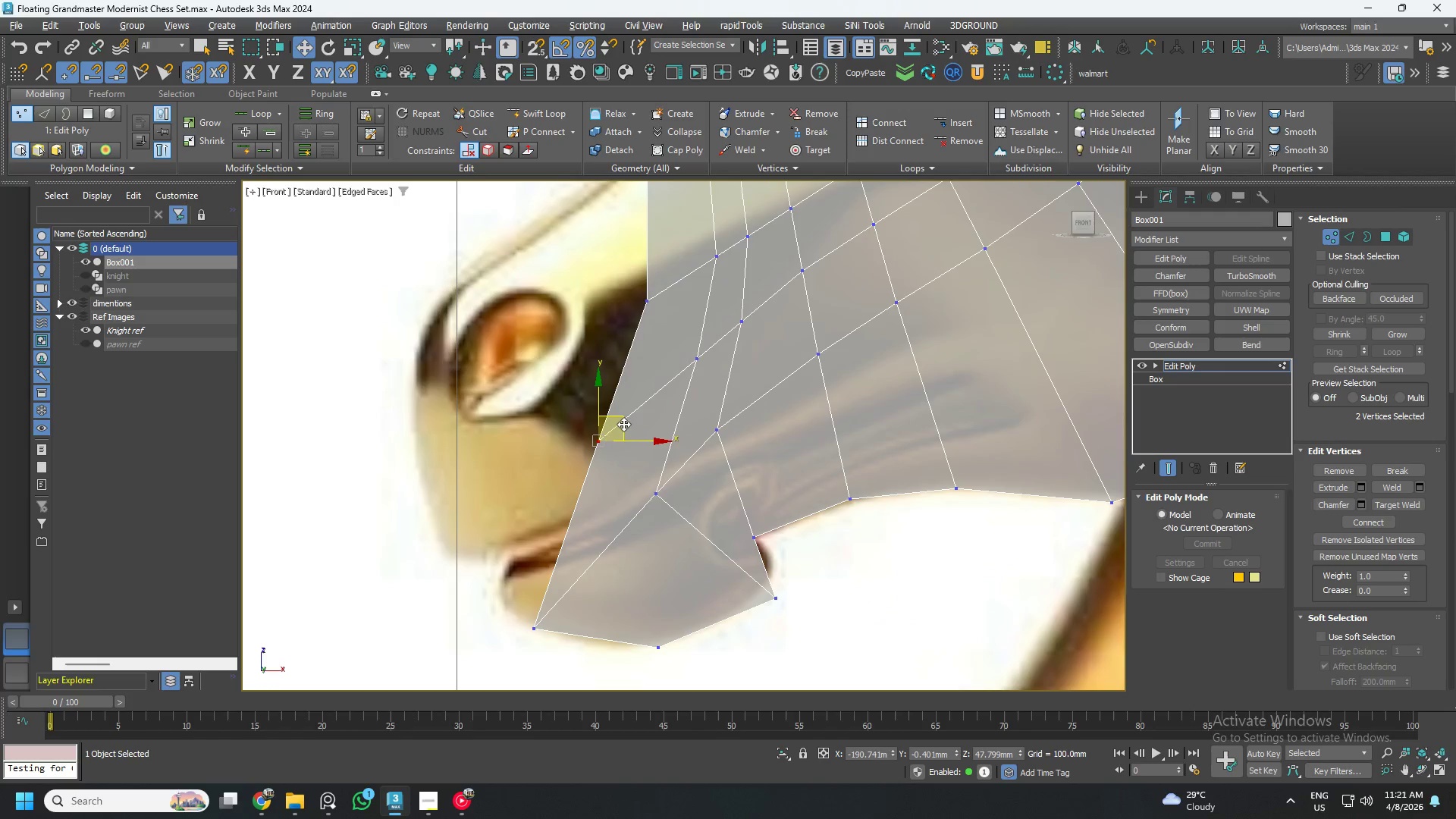 
scroll: coordinate [576, 464], scroll_direction: up, amount: 2.0
 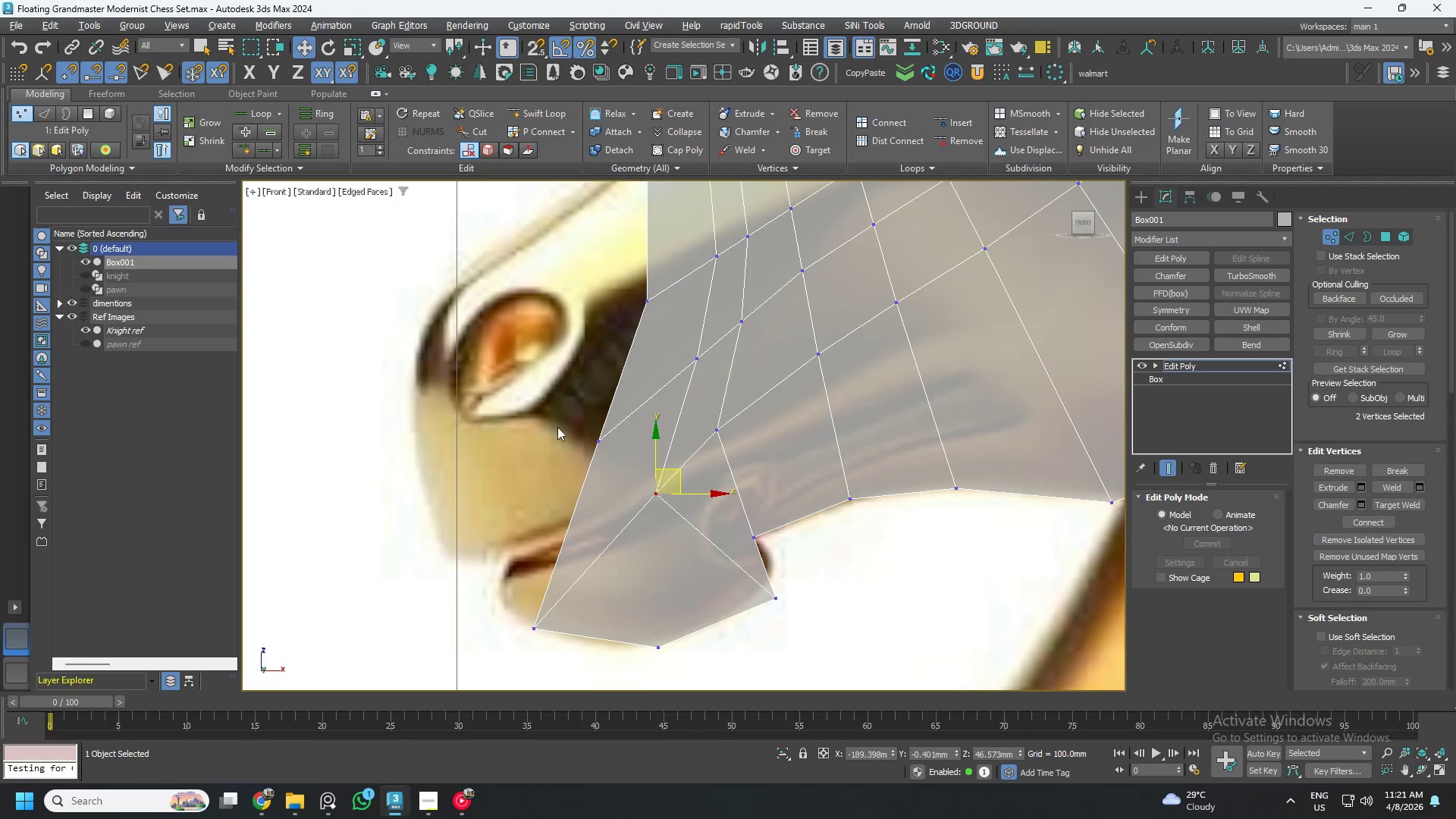 
left_click_drag(start_coordinate=[622, 423], to_coordinate=[524, 562])
 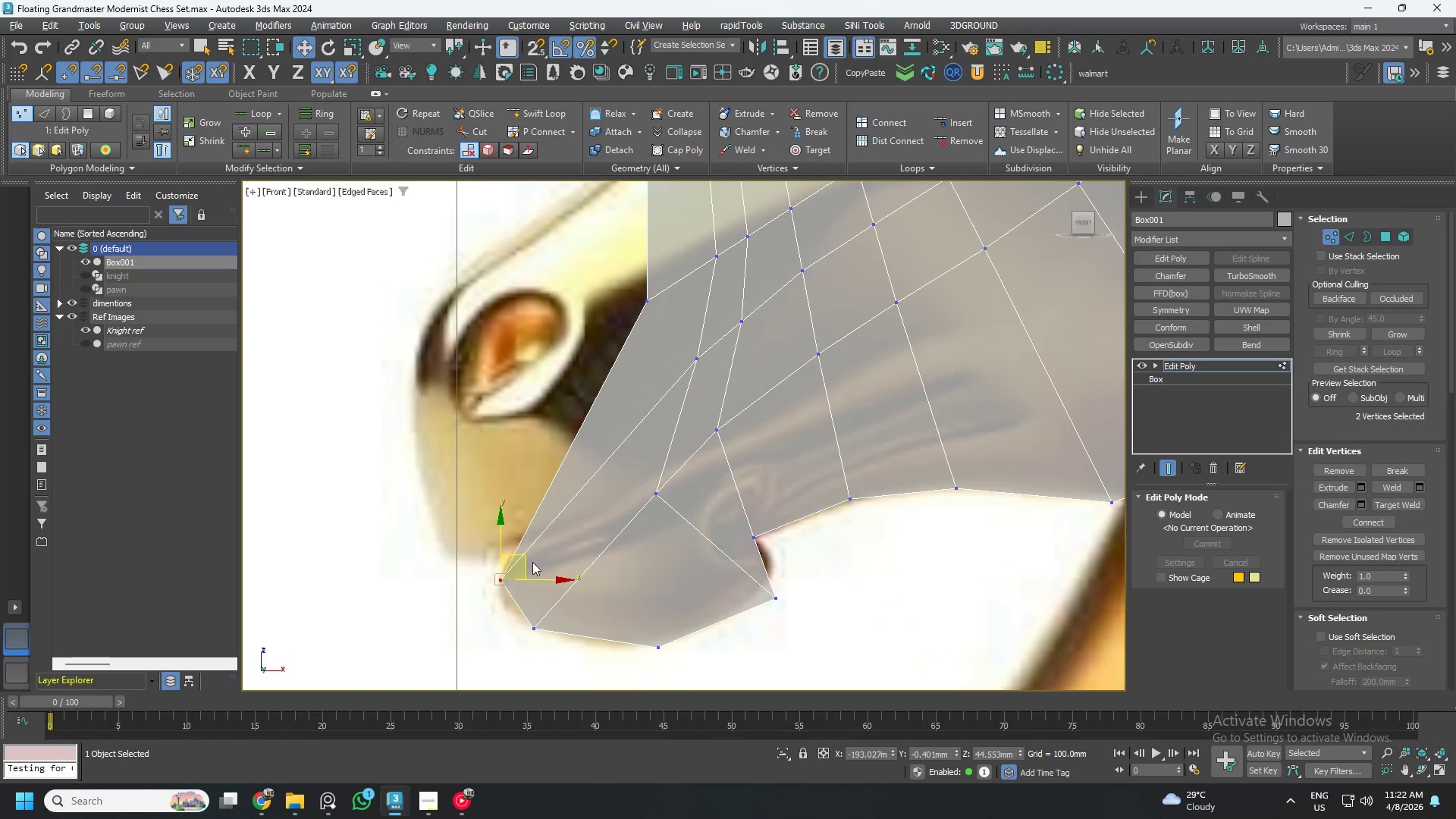 
left_click_drag(start_coordinate=[620, 544], to_coordinate=[560, 453])
 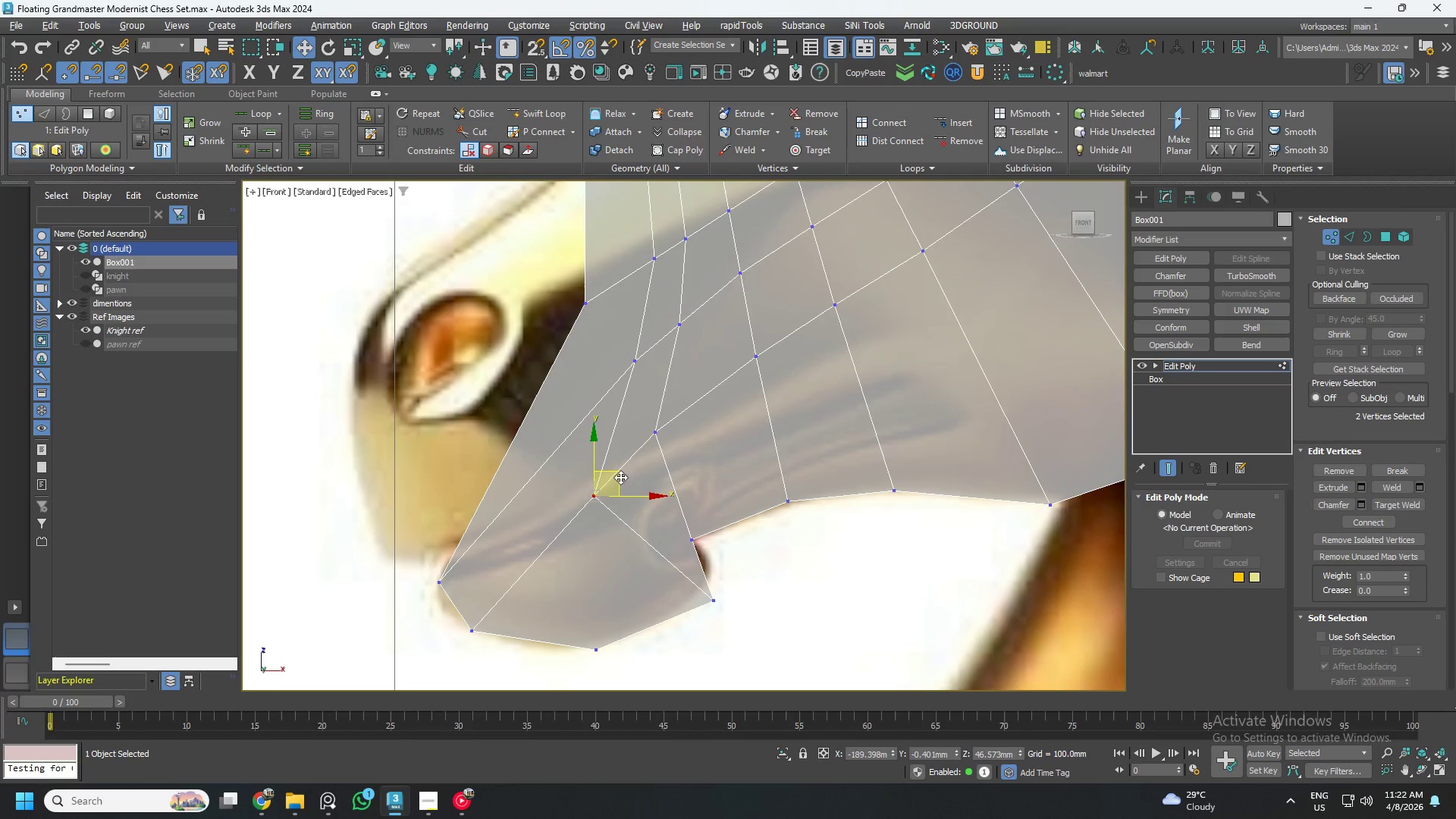 
scroll: coordinate [611, 557], scroll_direction: none, amount: 0.0
 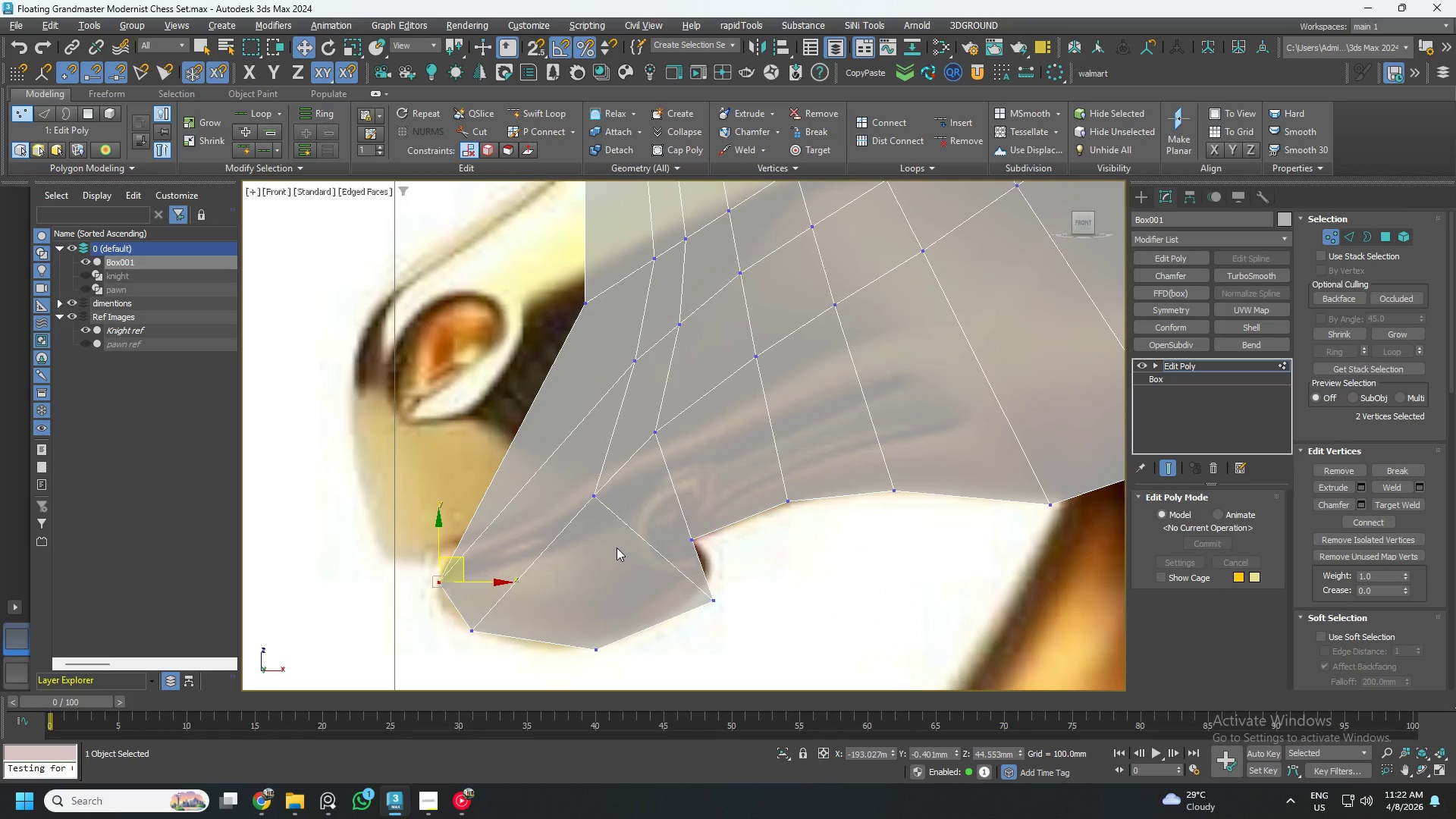 
left_click_drag(start_coordinate=[621, 476], to_coordinate=[634, 582])
 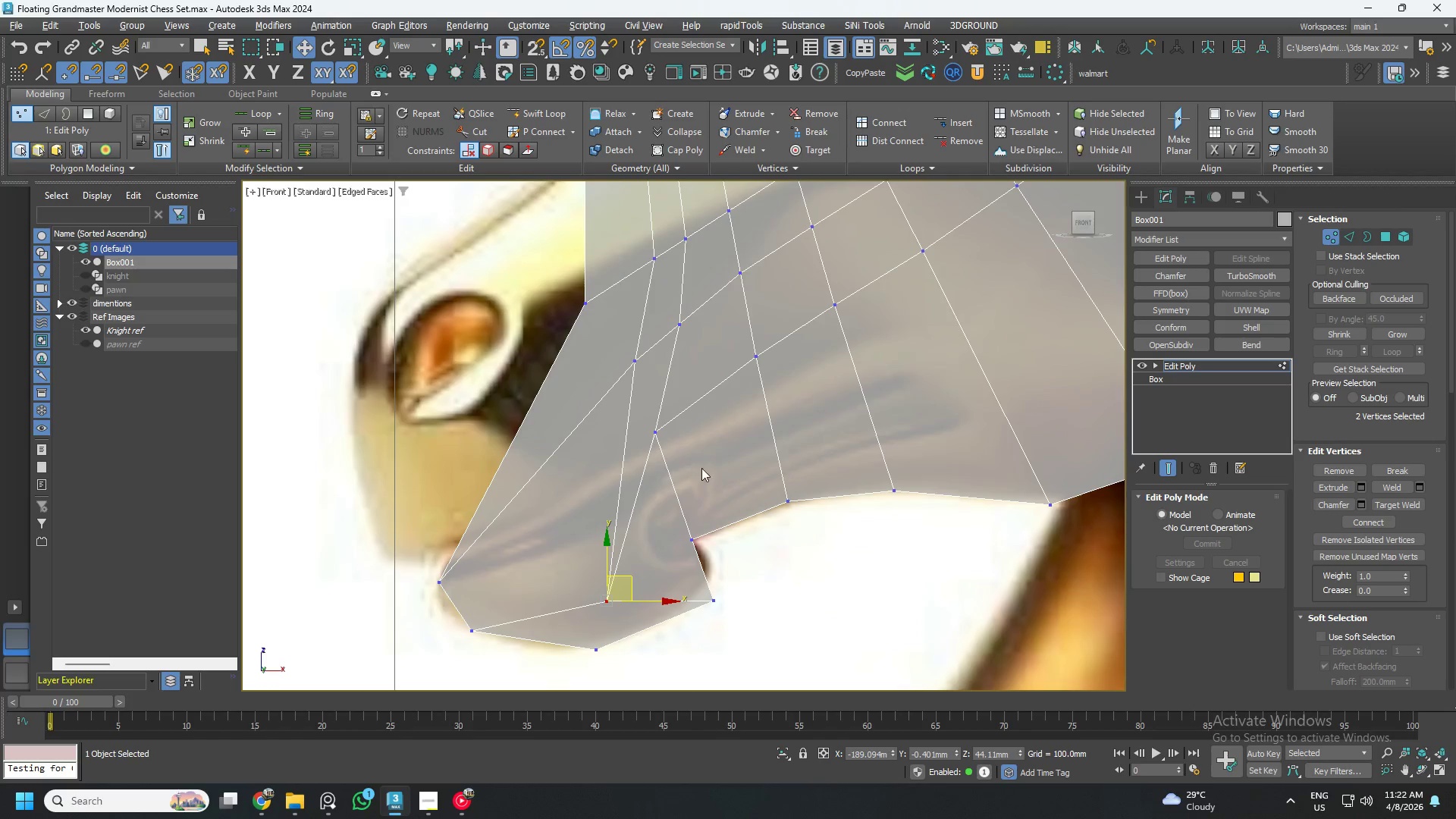 
left_click_drag(start_coordinate=[706, 468], to_coordinate=[645, 409])
 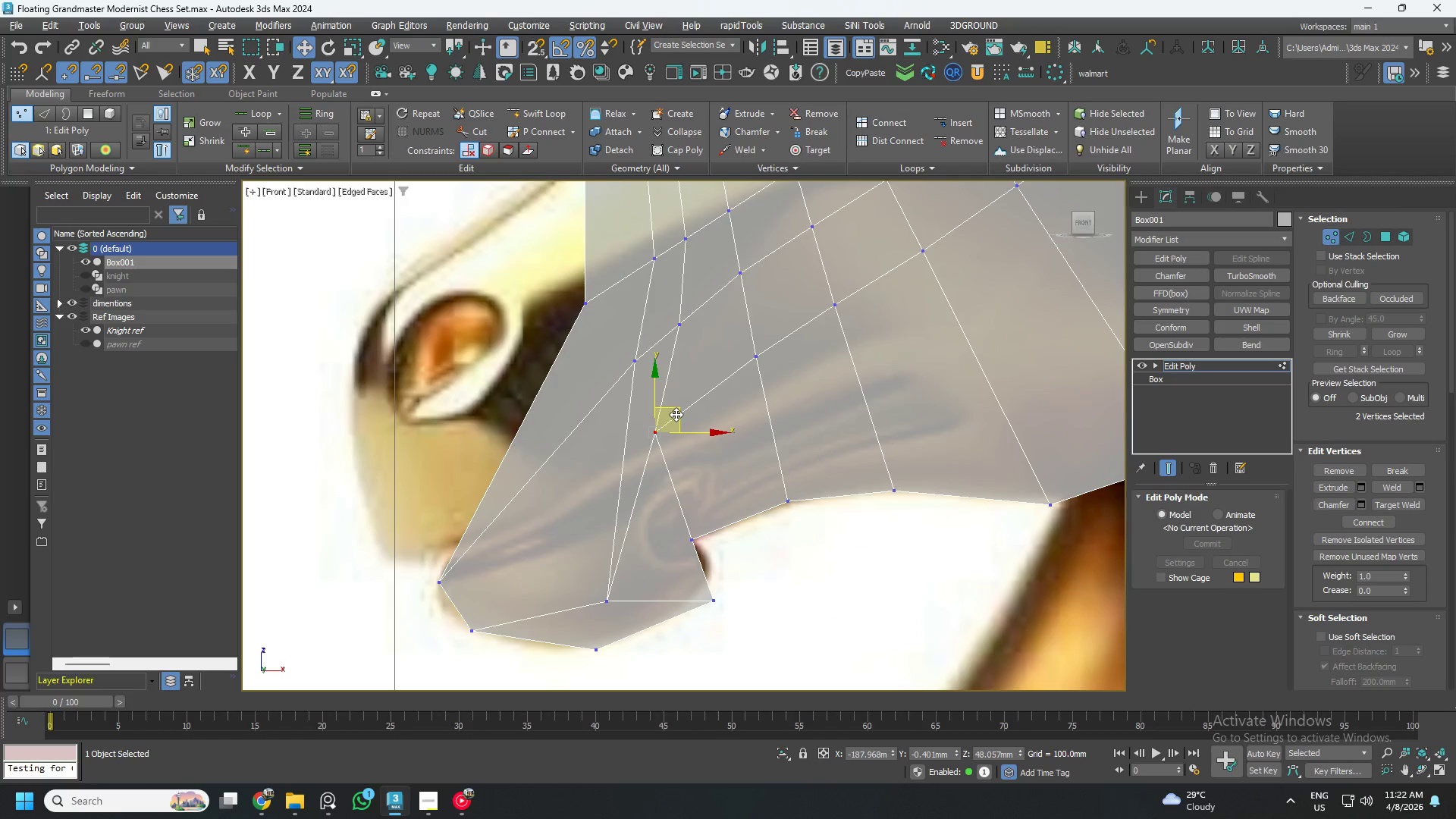 
left_click_drag(start_coordinate=[679, 413], to_coordinate=[703, 498])
 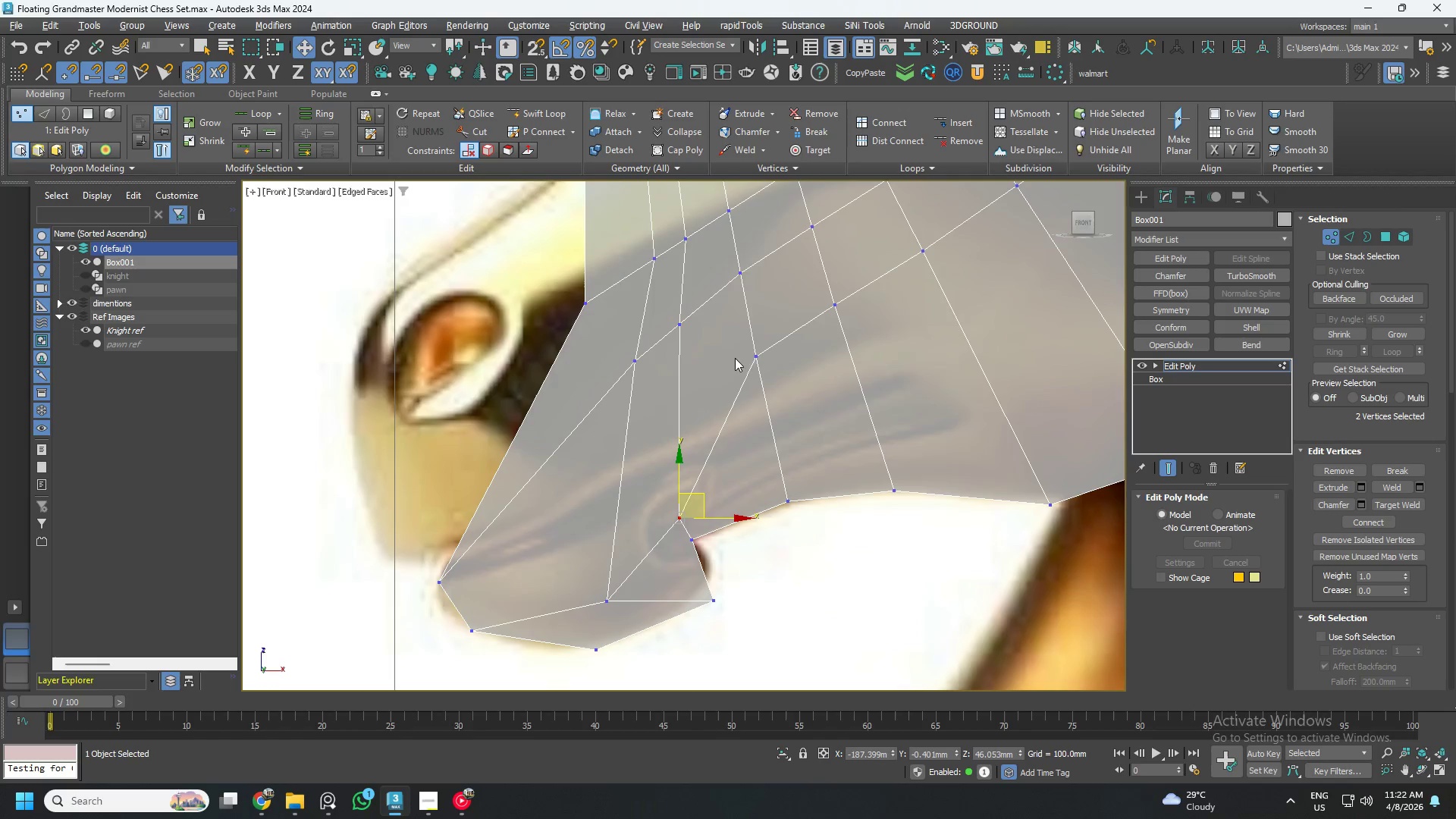 
left_click_drag(start_coordinate=[740, 336], to_coordinate=[785, 388])
 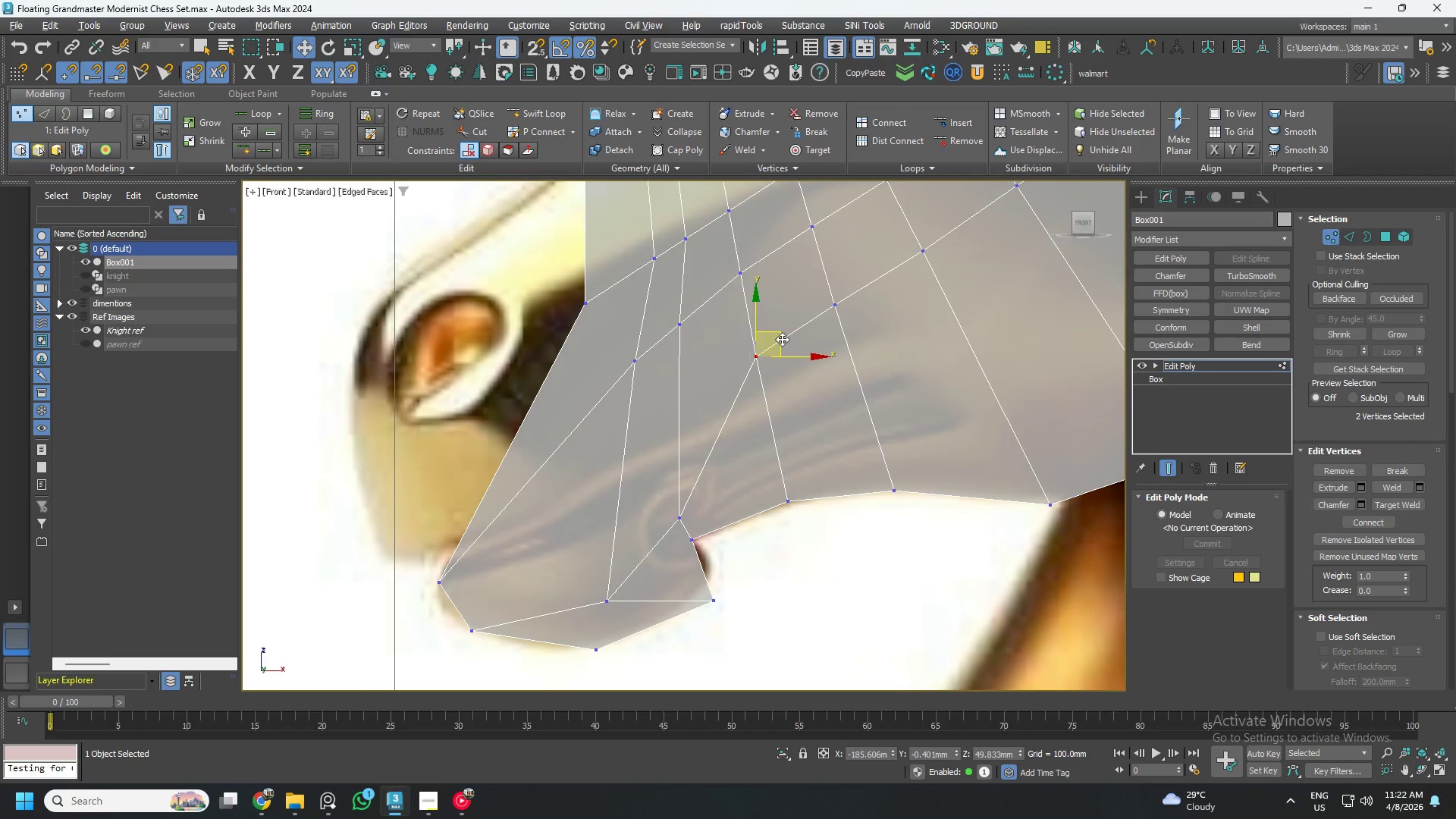 
left_click_drag(start_coordinate=[782, 339], to_coordinate=[808, 460])
 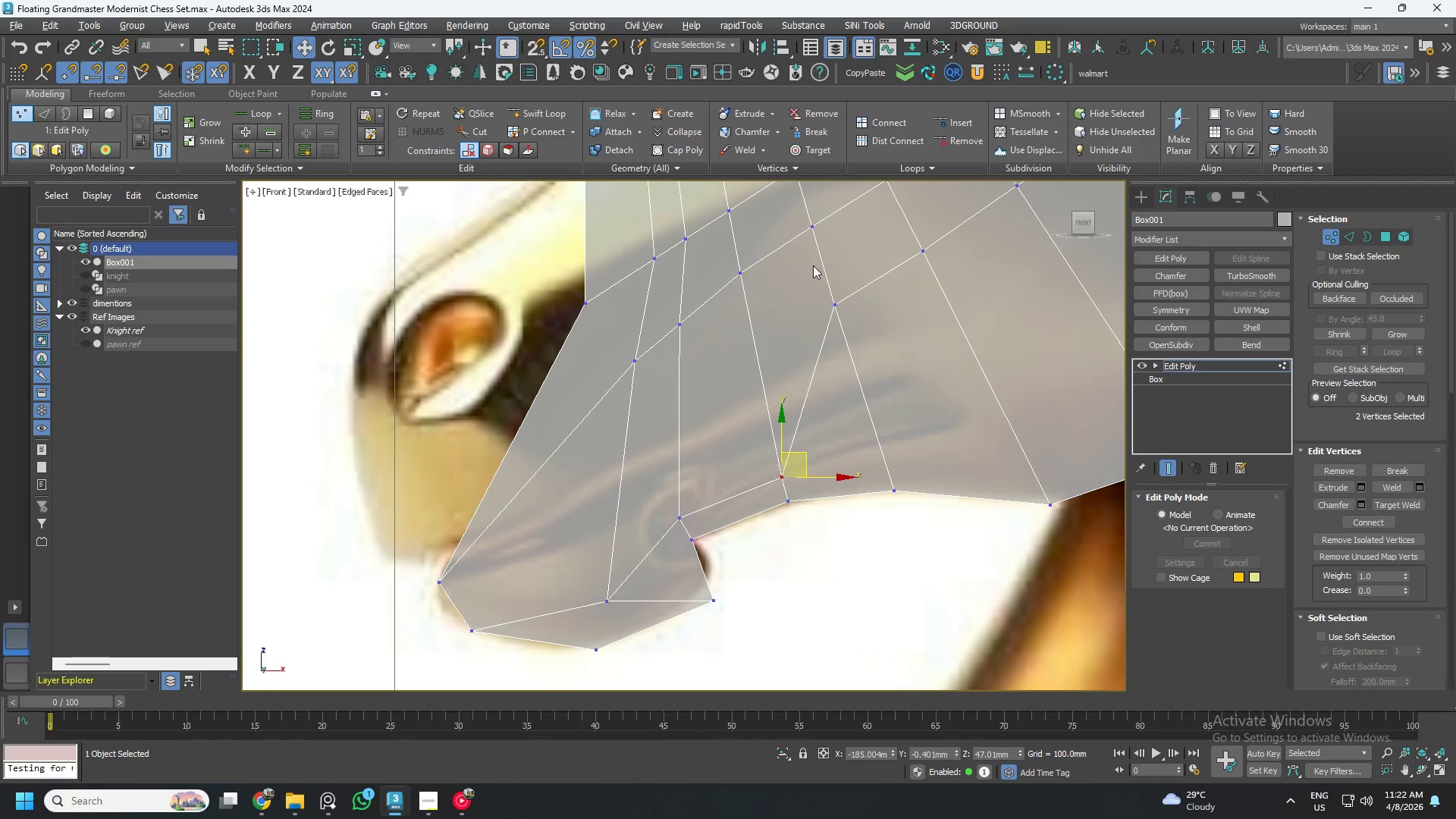 
left_click_drag(start_coordinate=[815, 266], to_coordinate=[864, 351])
 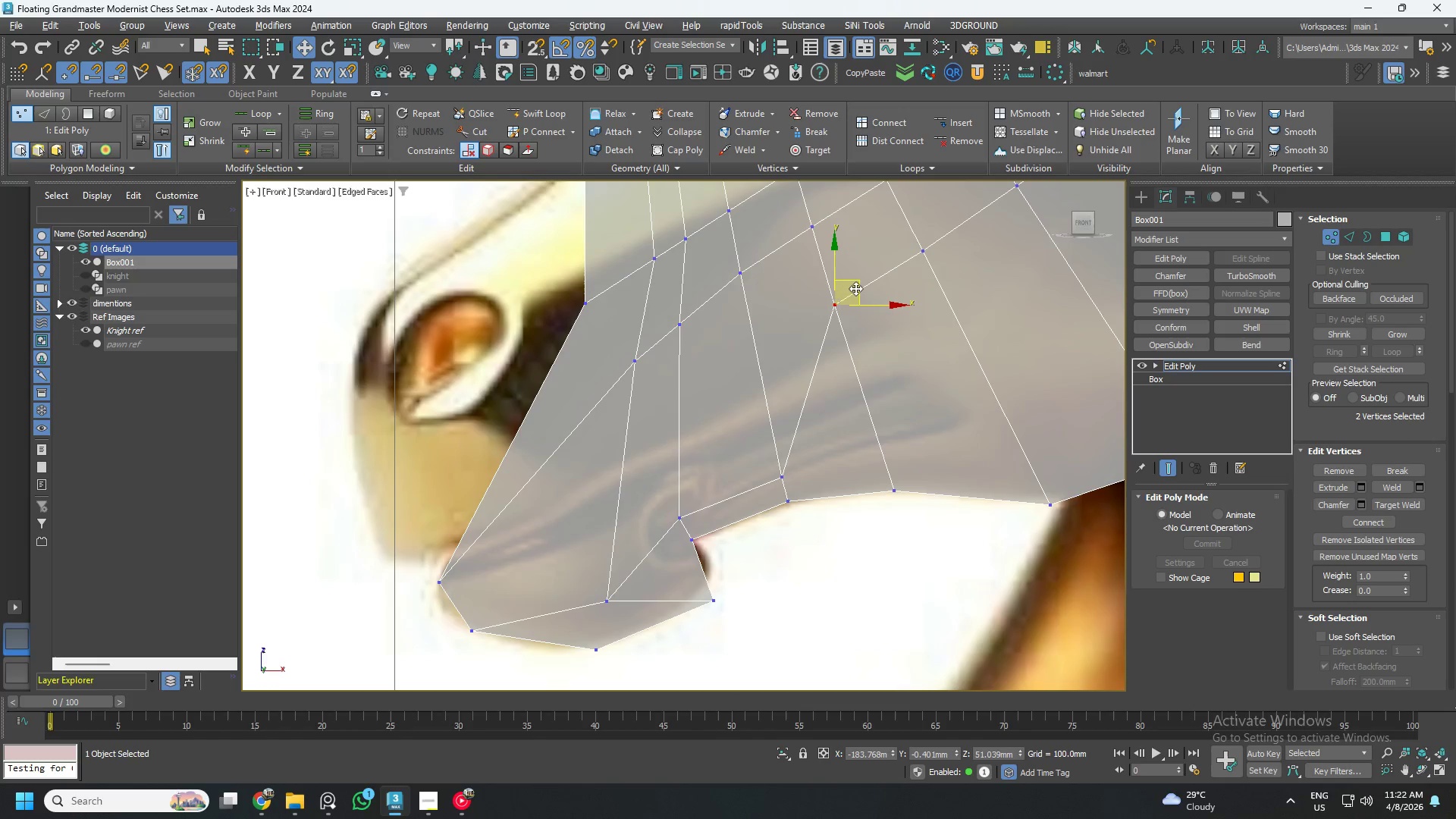 
left_click_drag(start_coordinate=[857, 285], to_coordinate=[910, 445])
 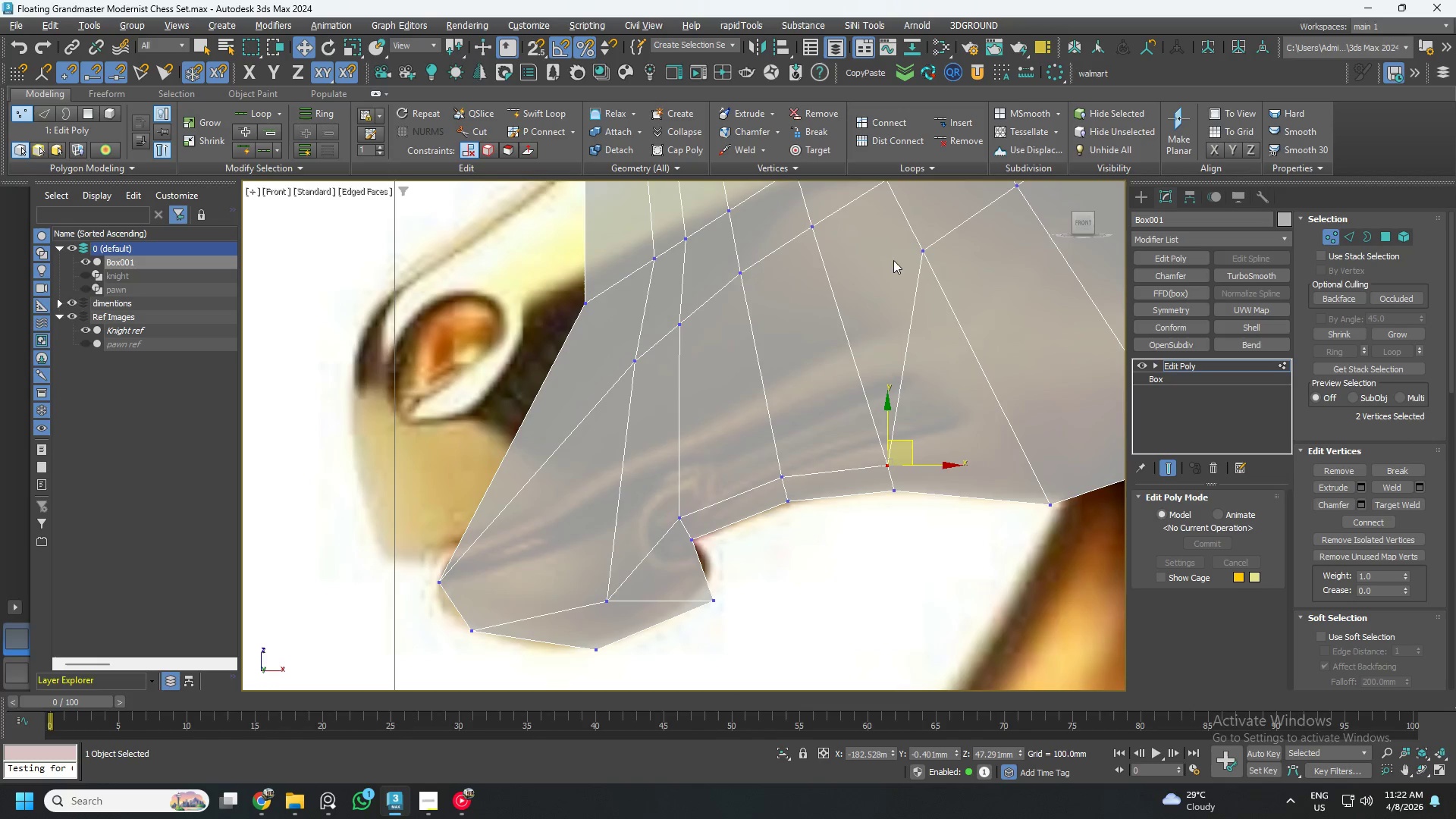 
left_click_drag(start_coordinate=[890, 239], to_coordinate=[967, 309])
 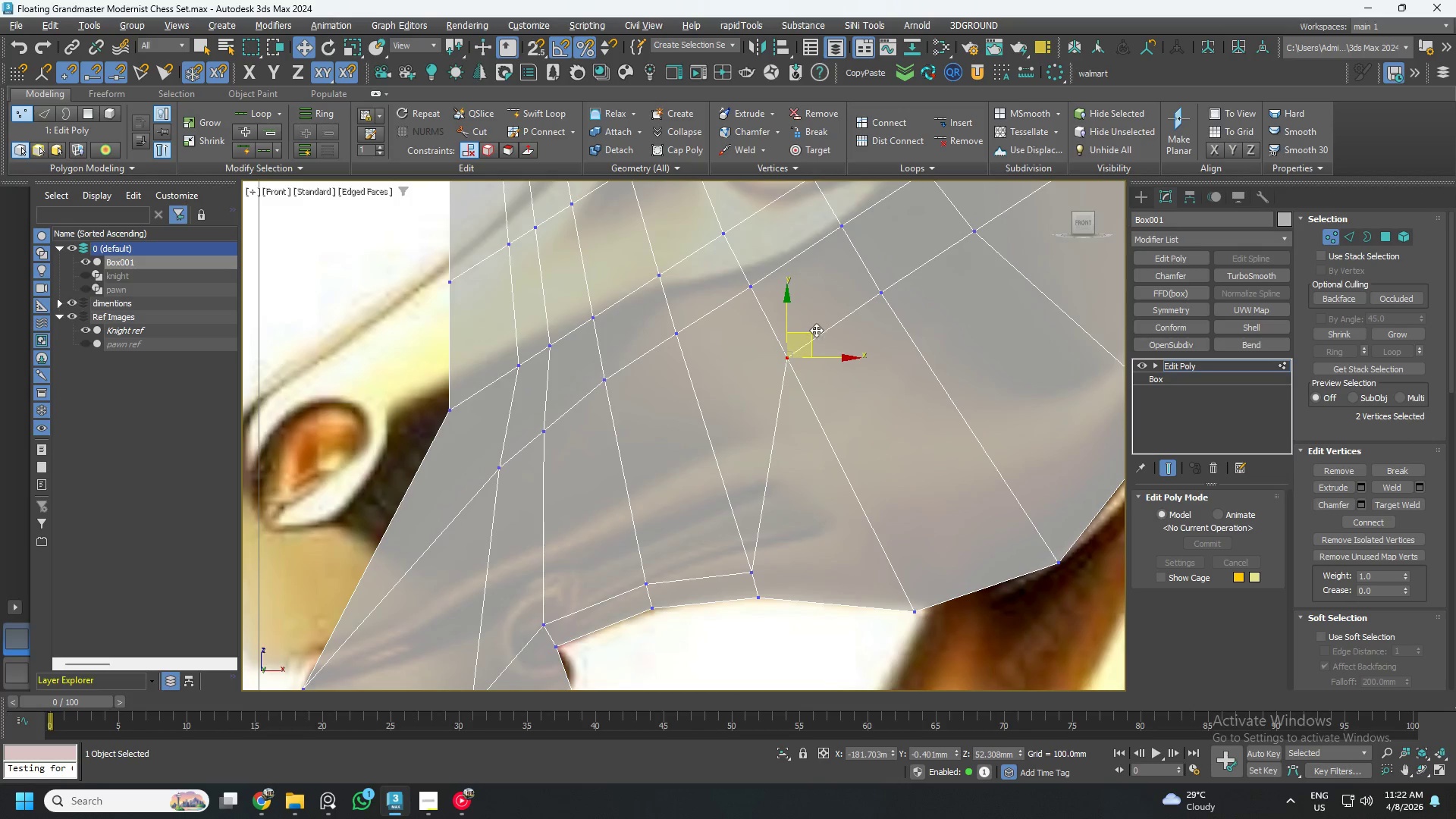 
left_click_drag(start_coordinate=[810, 334], to_coordinate=[921, 548])
 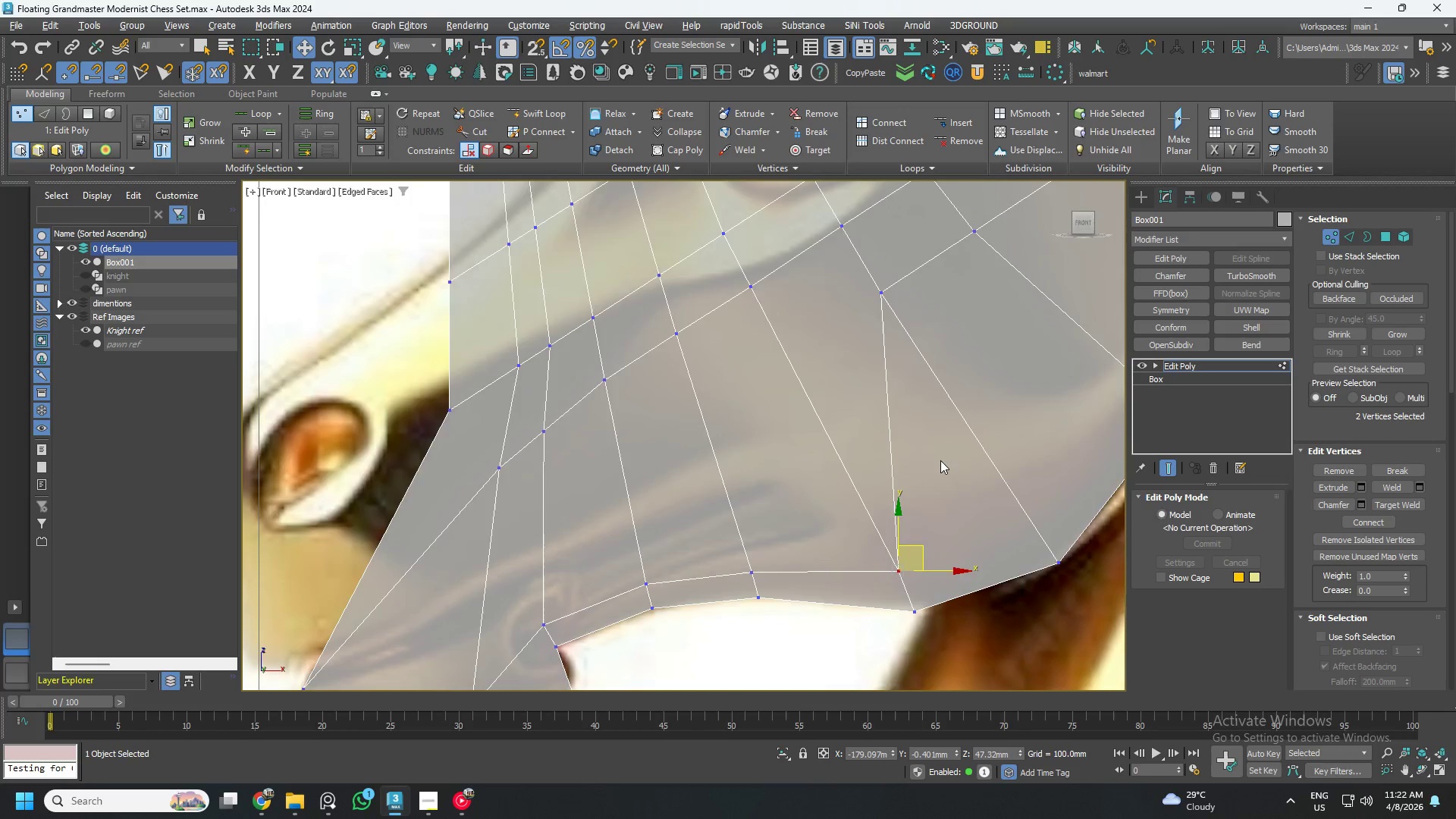 
scroll: coordinate [949, 448], scroll_direction: down, amount: 1.0
 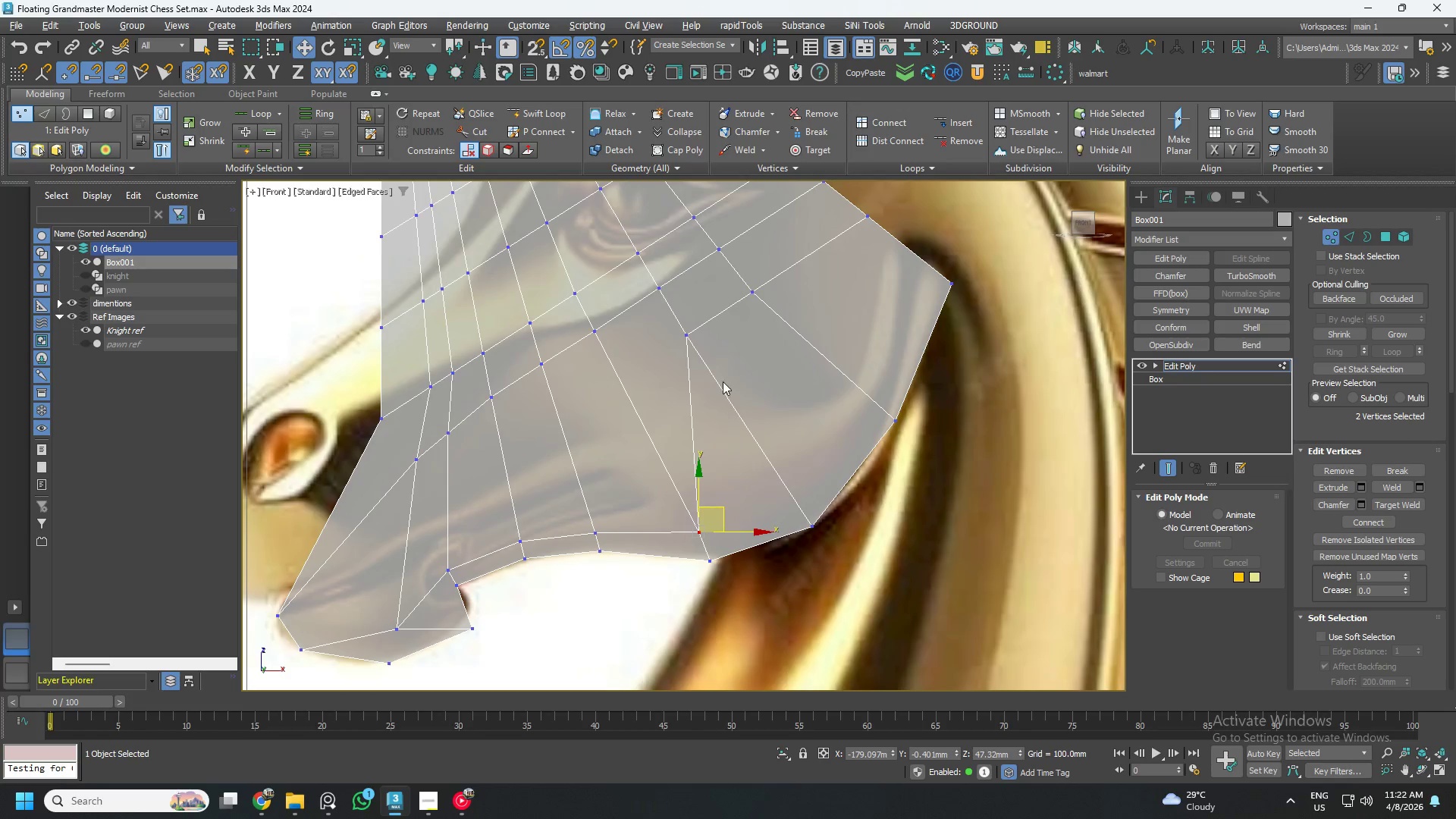 
left_click_drag(start_coordinate=[744, 375], to_coordinate=[654, 309])
 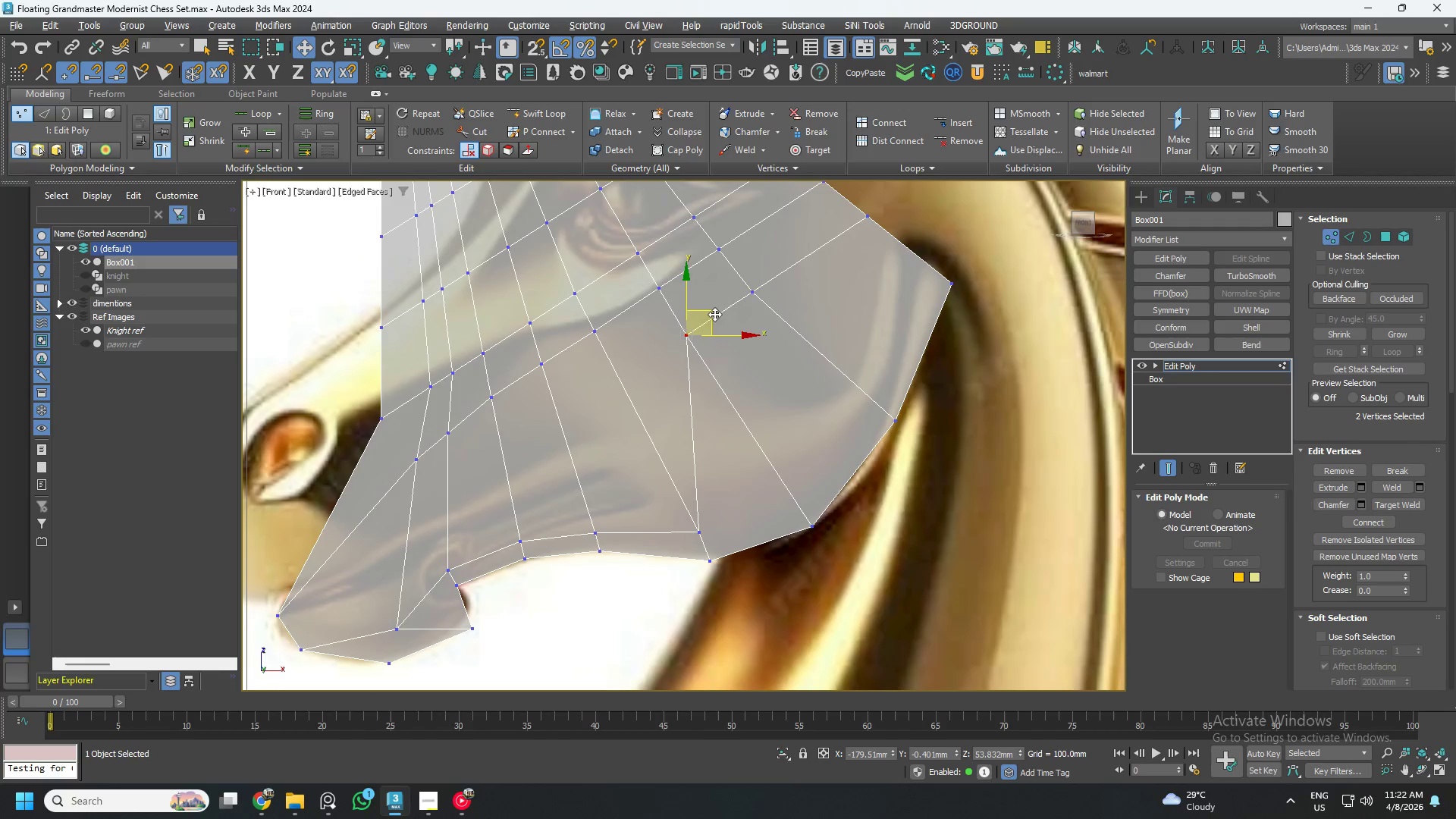 
left_click_drag(start_coordinate=[710, 312], to_coordinate=[816, 471])
 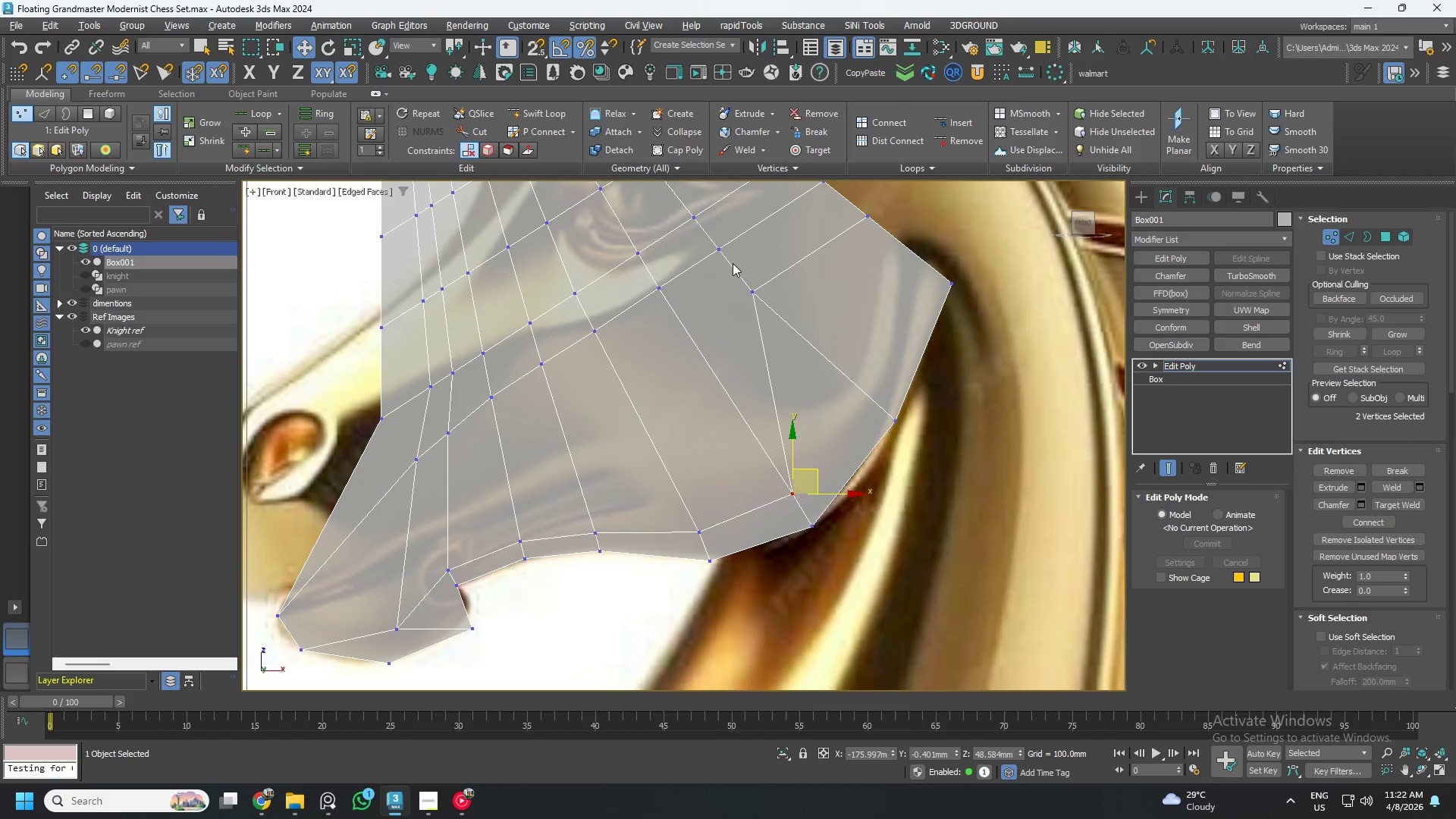 
left_click_drag(start_coordinate=[728, 262], to_coordinate=[805, 344])
 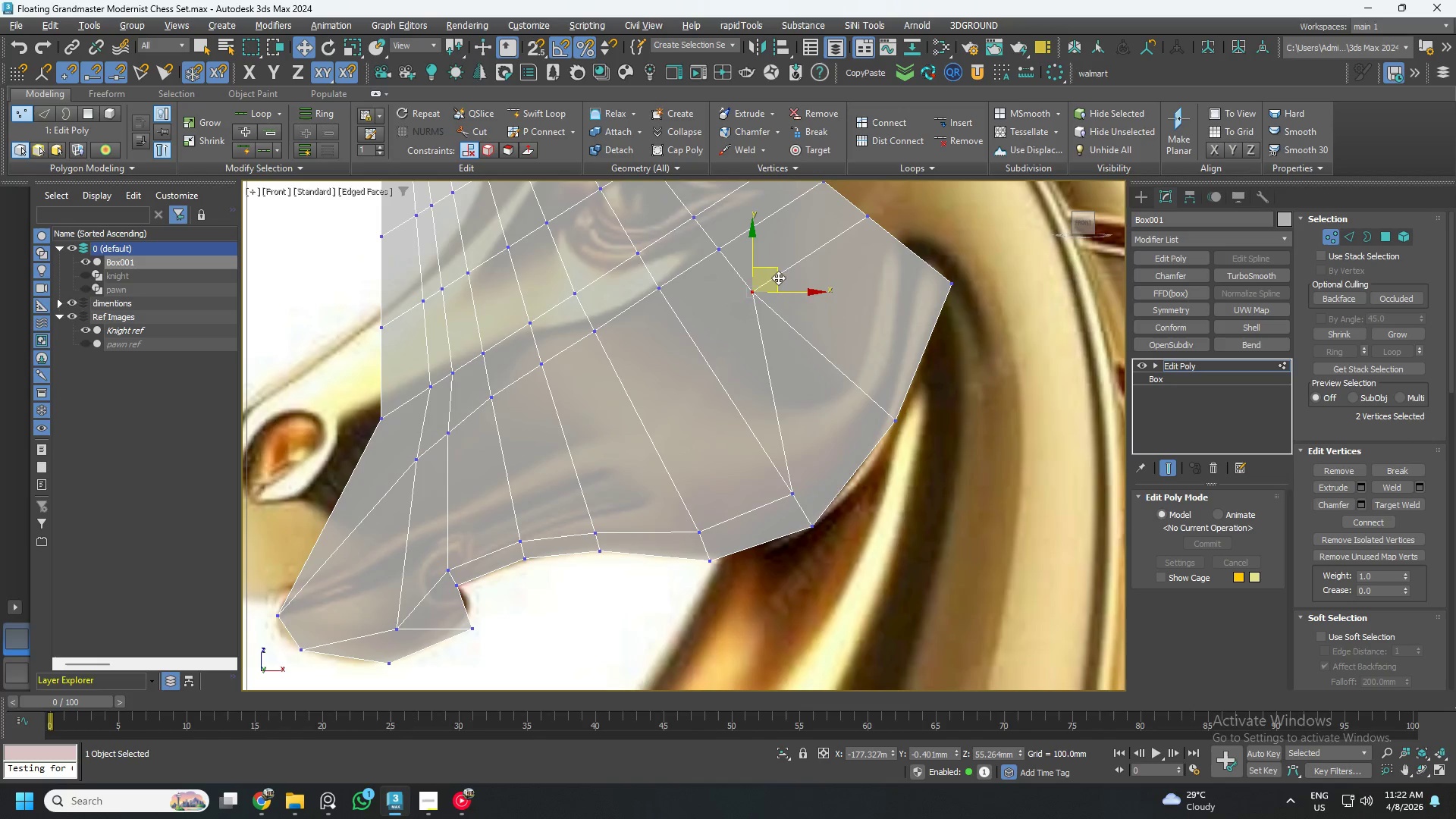 
left_click_drag(start_coordinate=[777, 275], to_coordinate=[898, 368])
 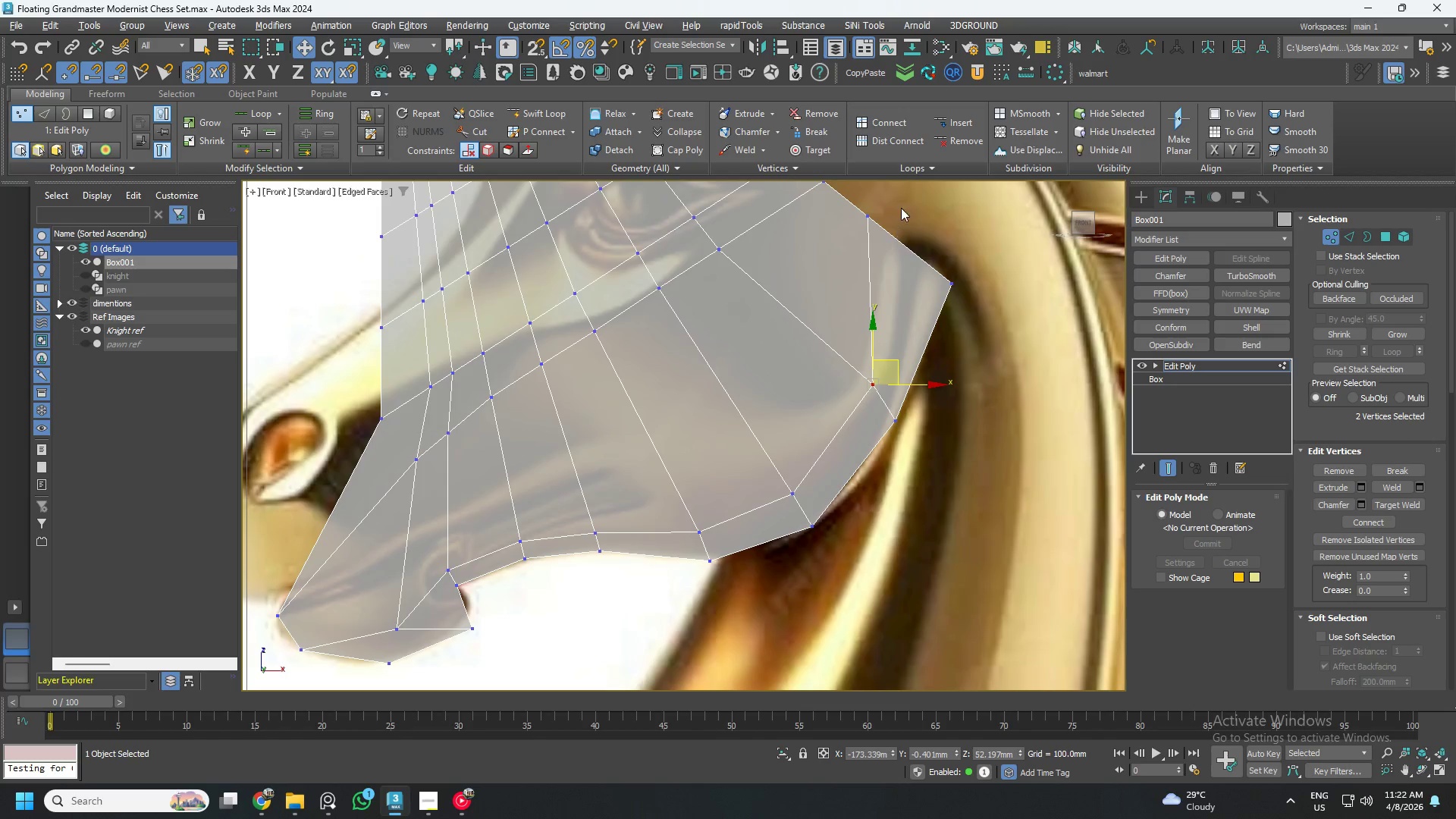 
left_click_drag(start_coordinate=[908, 200], to_coordinate=[842, 234])
 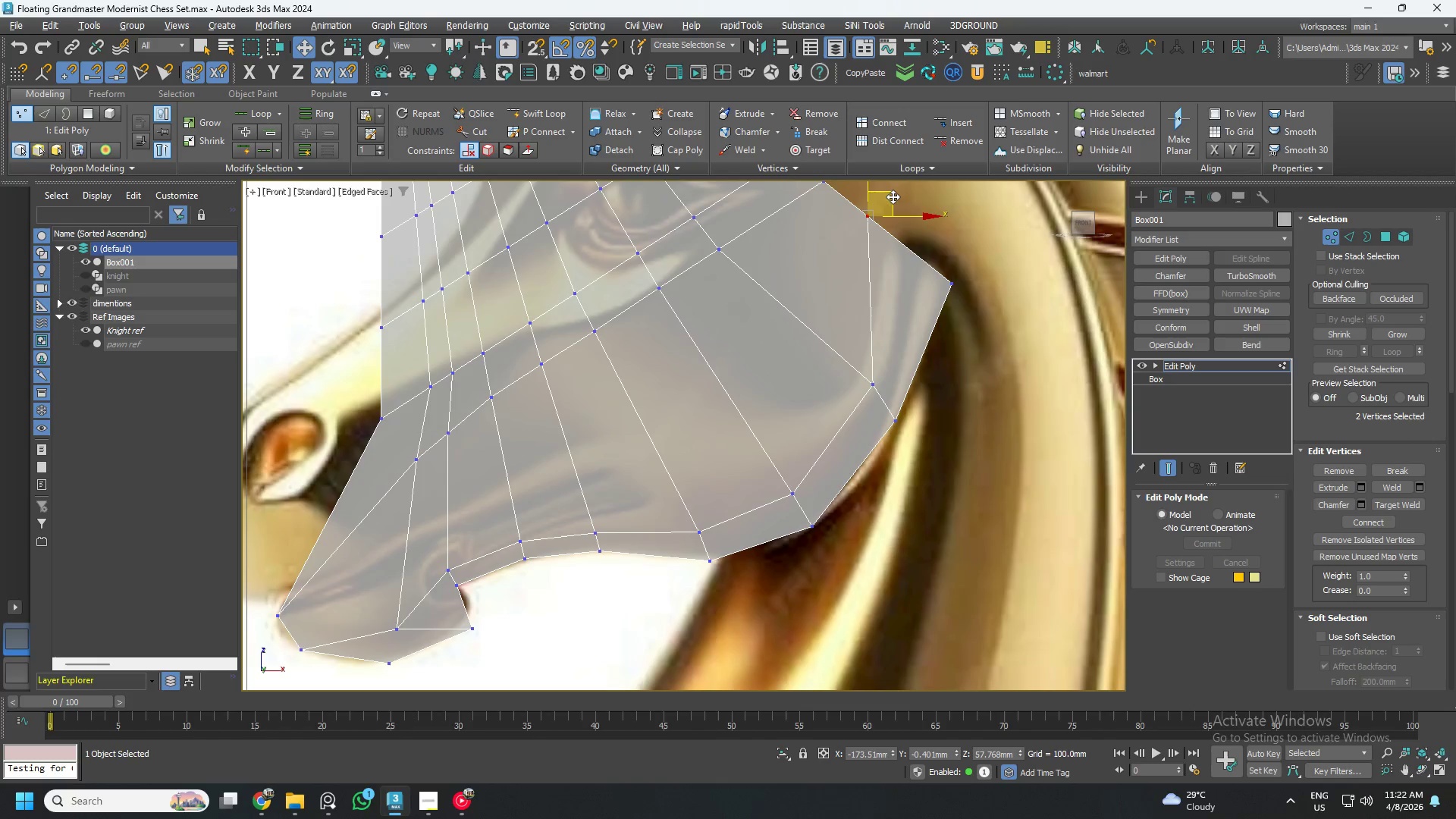 
left_click_drag(start_coordinate=[896, 196], to_coordinate=[947, 235])
 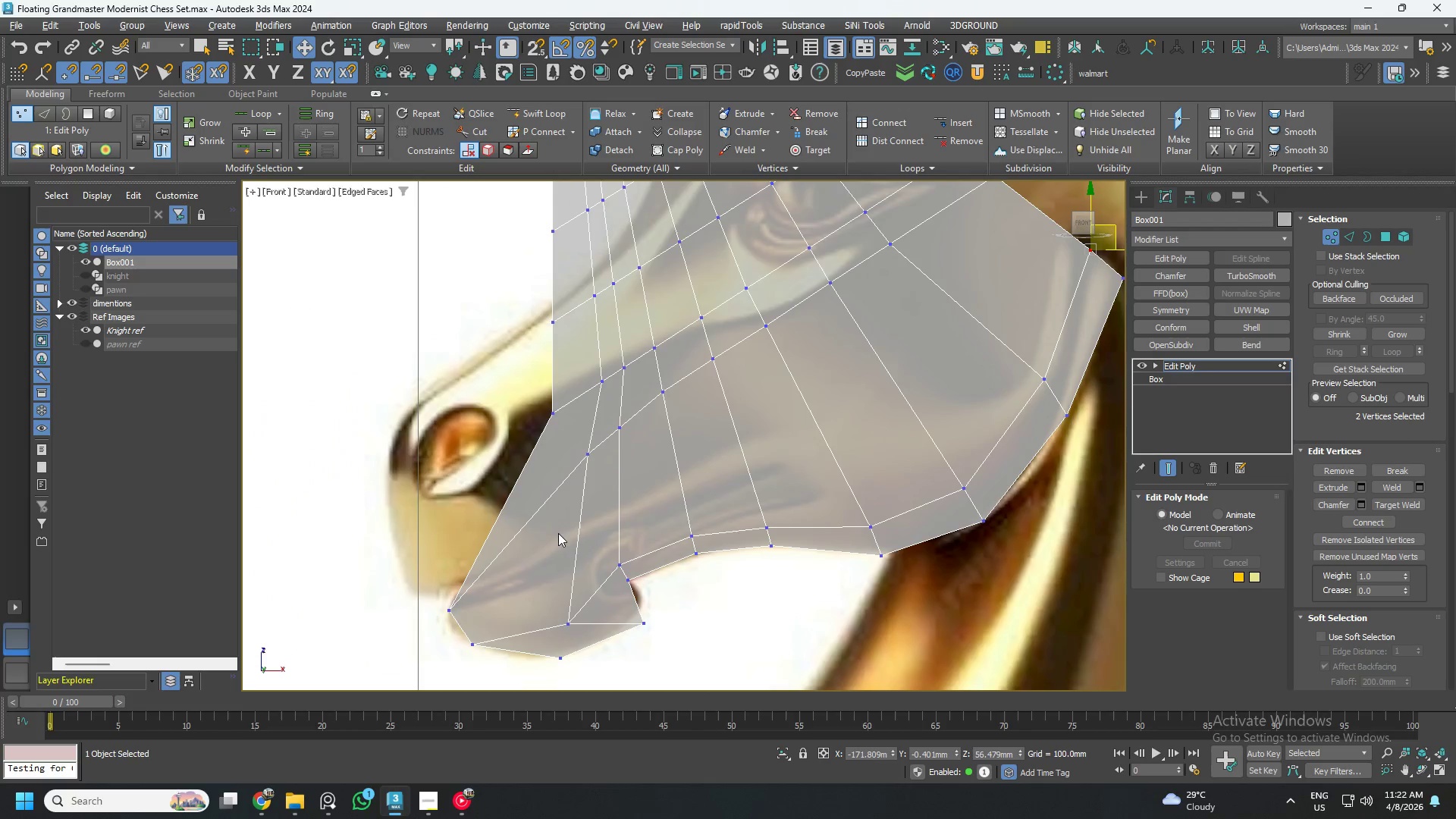 
scroll: coordinate [517, 576], scroll_direction: up, amount: 1.0
 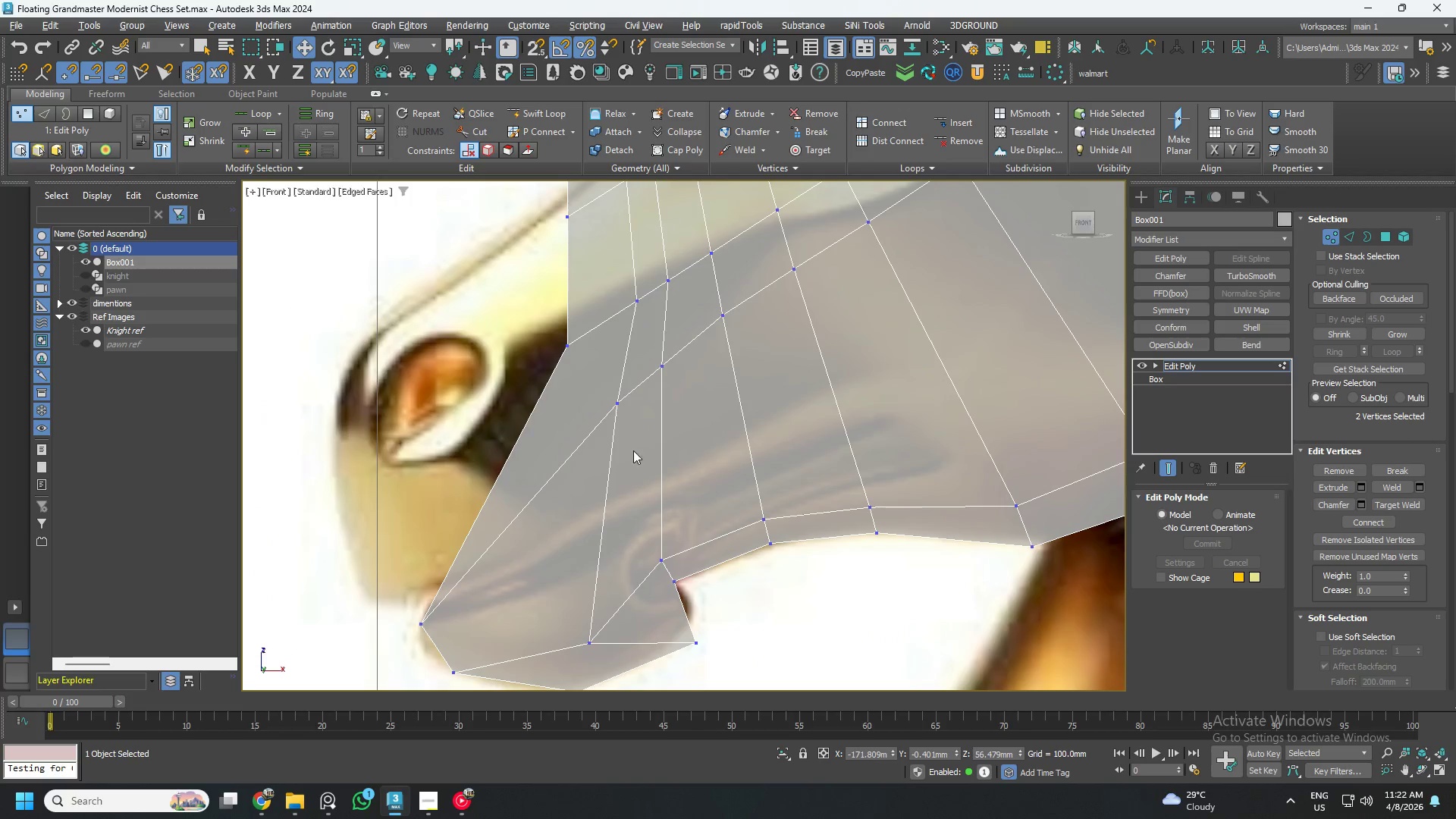 
left_click_drag(start_coordinate=[640, 450], to_coordinate=[600, 373])
 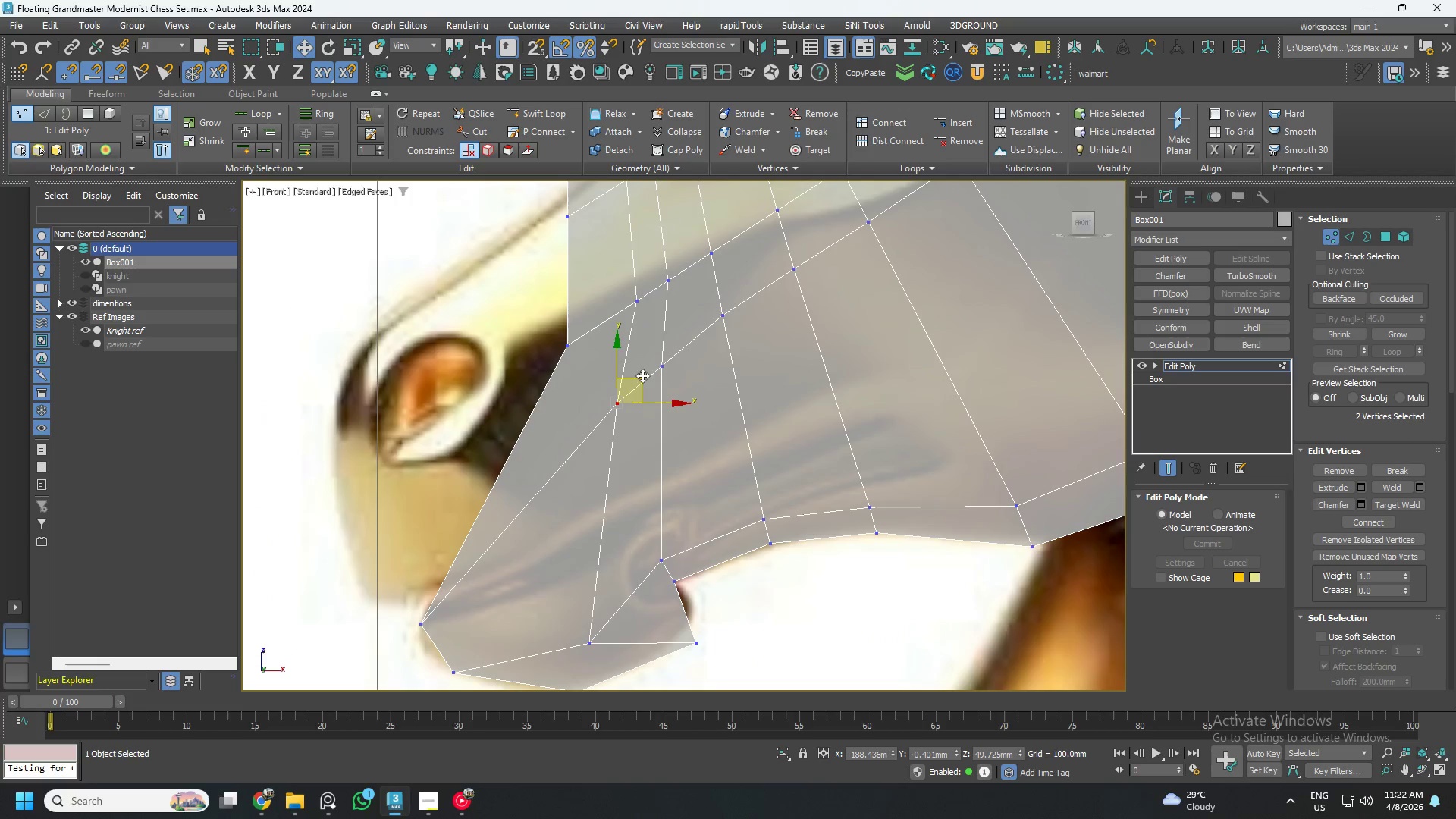 
left_click_drag(start_coordinate=[641, 378], to_coordinate=[573, 547])
 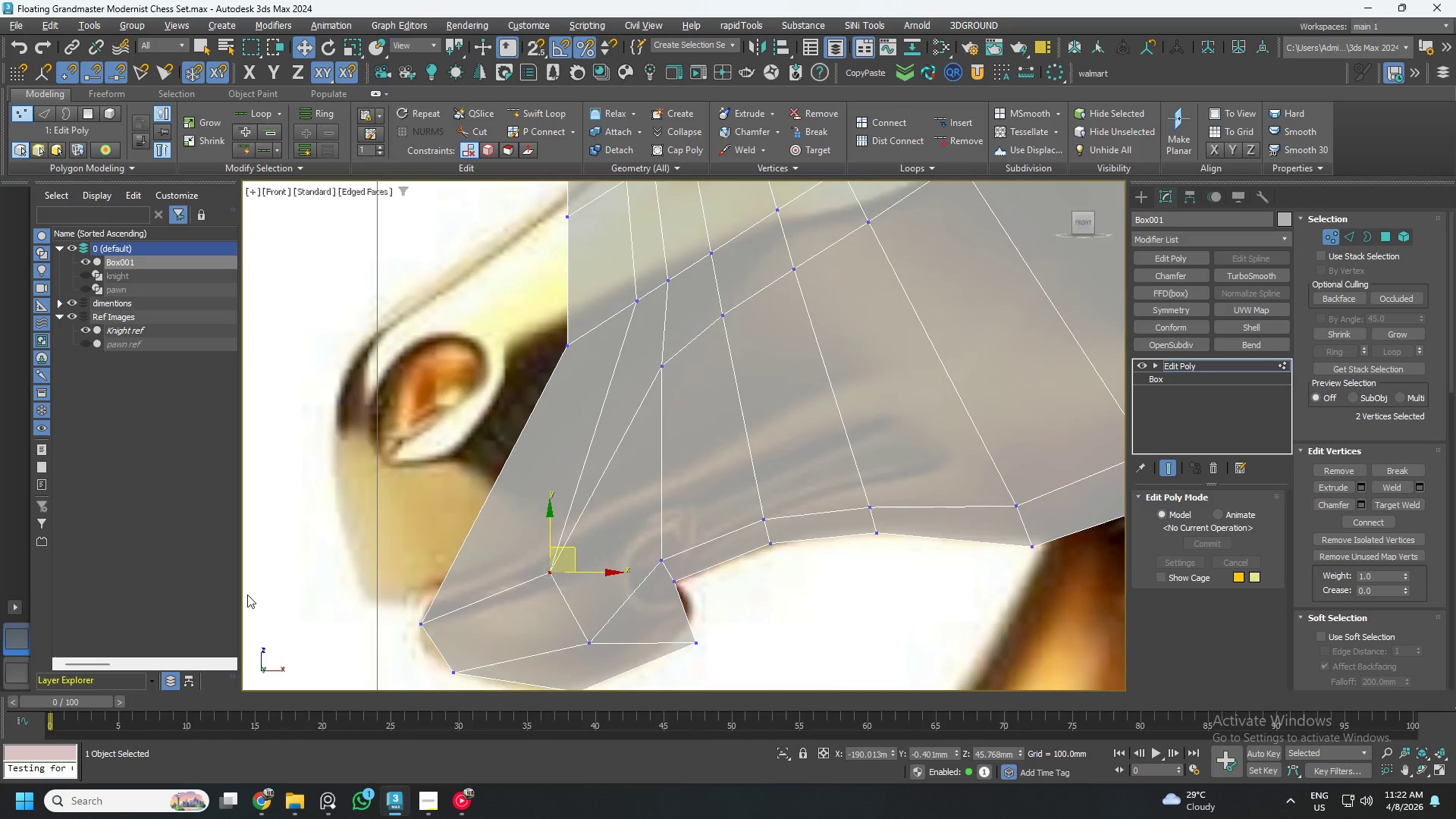 
scroll: coordinate [390, 649], scroll_direction: up, amount: 1.0
 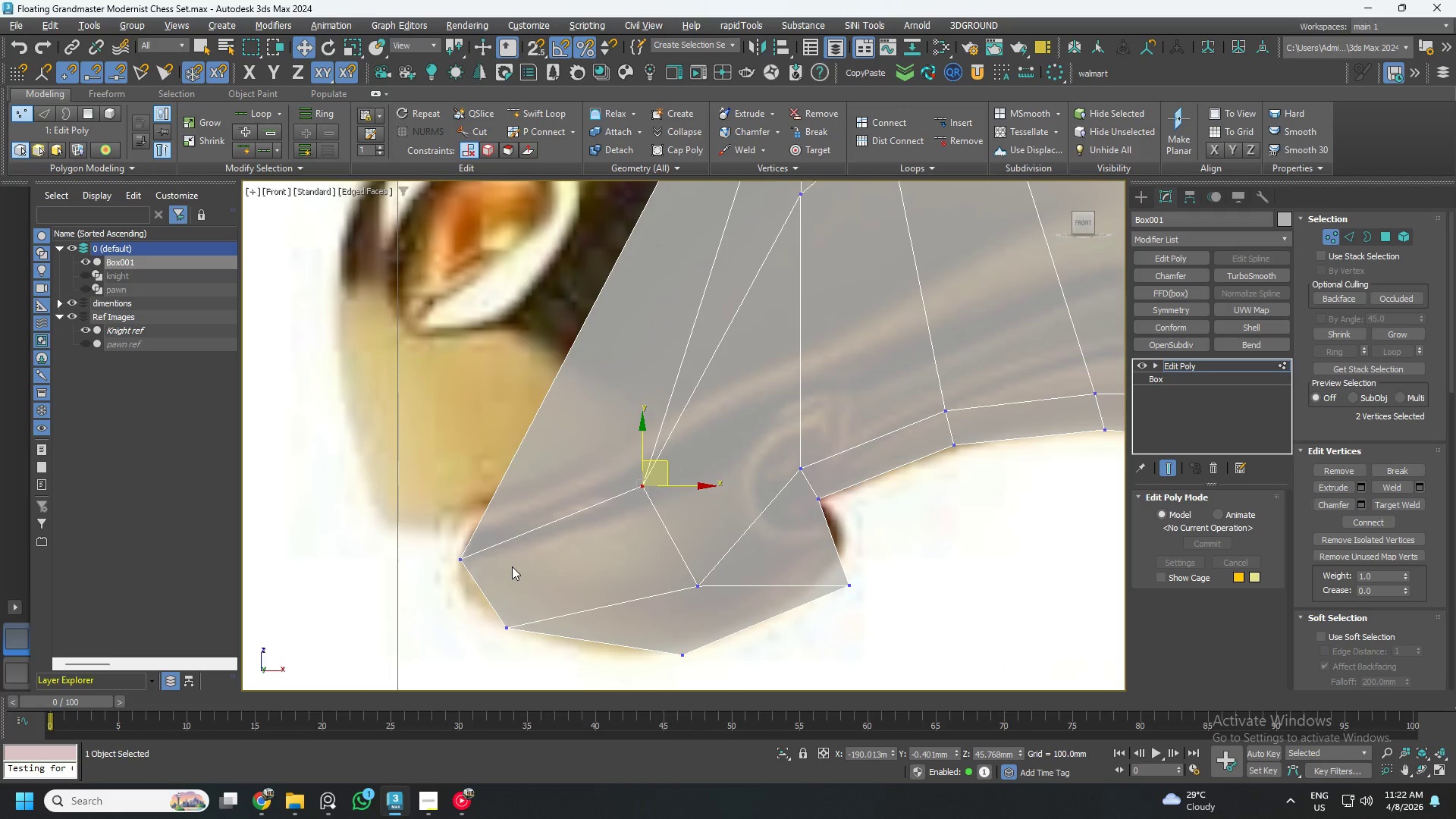 
scroll: coordinate [519, 563], scroll_direction: down, amount: 1.0
 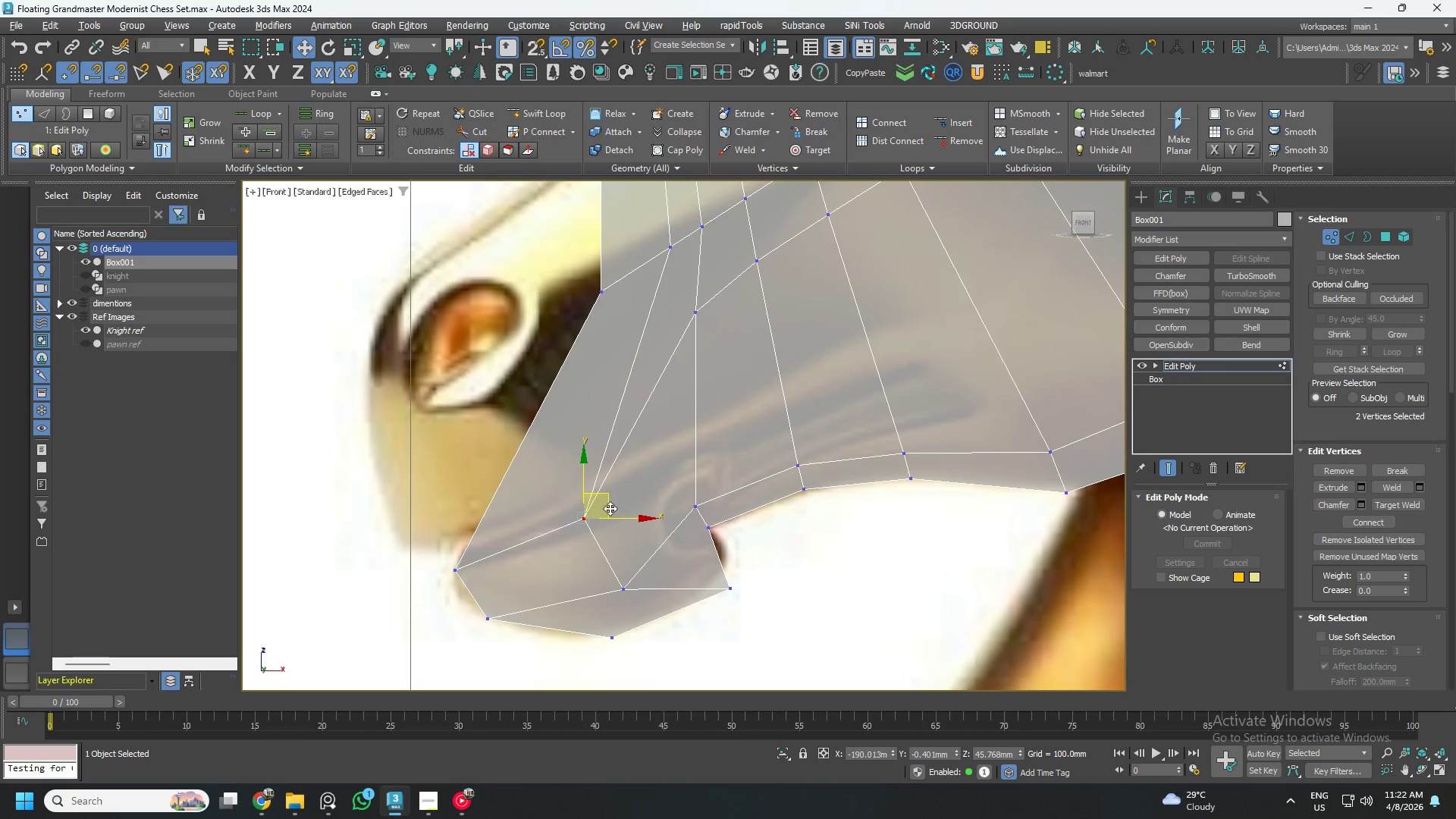 
left_click_drag(start_coordinate=[442, 546], to_coordinate=[489, 585])
 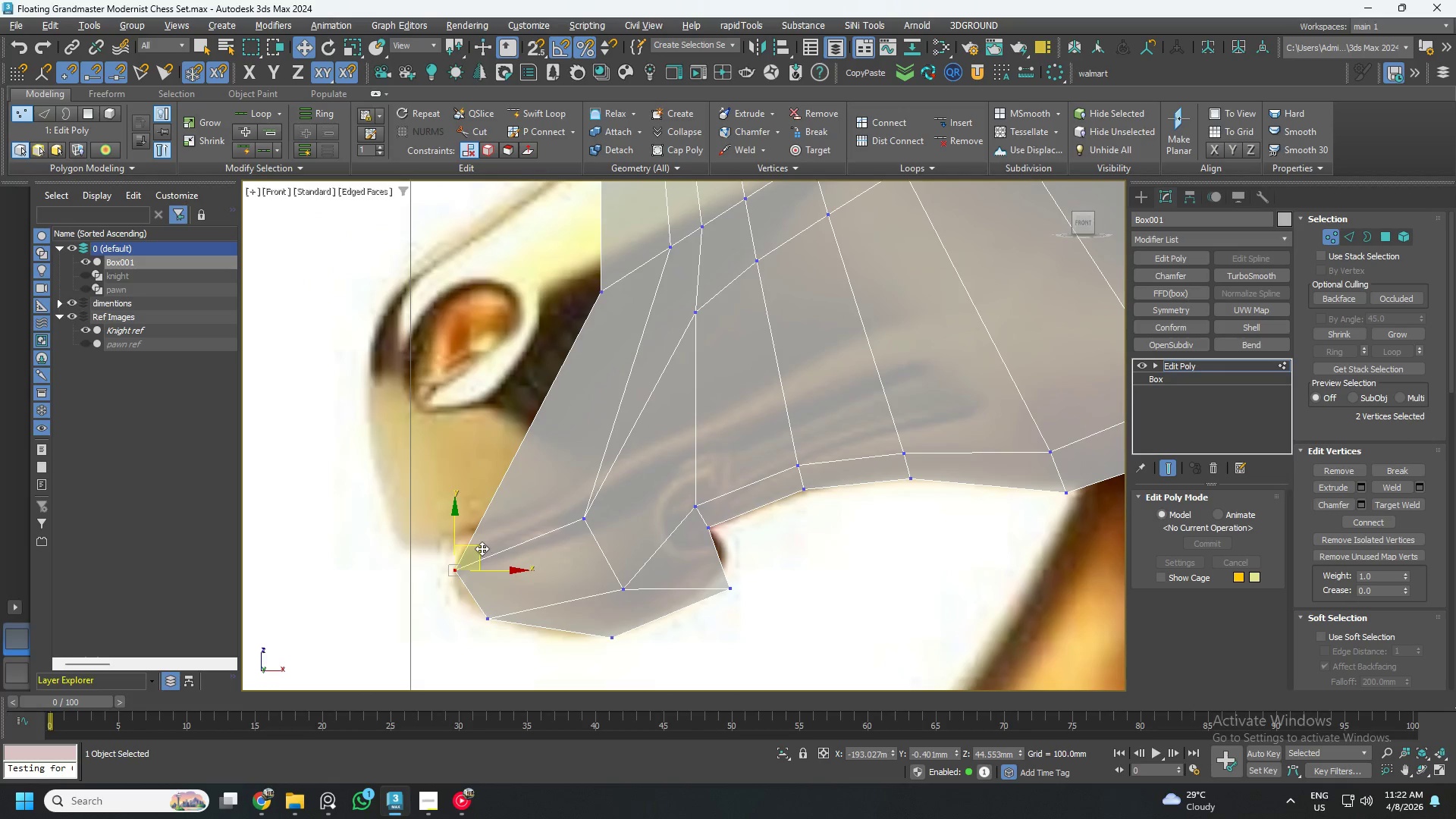 
left_click_drag(start_coordinate=[479, 547], to_coordinate=[479, 524])
 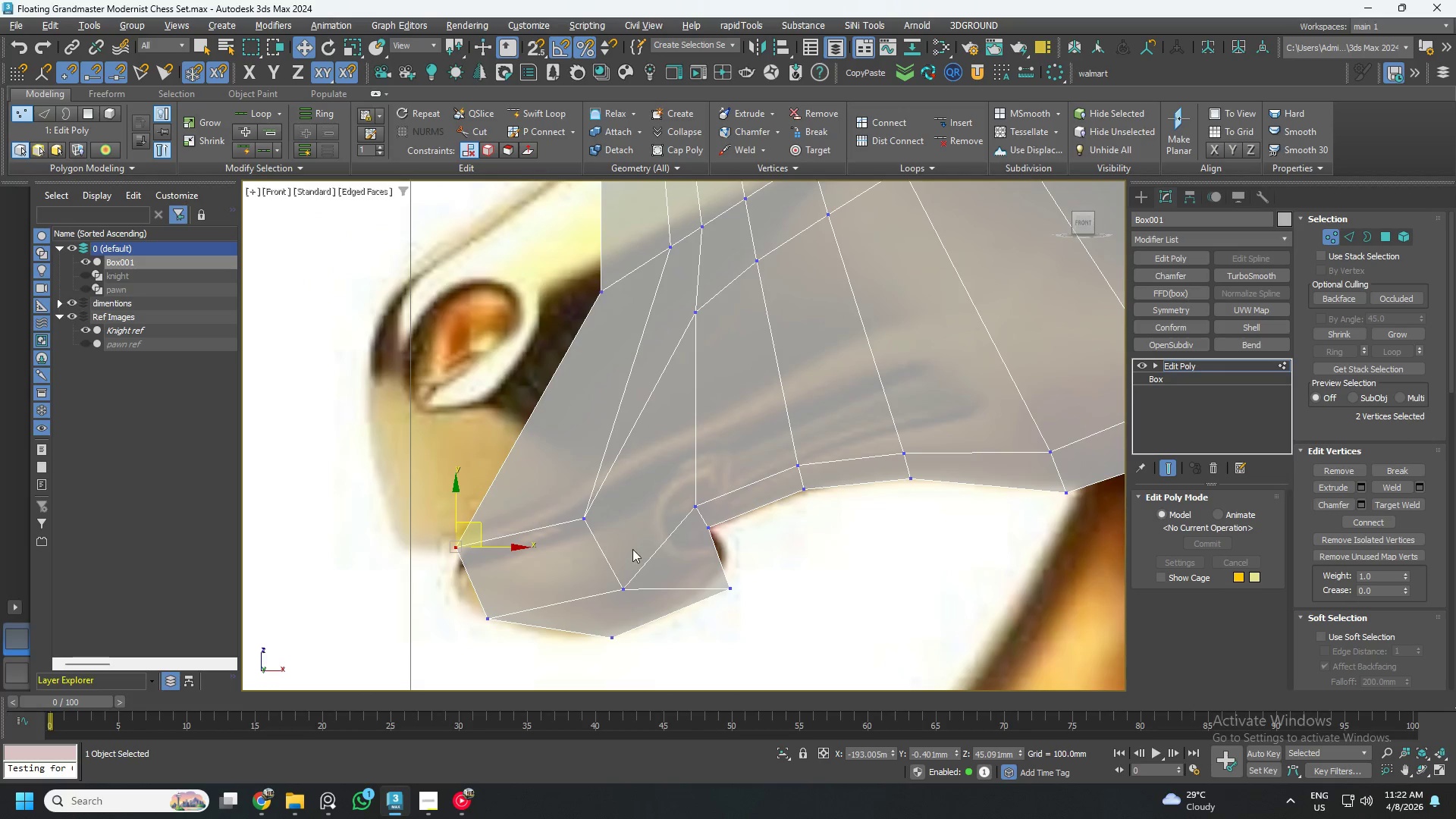 
left_click_drag(start_coordinate=[626, 547], to_coordinate=[566, 491])
 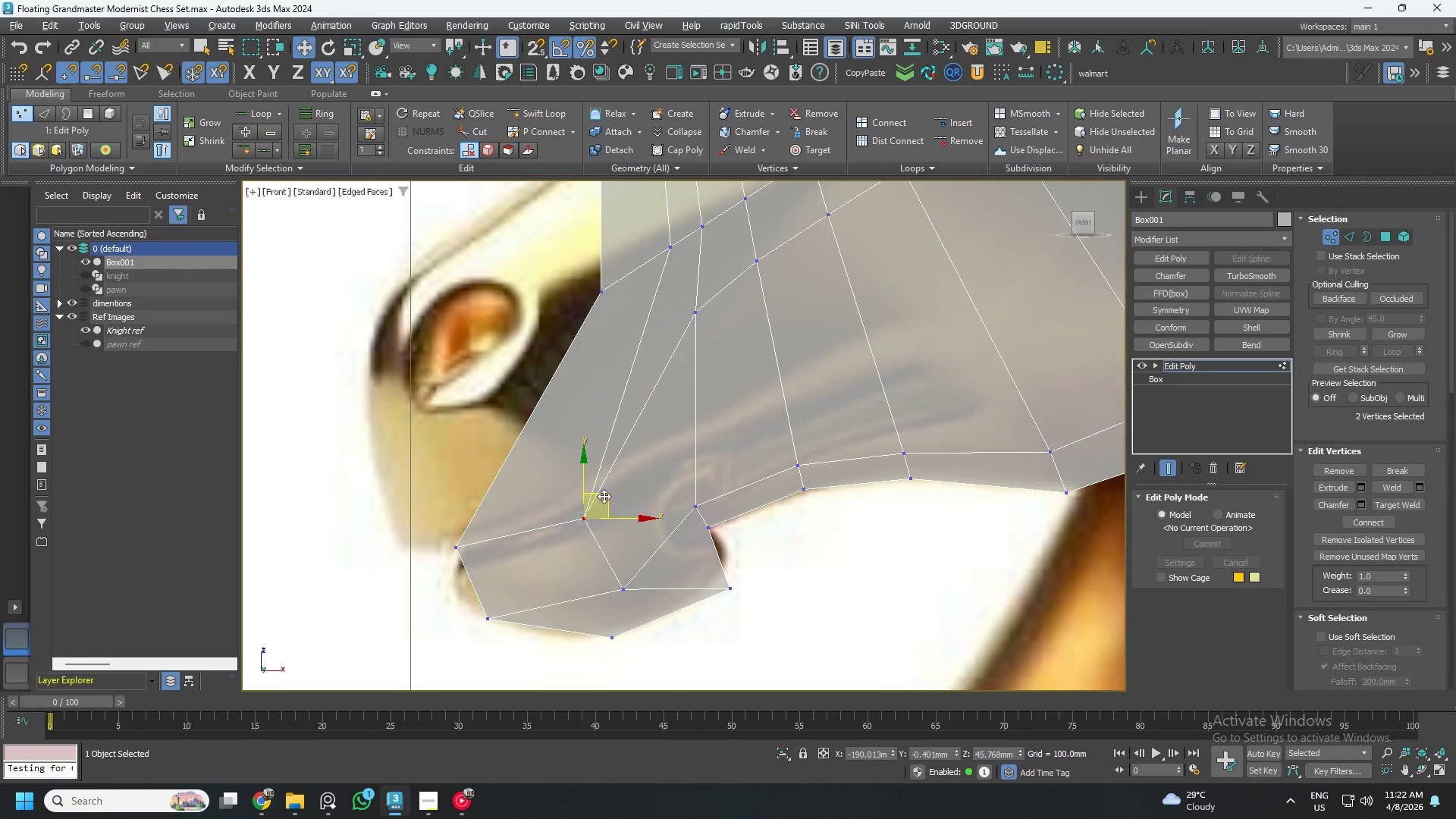 
left_click_drag(start_coordinate=[605, 497], to_coordinate=[601, 481])
 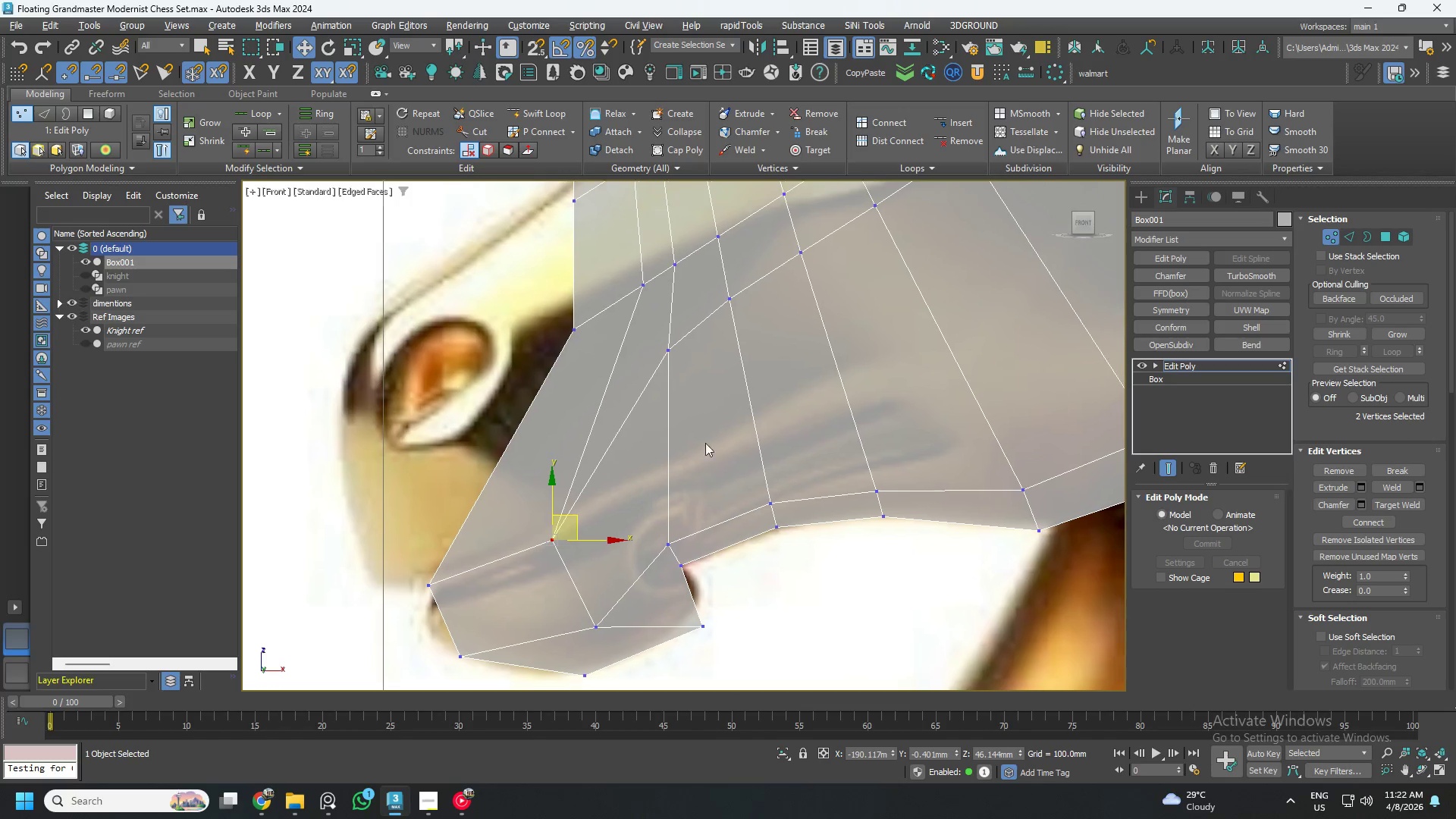 
left_click_drag(start_coordinate=[720, 430], to_coordinate=[655, 308])
 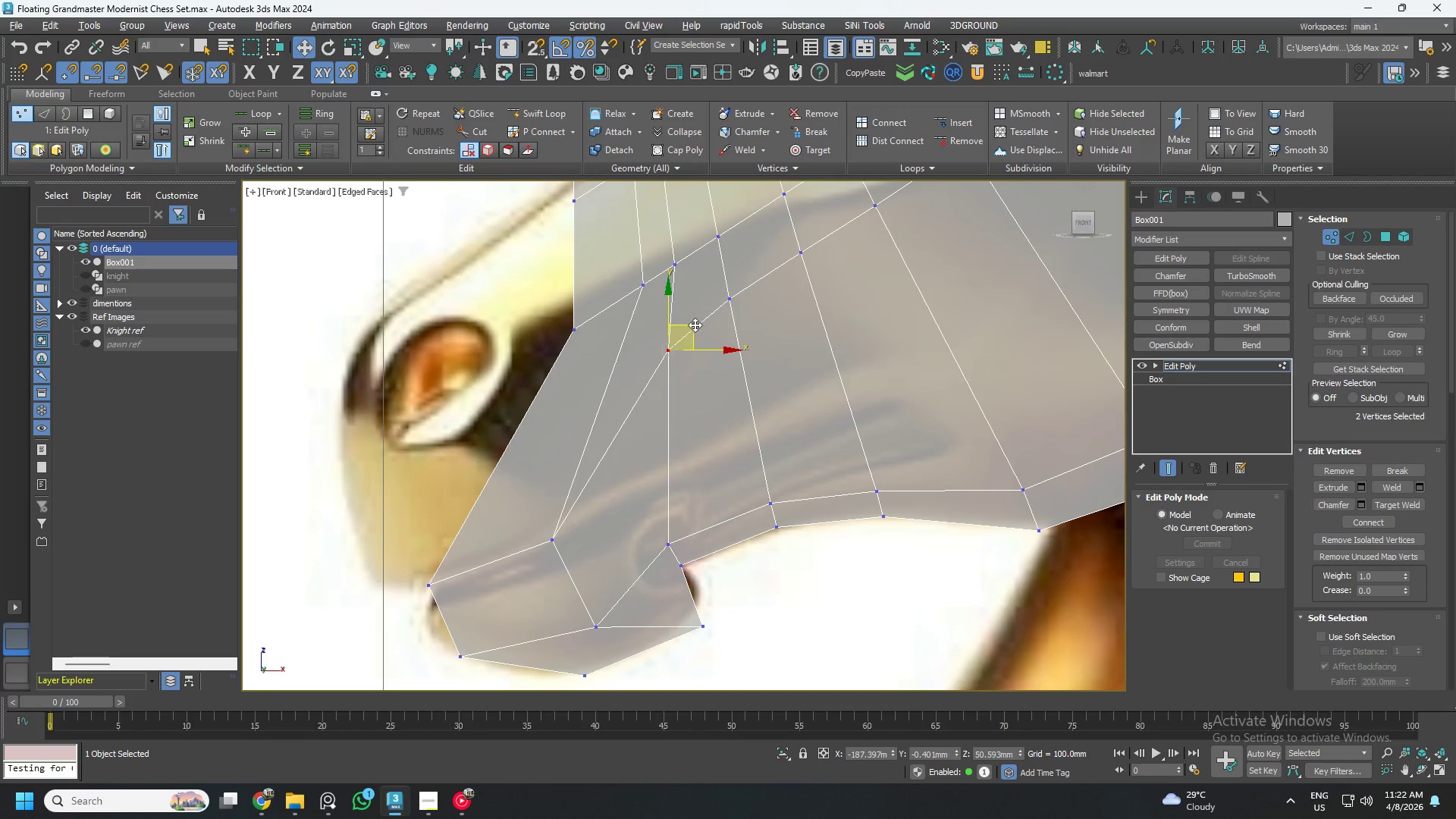 
left_click_drag(start_coordinate=[693, 324], to_coordinate=[672, 456])
 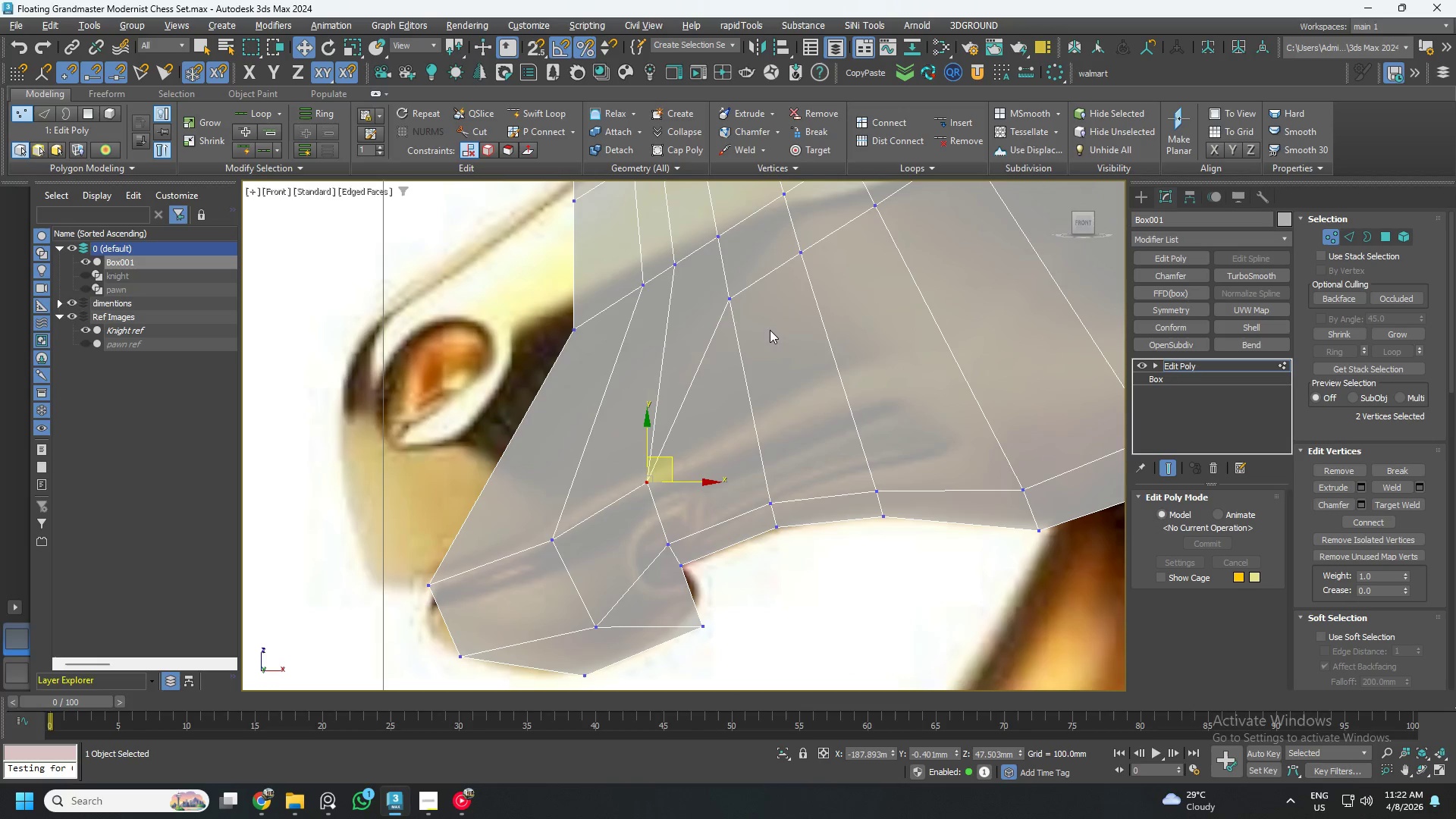 
left_click_drag(start_coordinate=[775, 330], to_coordinate=[713, 268])
 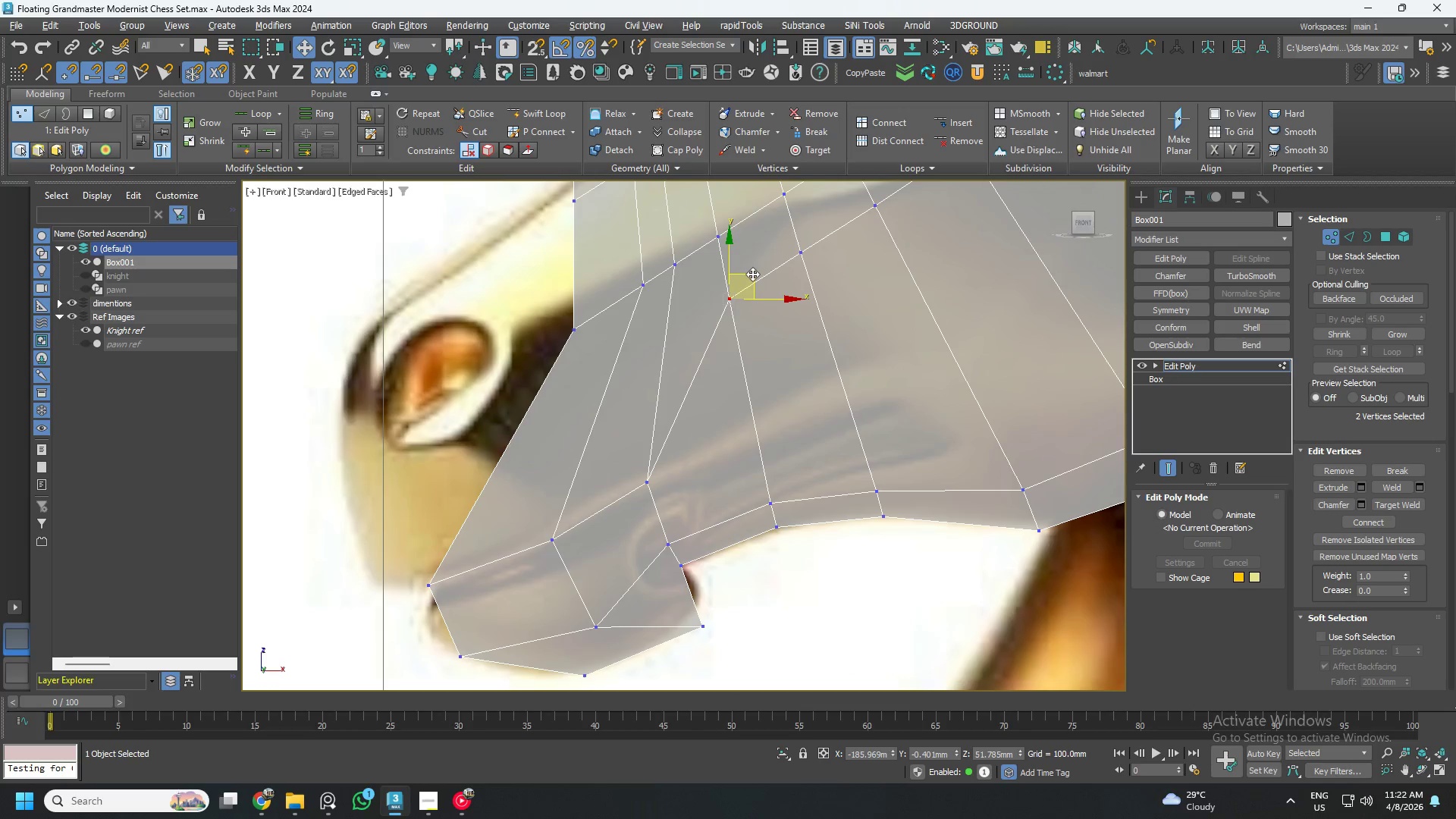 
left_click_drag(start_coordinate=[753, 274], to_coordinate=[772, 414])
 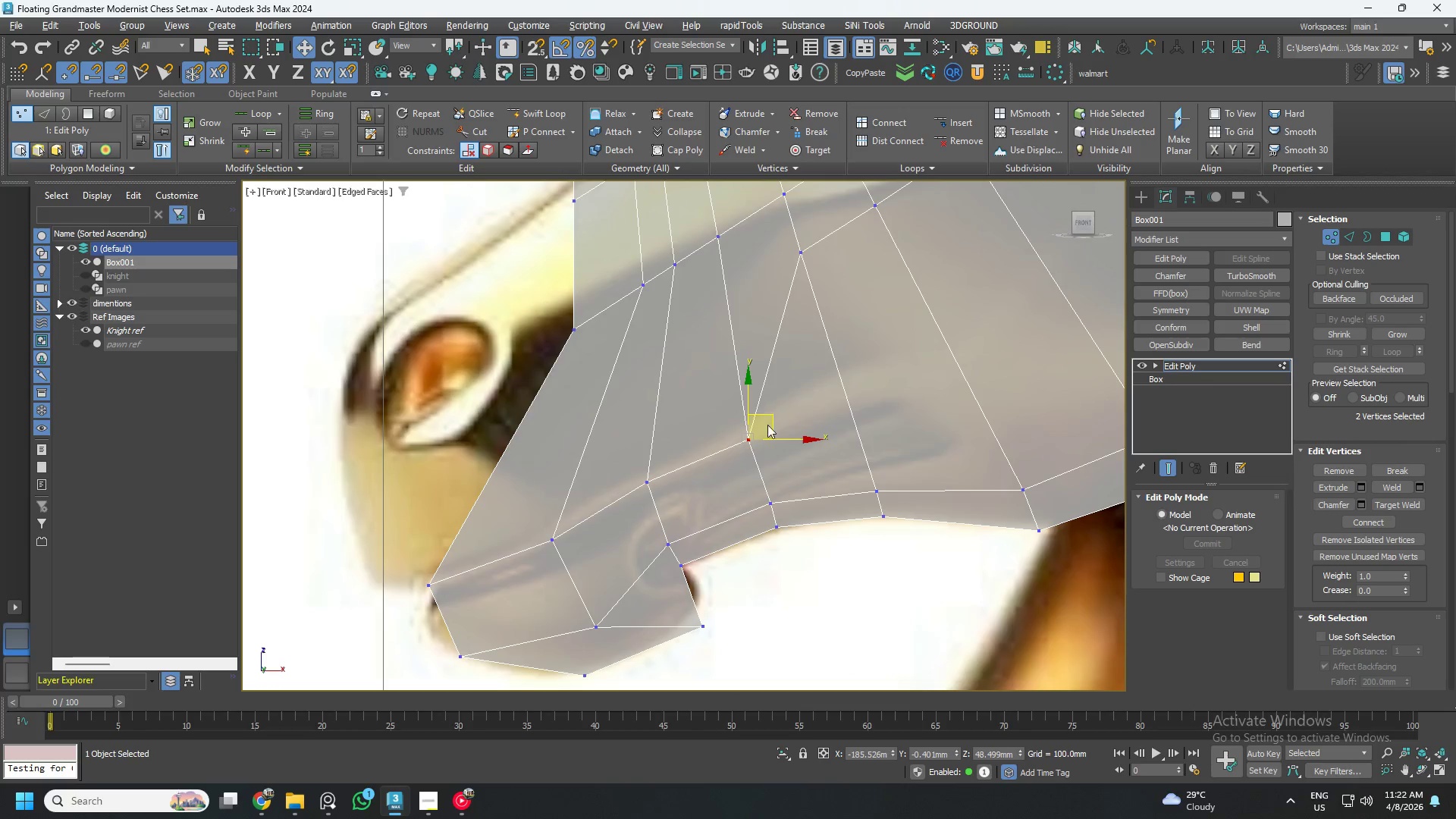 
scroll: coordinate [767, 431], scroll_direction: down, amount: 1.0
 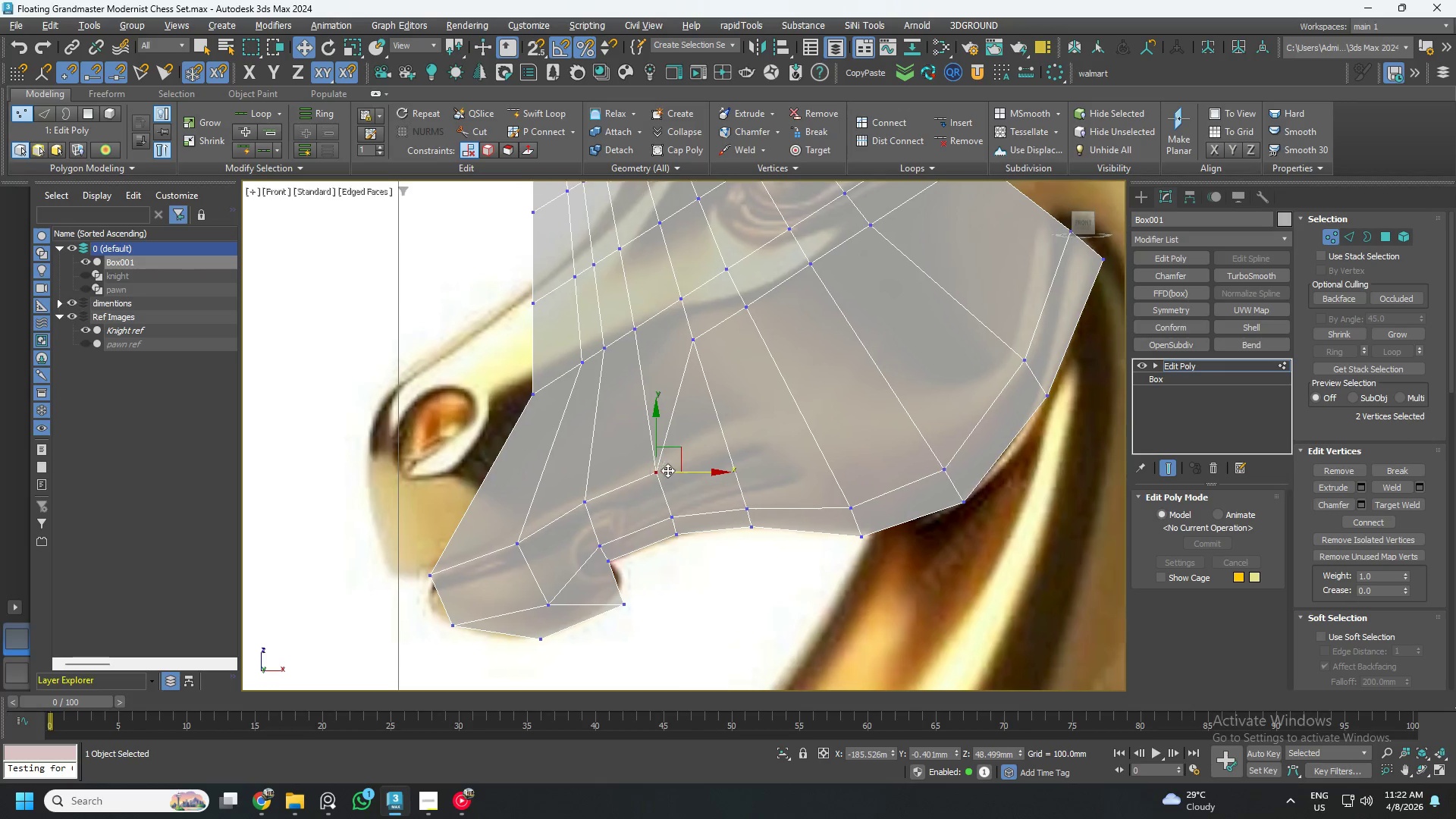 
left_click_drag(start_coordinate=[779, 366], to_coordinate=[679, 259])
 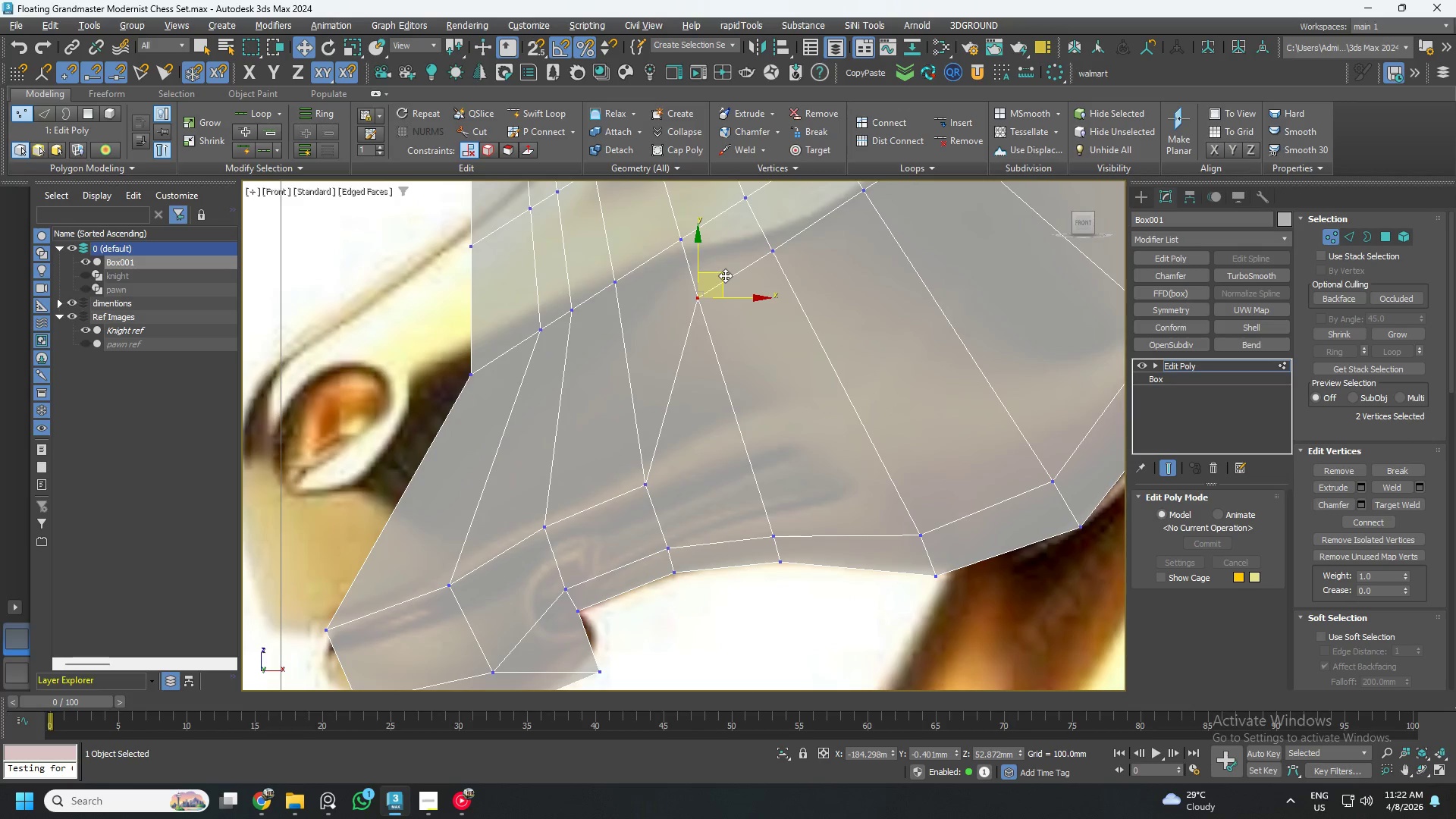 
scroll: coordinate [682, 441], scroll_direction: up, amount: 1.0
 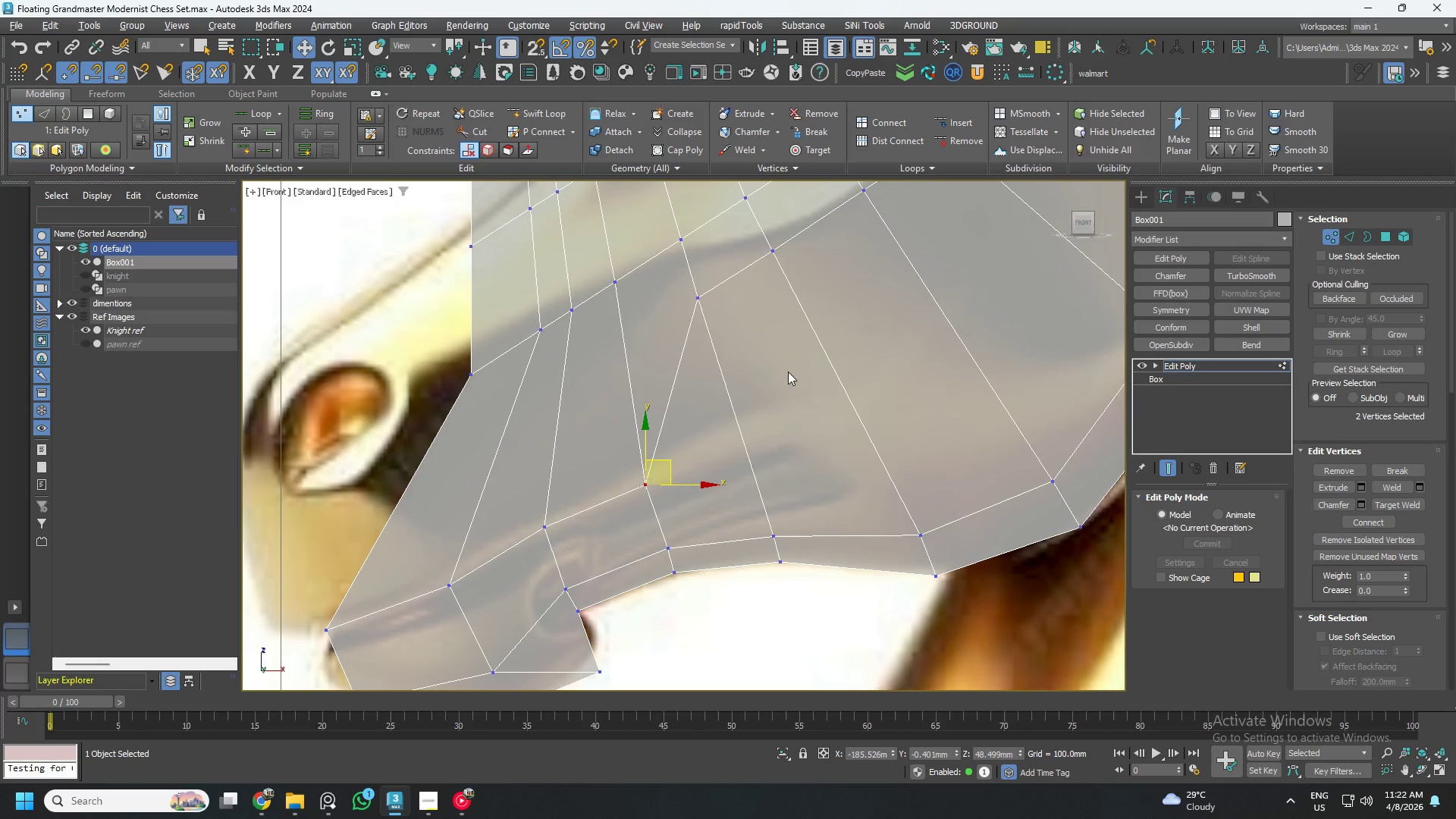 
left_click_drag(start_coordinate=[725, 275], to_coordinate=[774, 425])
 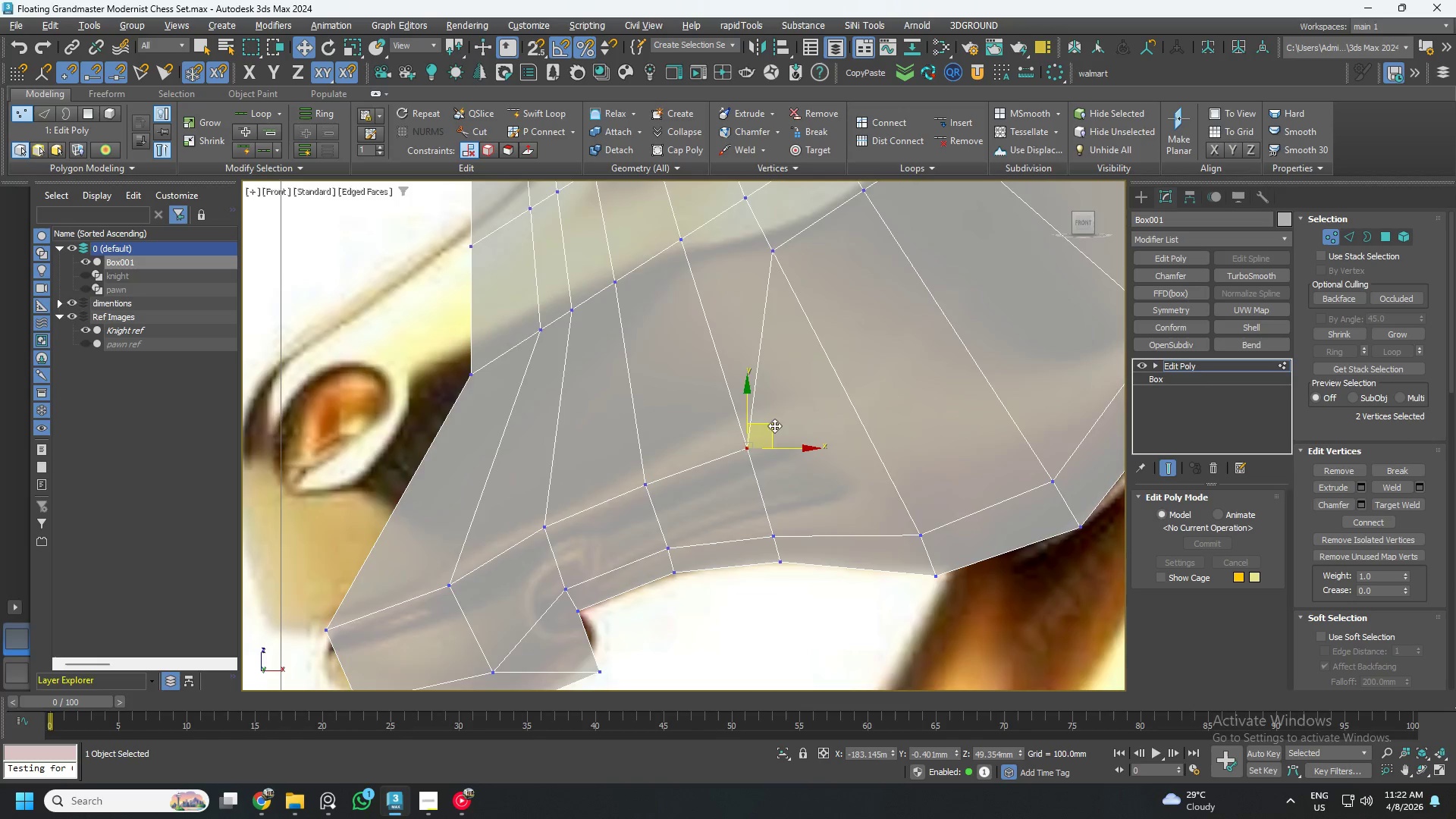 
left_click_drag(start_coordinate=[820, 337], to_coordinate=[767, 270])
 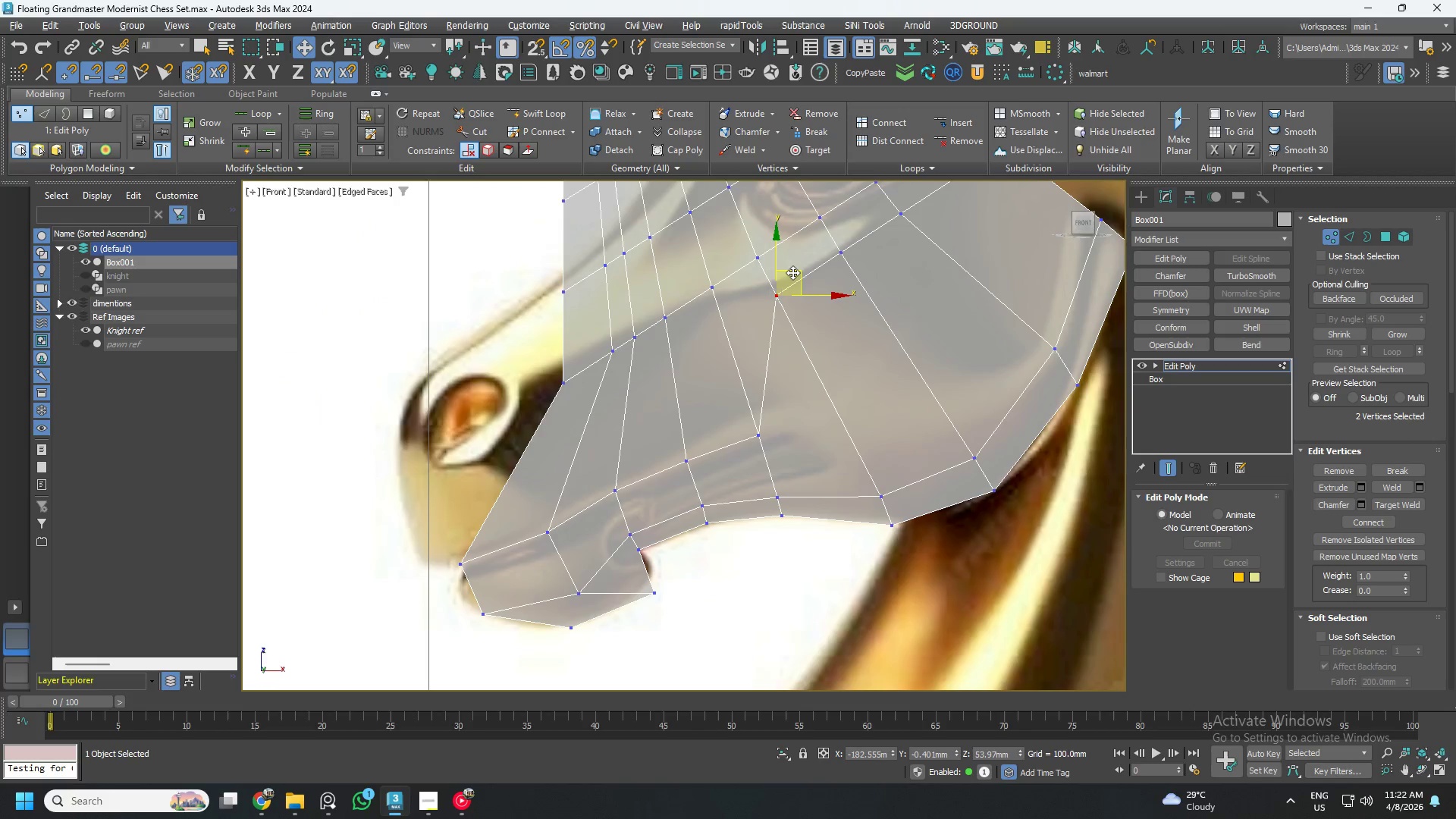 
scroll: coordinate [786, 403], scroll_direction: down, amount: 1.0
 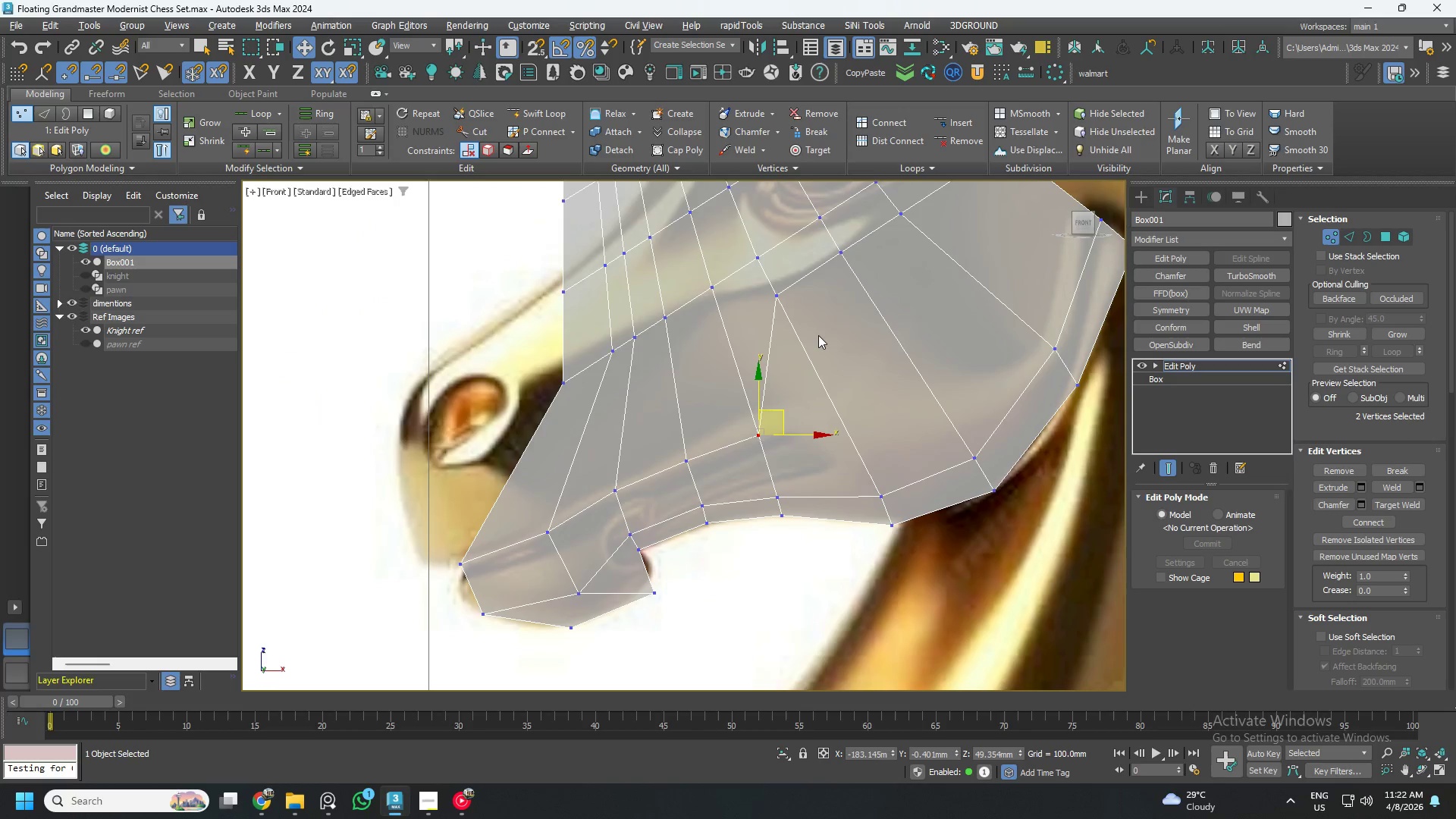 
left_click_drag(start_coordinate=[792, 272], to_coordinate=[827, 414])
 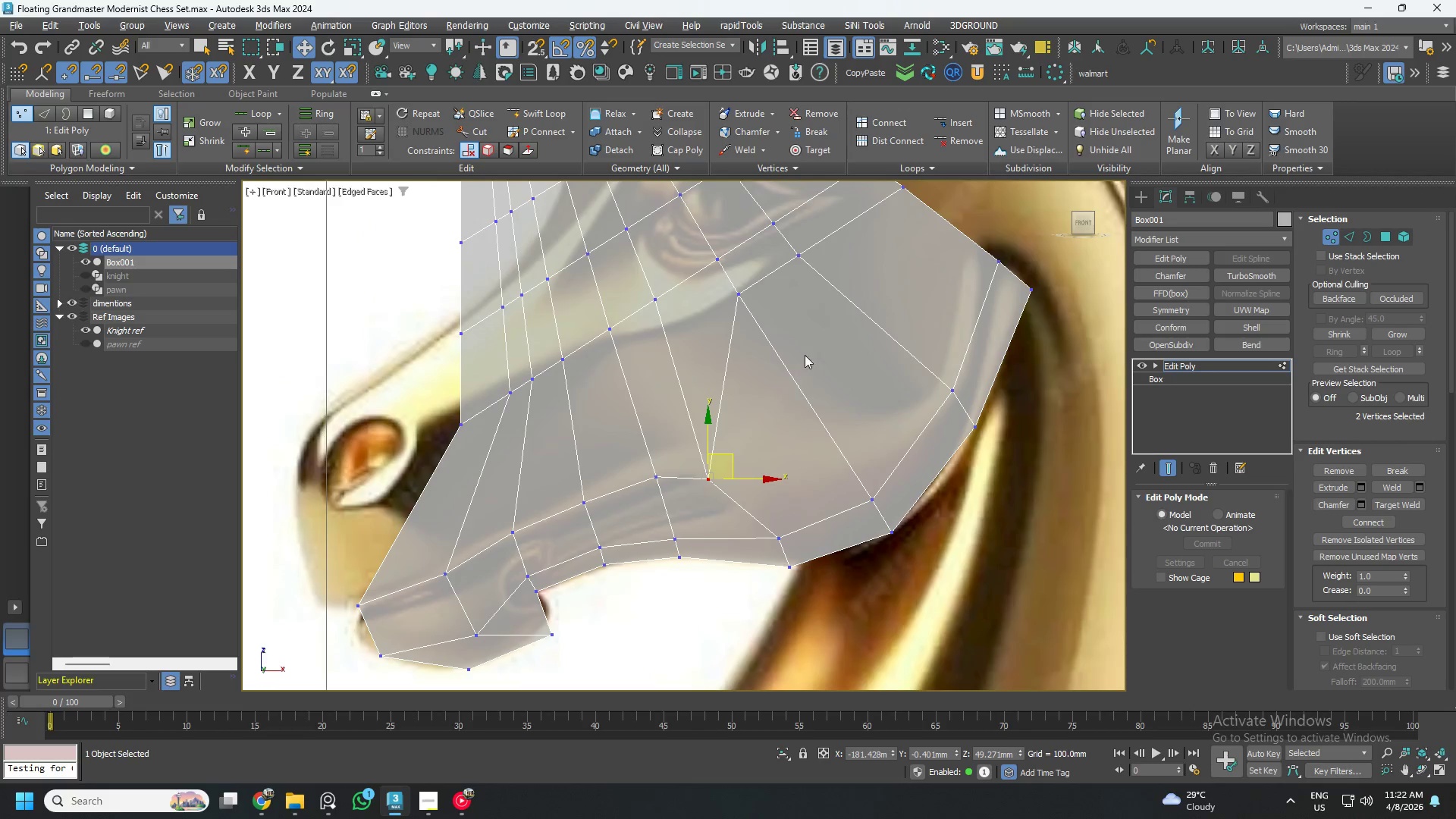 
left_click_drag(start_coordinate=[805, 355], to_coordinate=[724, 271])
 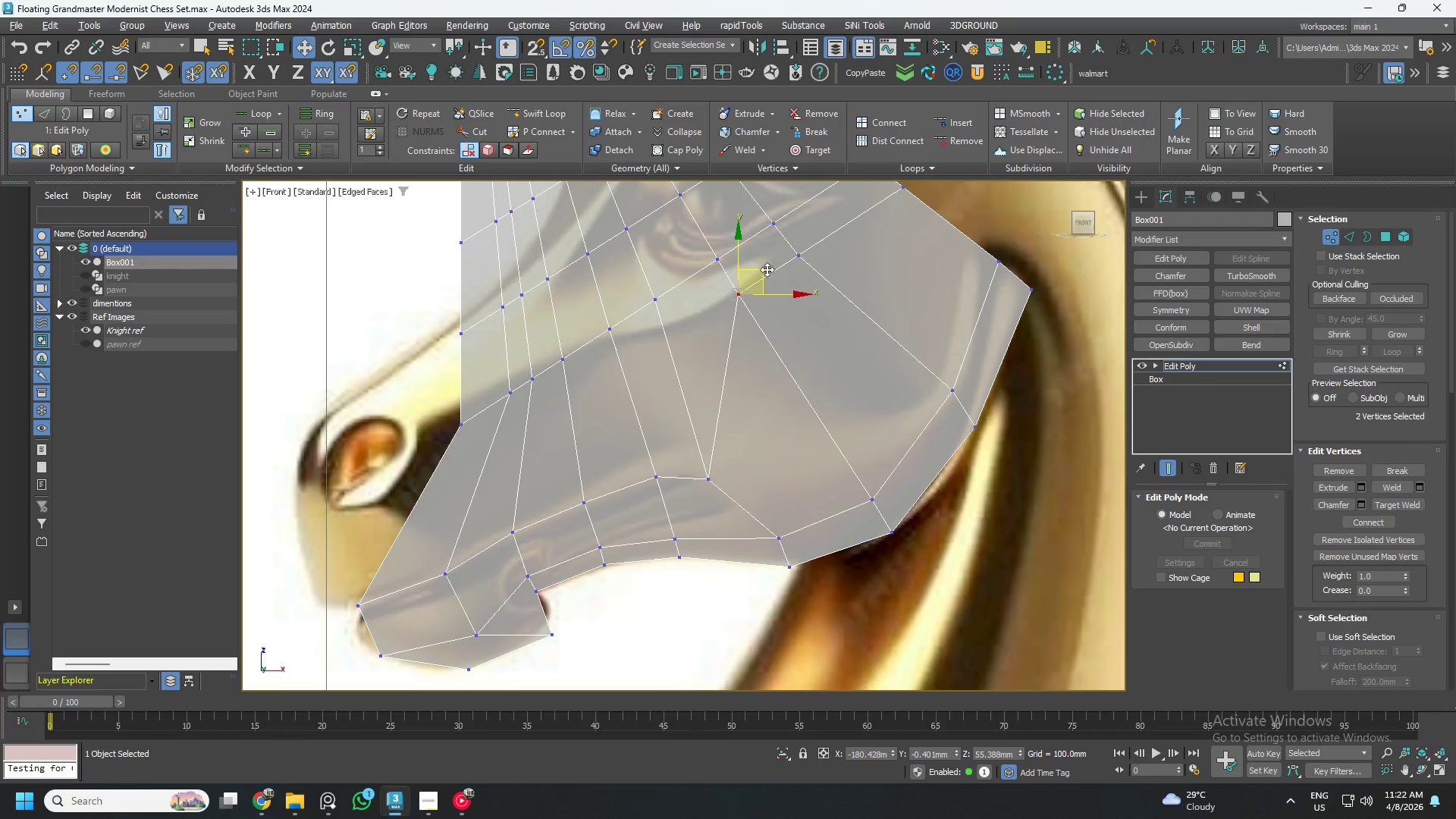 
left_click_drag(start_coordinate=[761, 268], to_coordinate=[830, 398])
 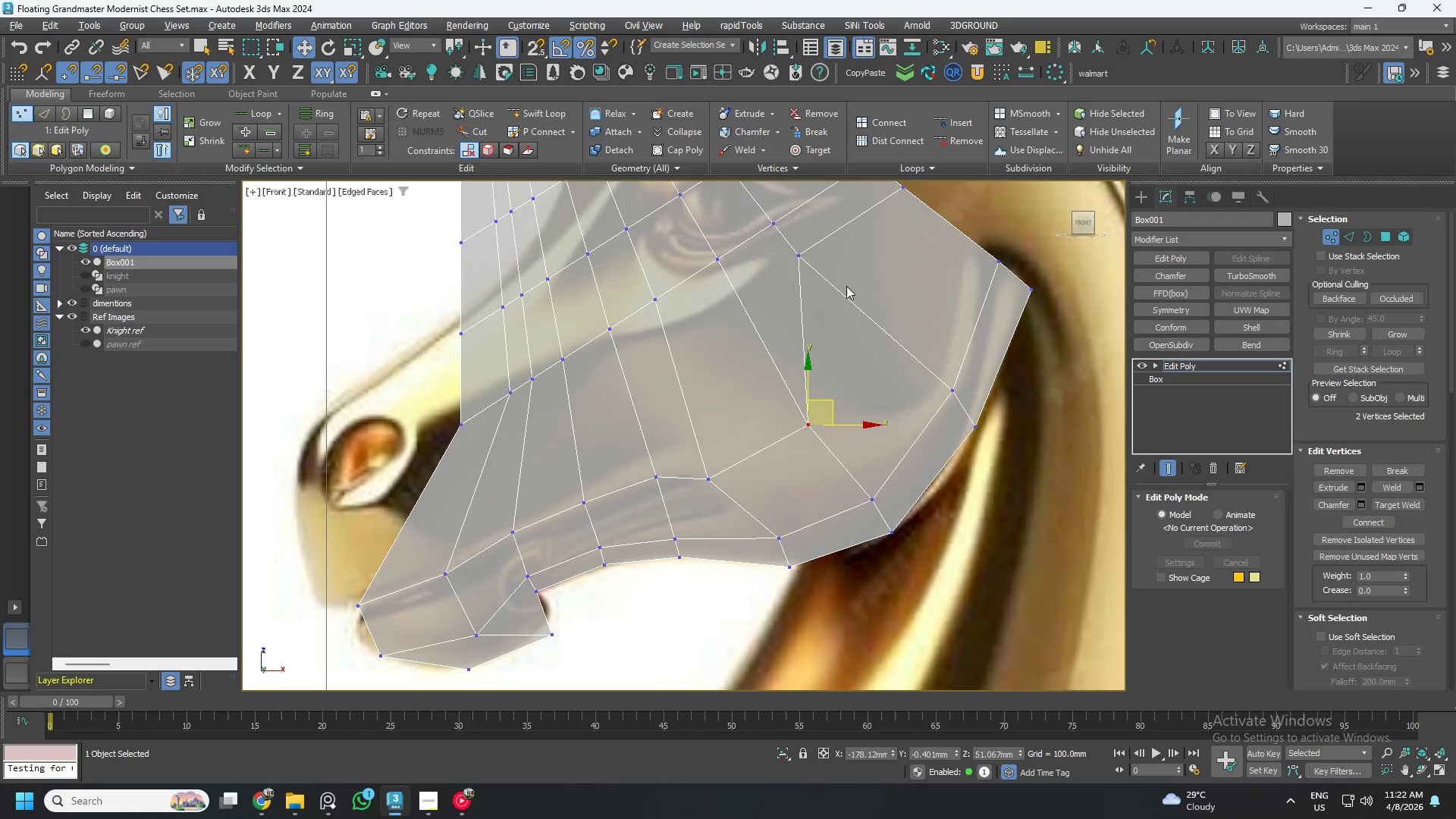 
left_click_drag(start_coordinate=[849, 286], to_coordinate=[784, 230])
 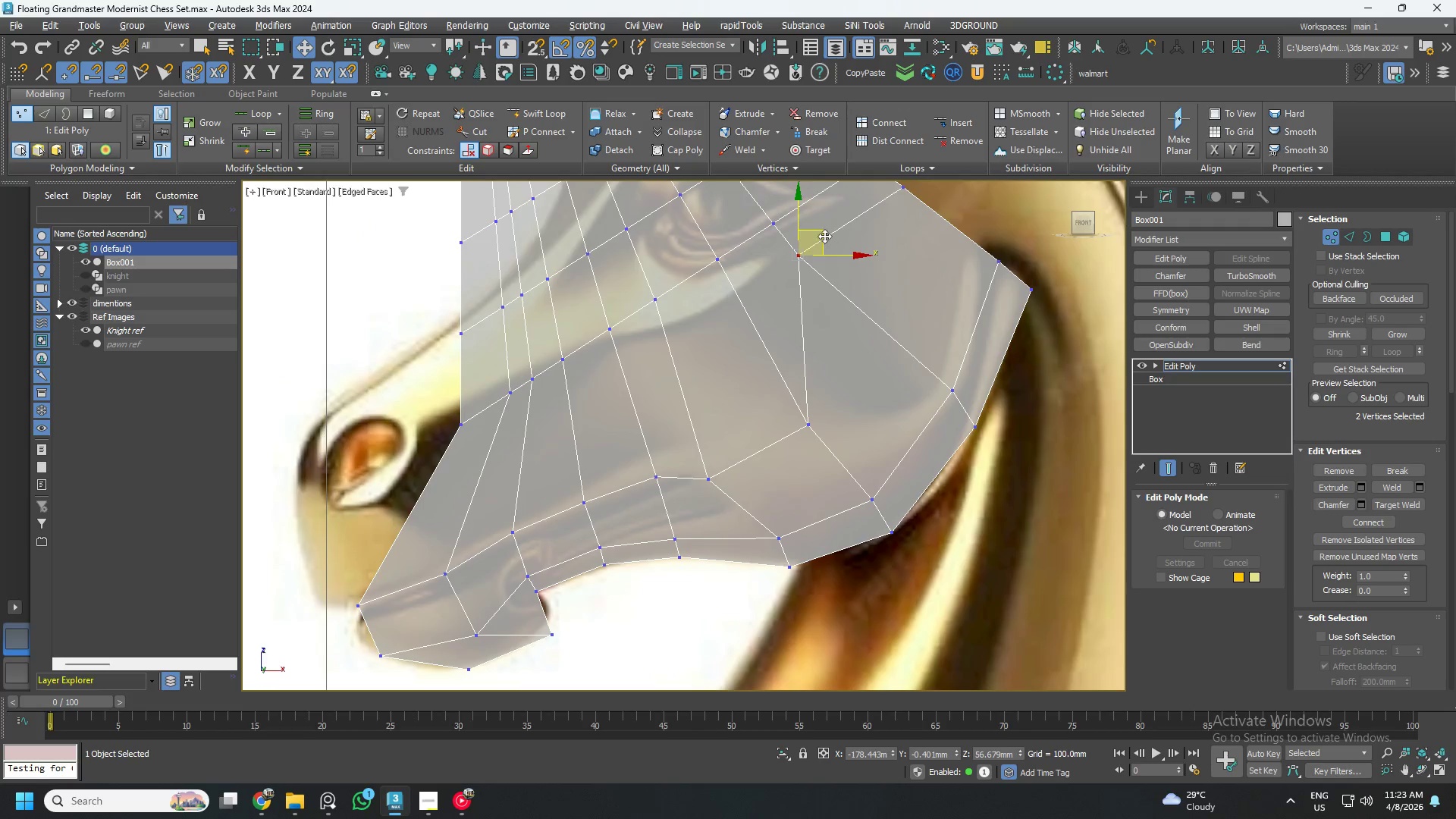 
left_click_drag(start_coordinate=[824, 234], to_coordinate=[922, 319])
 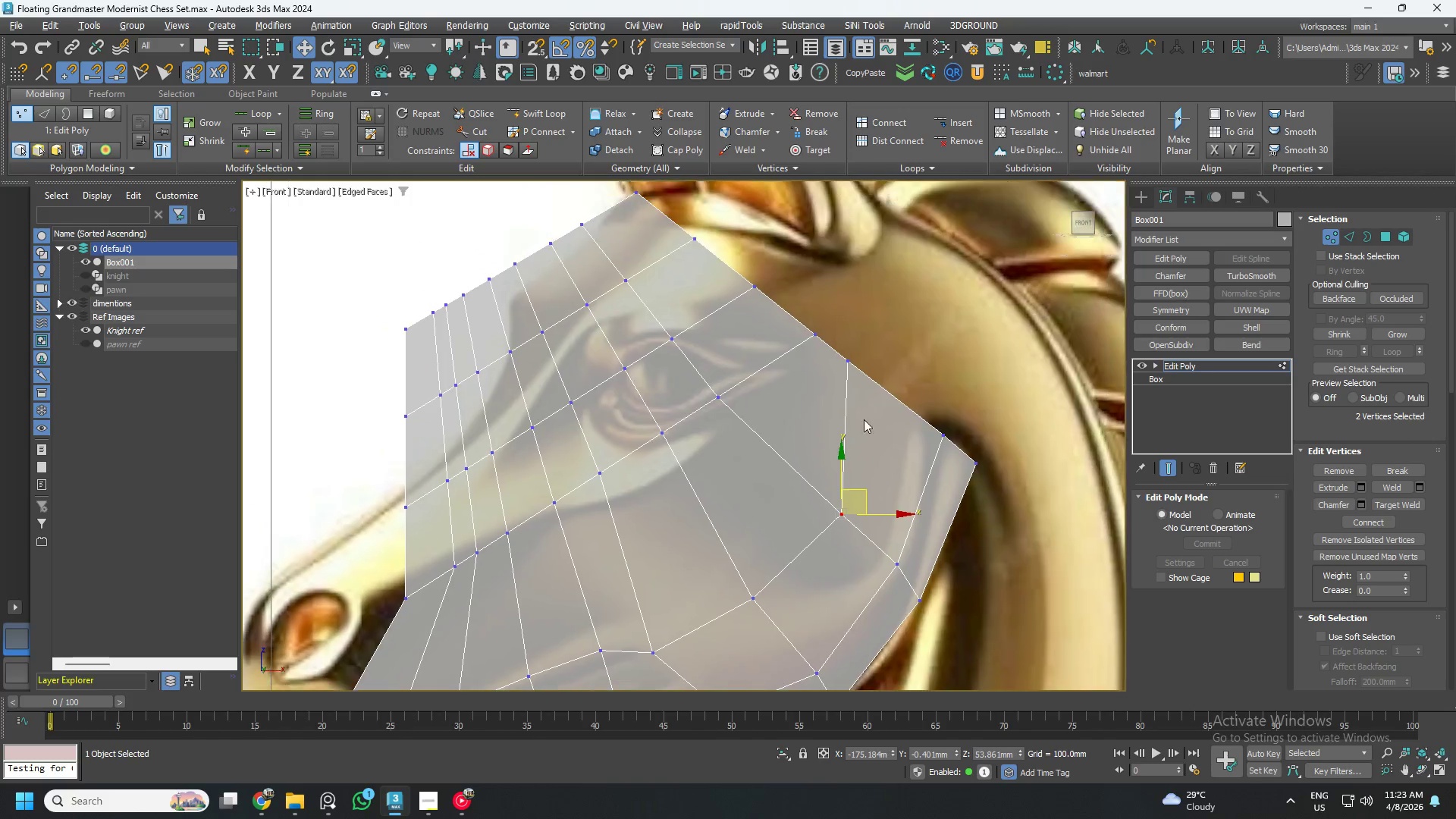 
left_click_drag(start_coordinate=[905, 409], to_coordinate=[838, 331])
 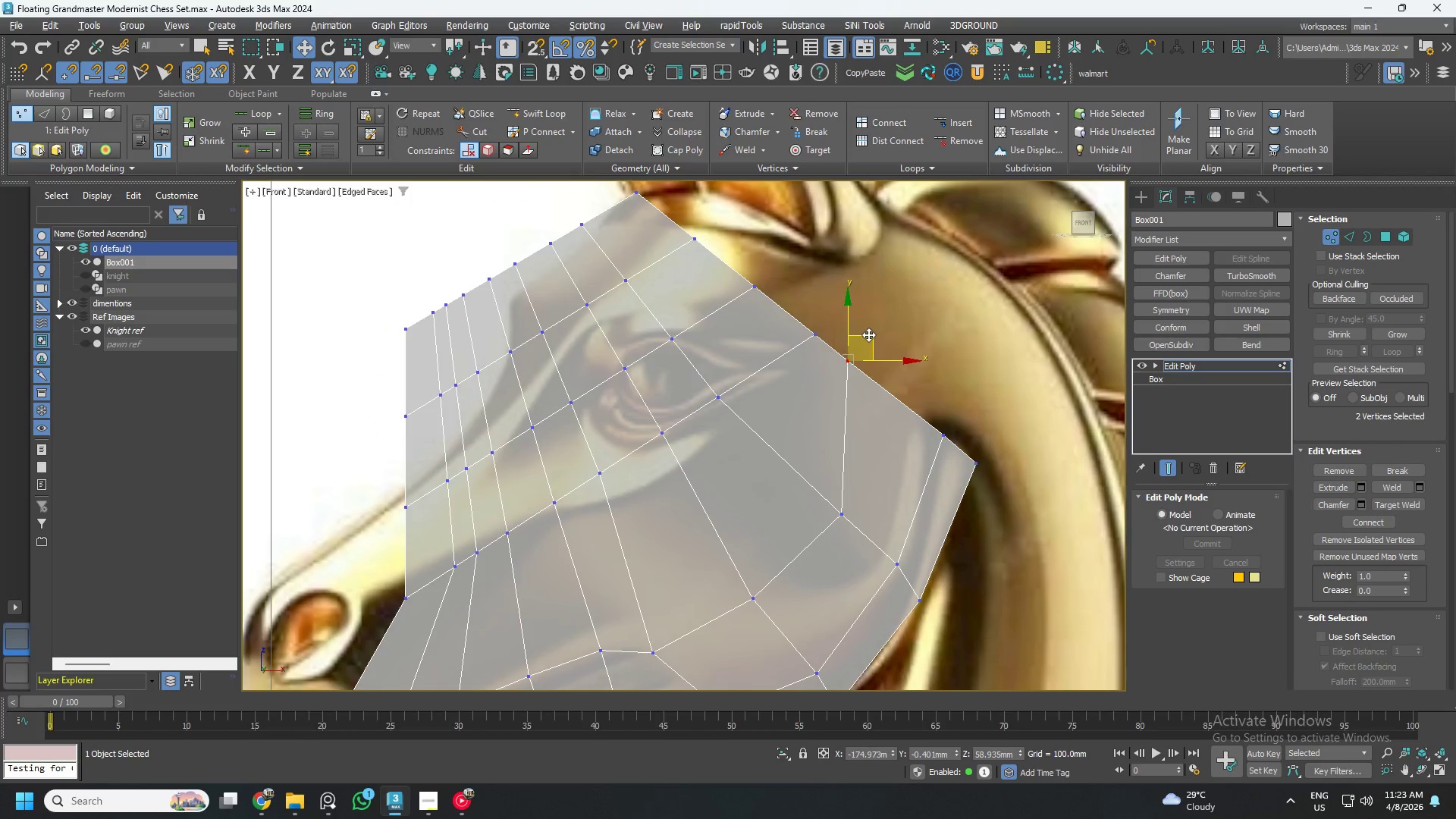 
left_click_drag(start_coordinate=[868, 334], to_coordinate=[915, 380])
 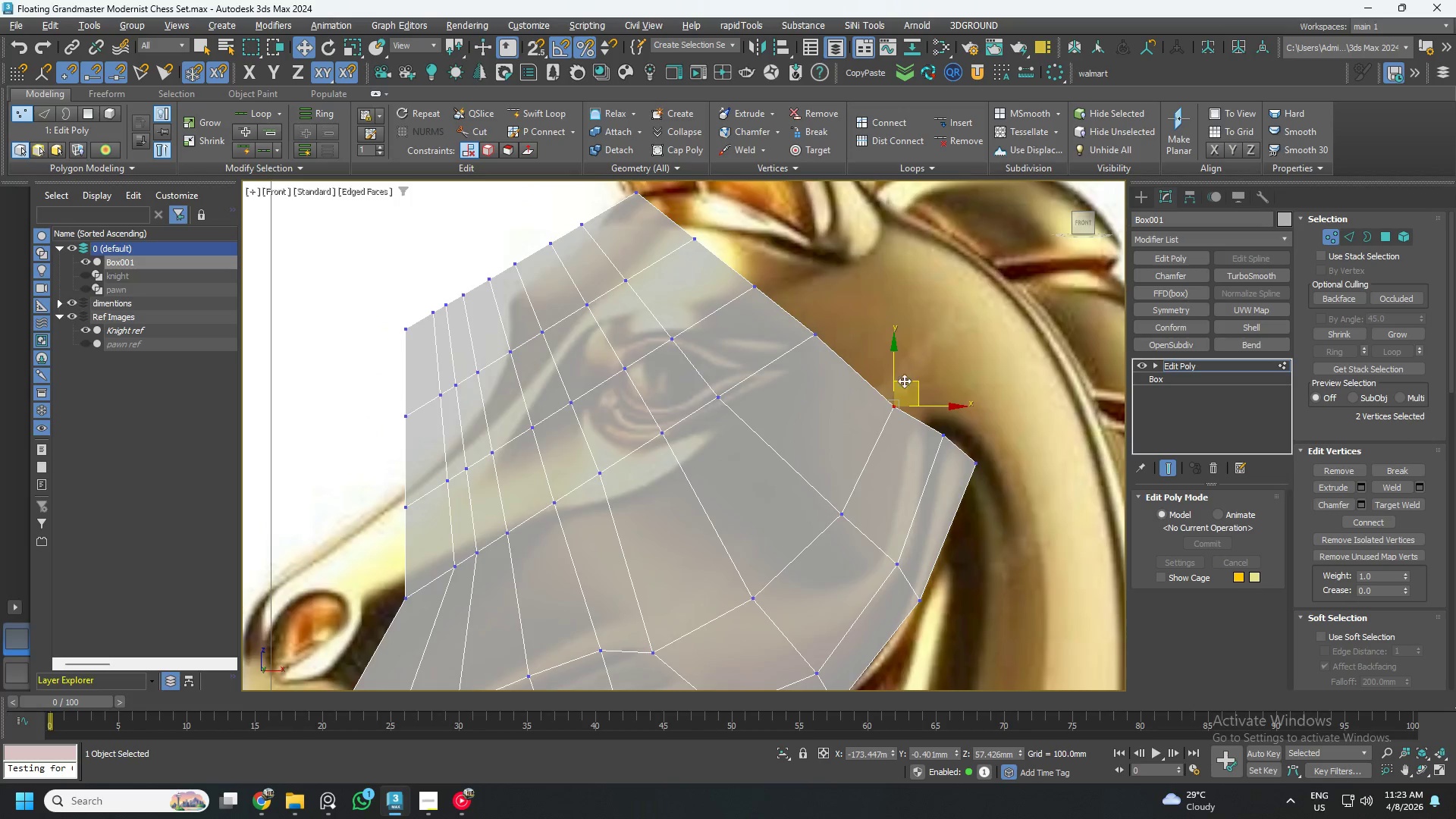 
scroll: coordinate [899, 382], scroll_direction: down, amount: 2.0
 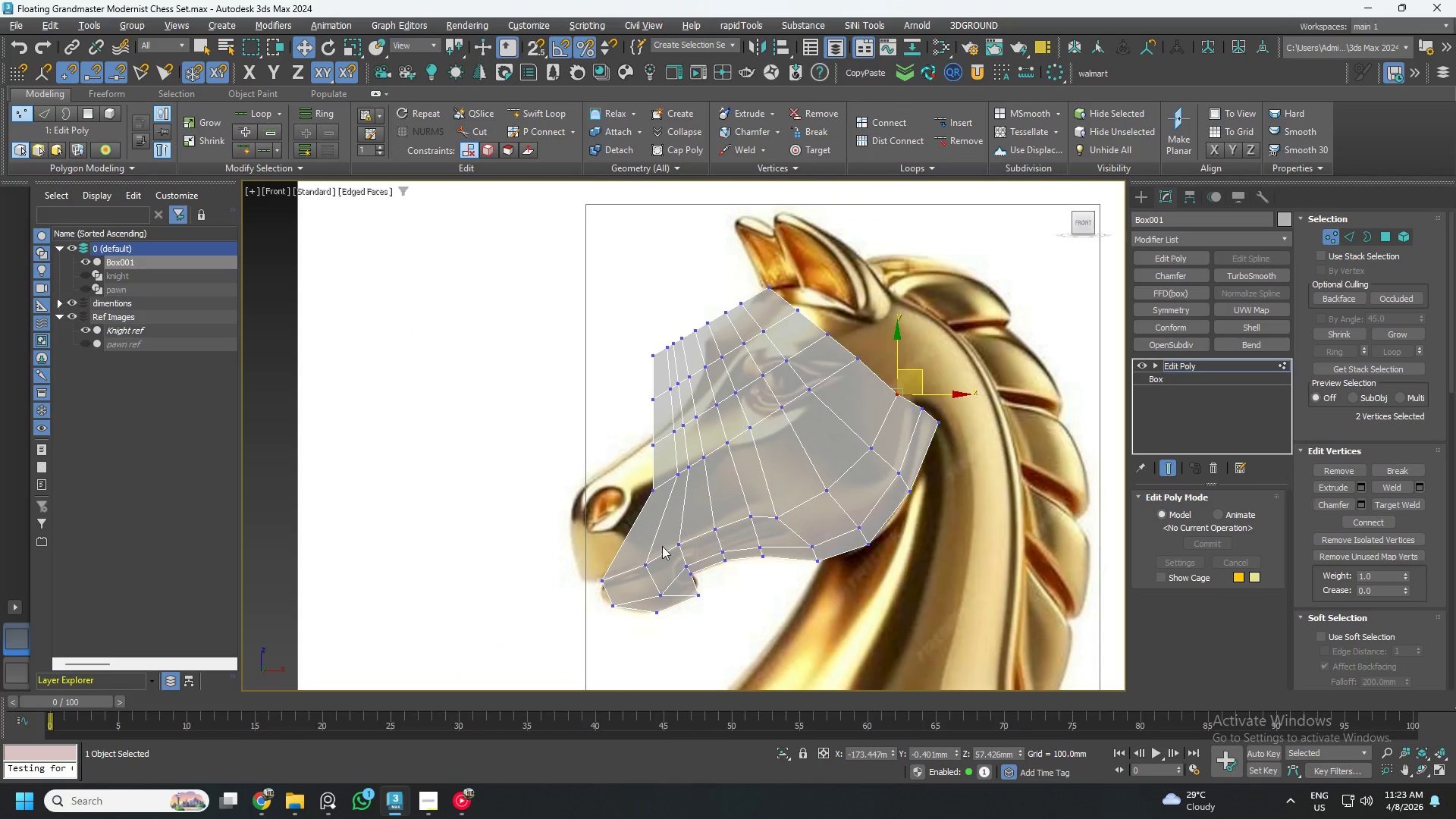 
scroll: coordinate [662, 576], scroll_direction: up, amount: 2.0
 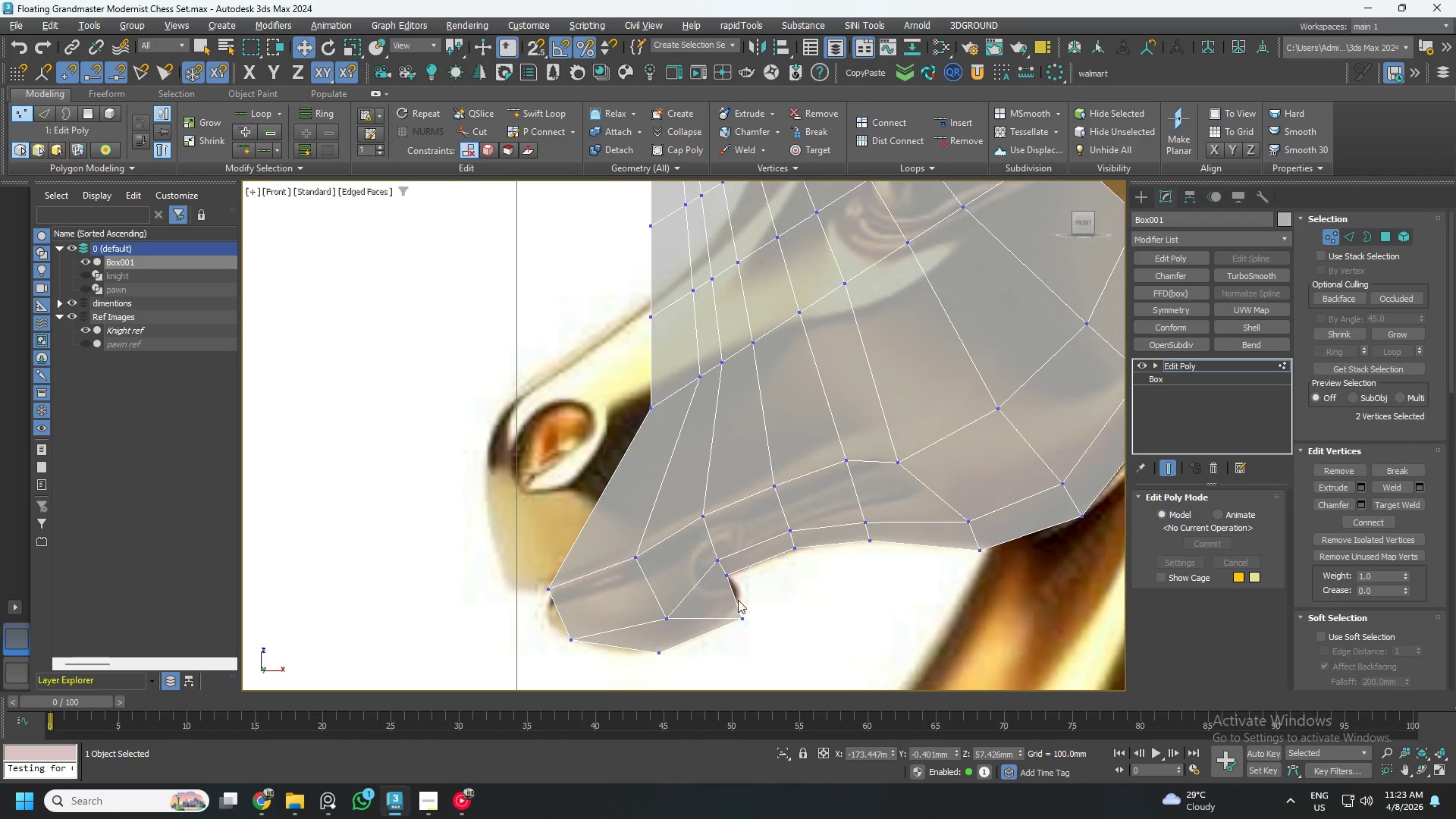 
left_click_drag(start_coordinate=[775, 638], to_coordinate=[733, 582])
 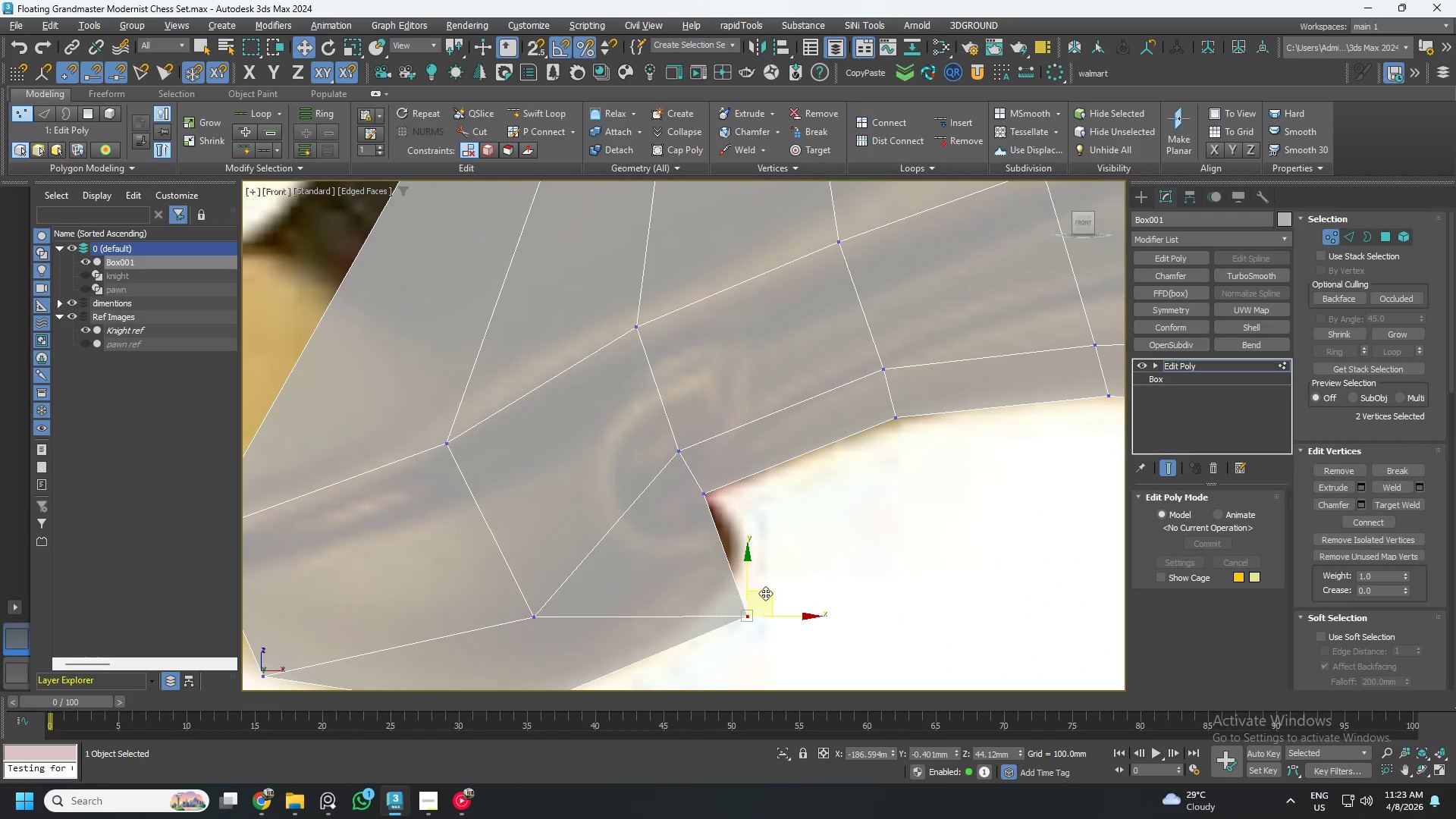 
scroll: coordinate [739, 620], scroll_direction: up, amount: 3.0
 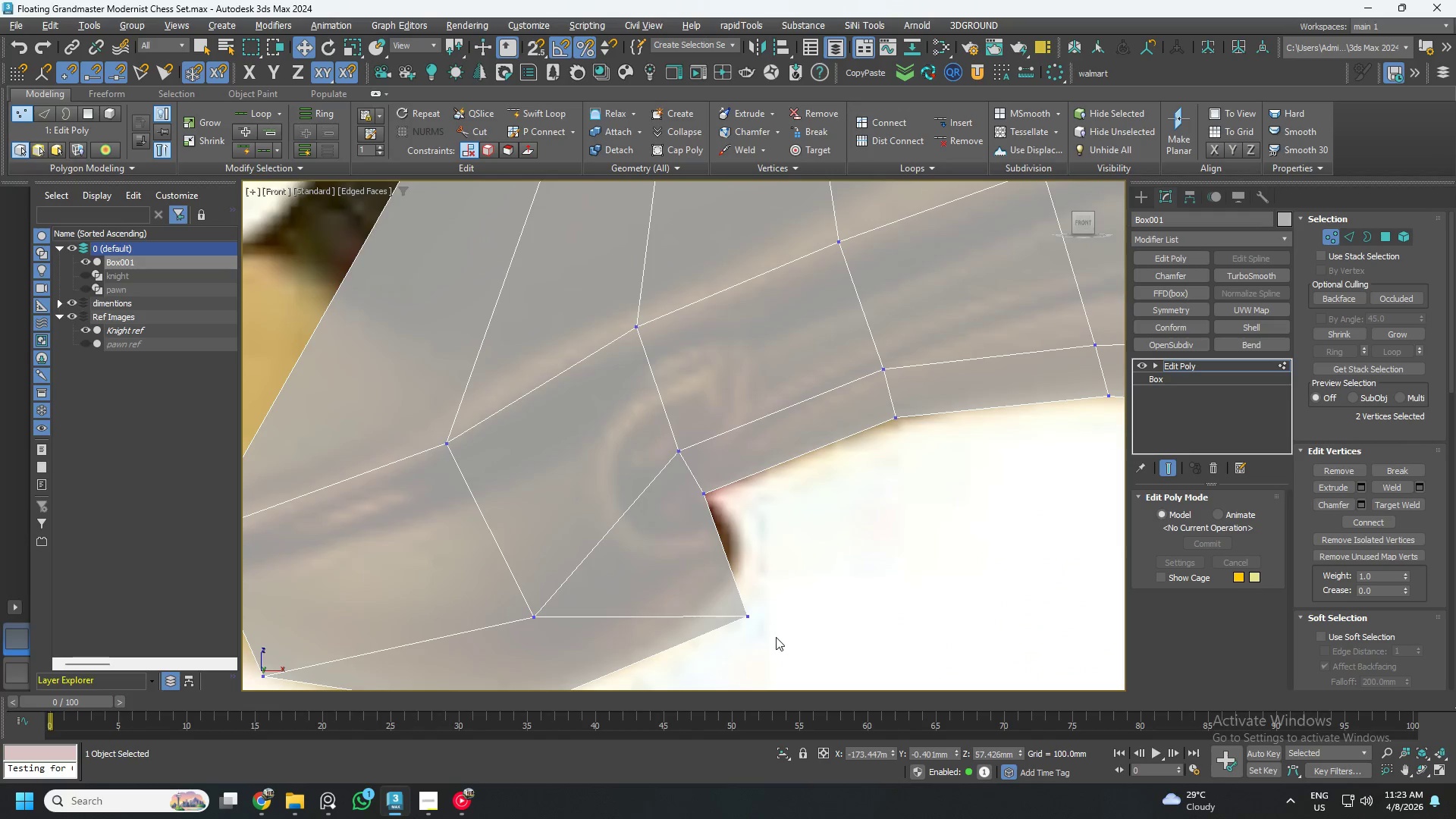 
left_click_drag(start_coordinate=[767, 593], to_coordinate=[783, 551])
 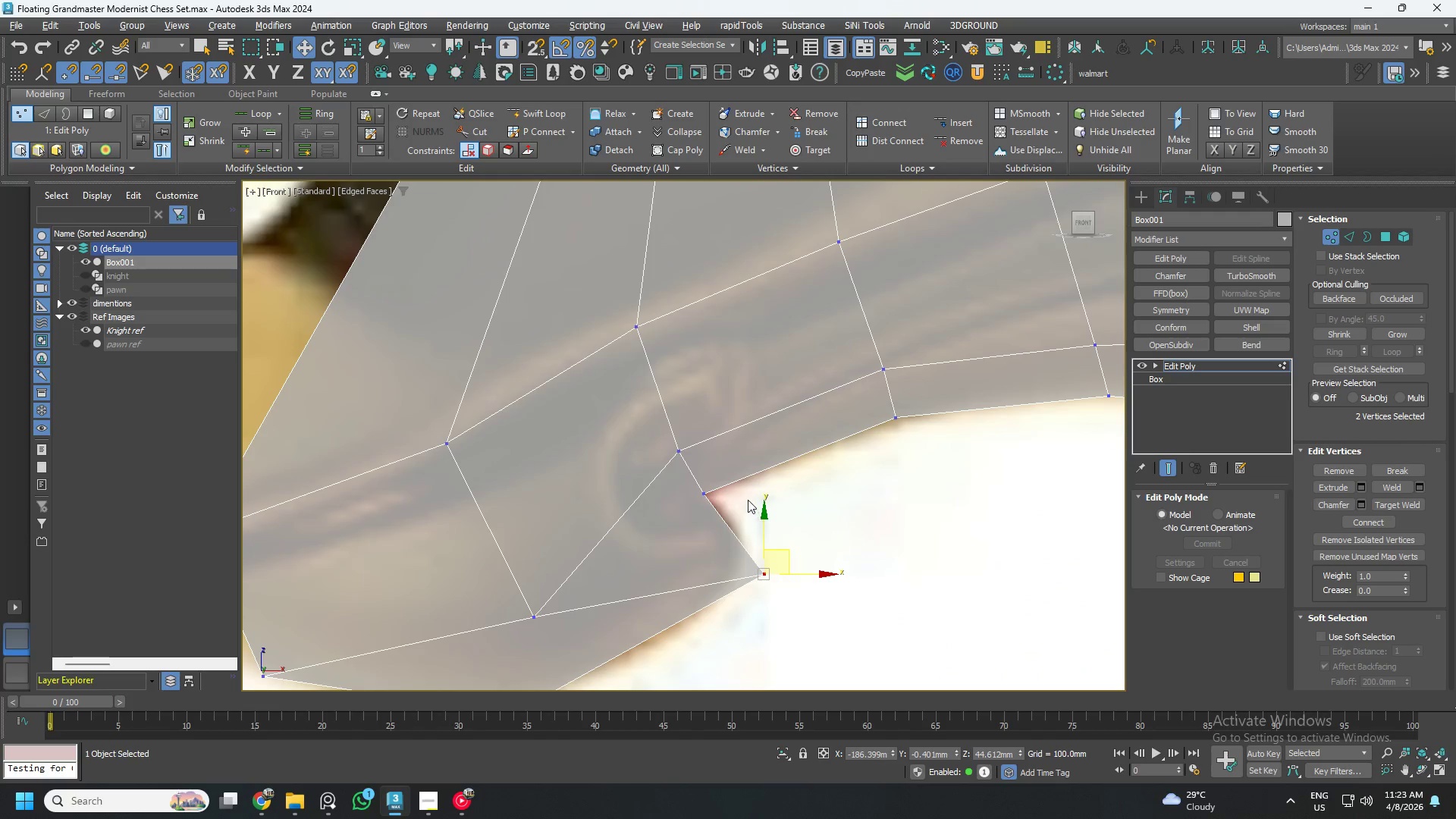 
scroll: coordinate [748, 499], scroll_direction: down, amount: 1.0
 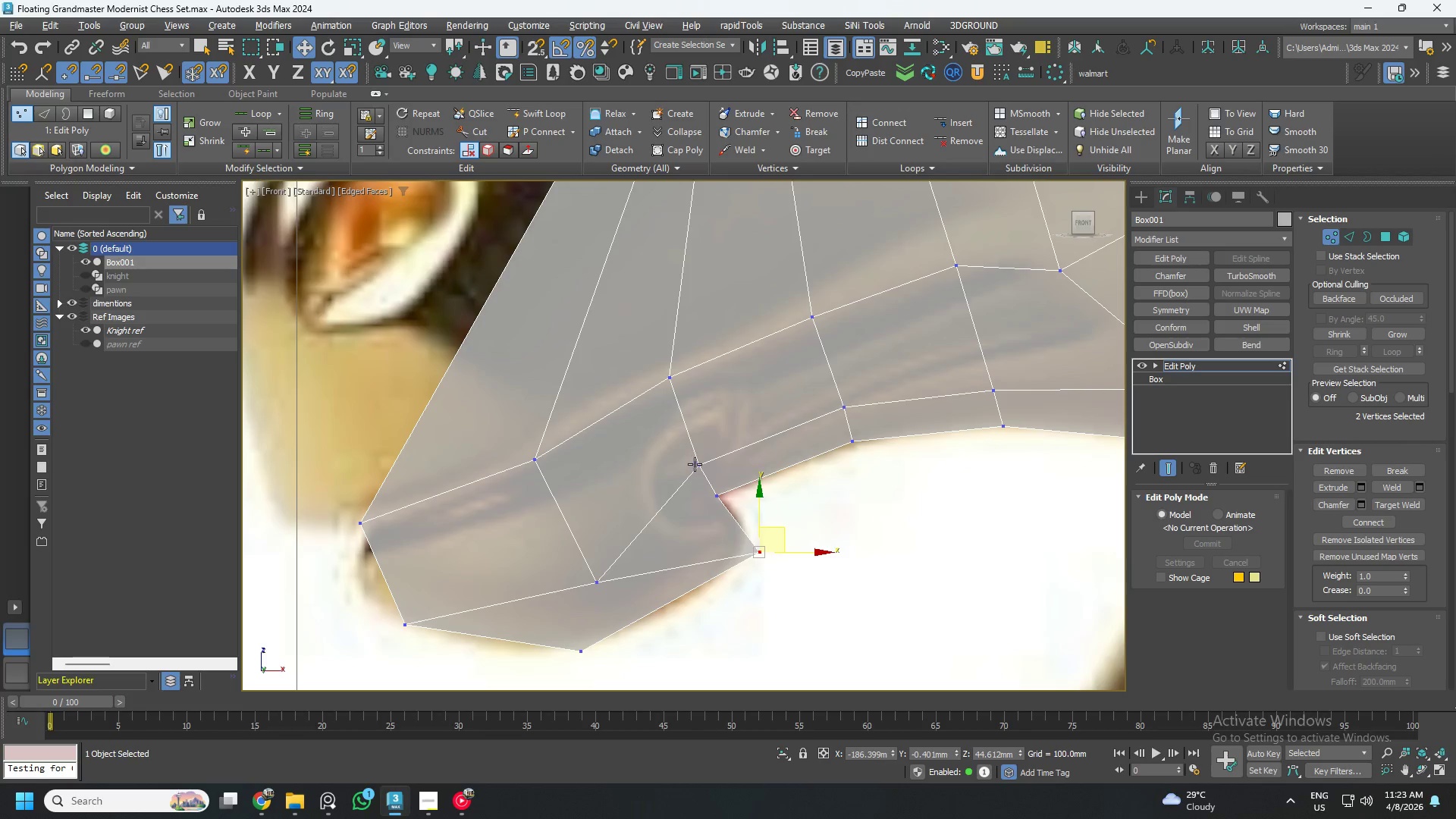 
left_click_drag(start_coordinate=[682, 450], to_coordinate=[712, 469])
 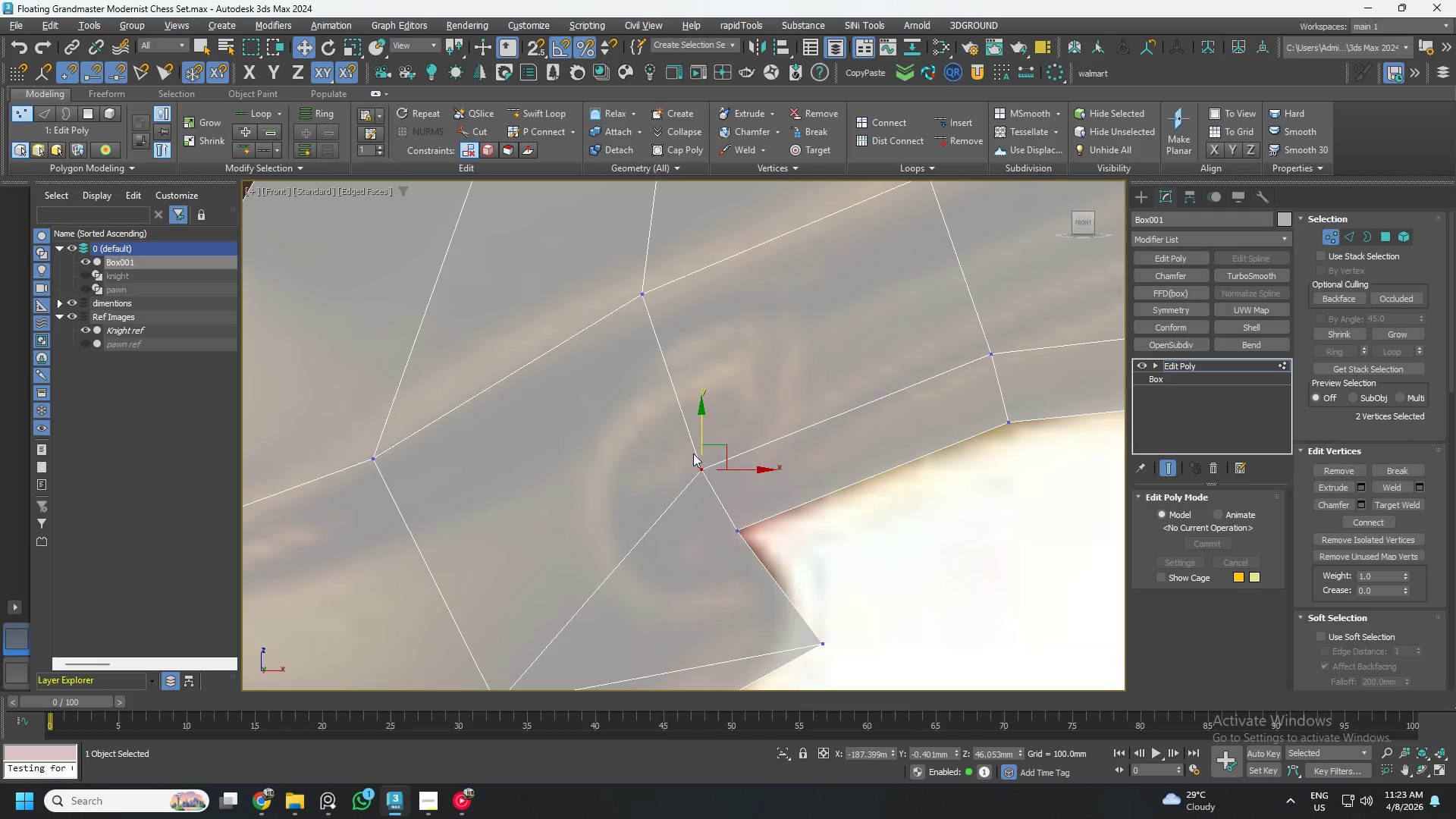 
scroll: coordinate [696, 460], scroll_direction: up, amount: 2.0
 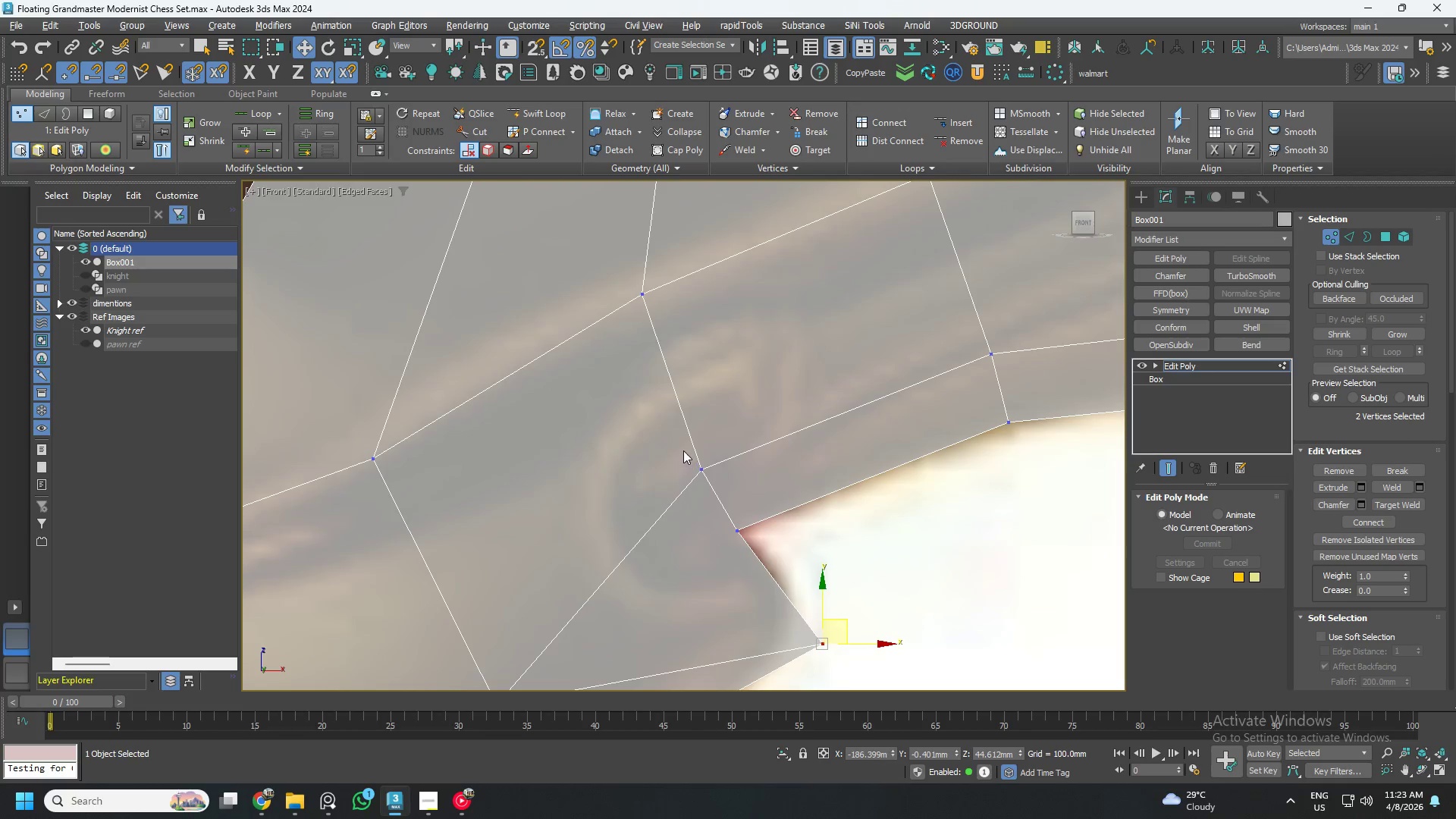 
left_click_drag(start_coordinate=[663, 441], to_coordinate=[736, 485])
 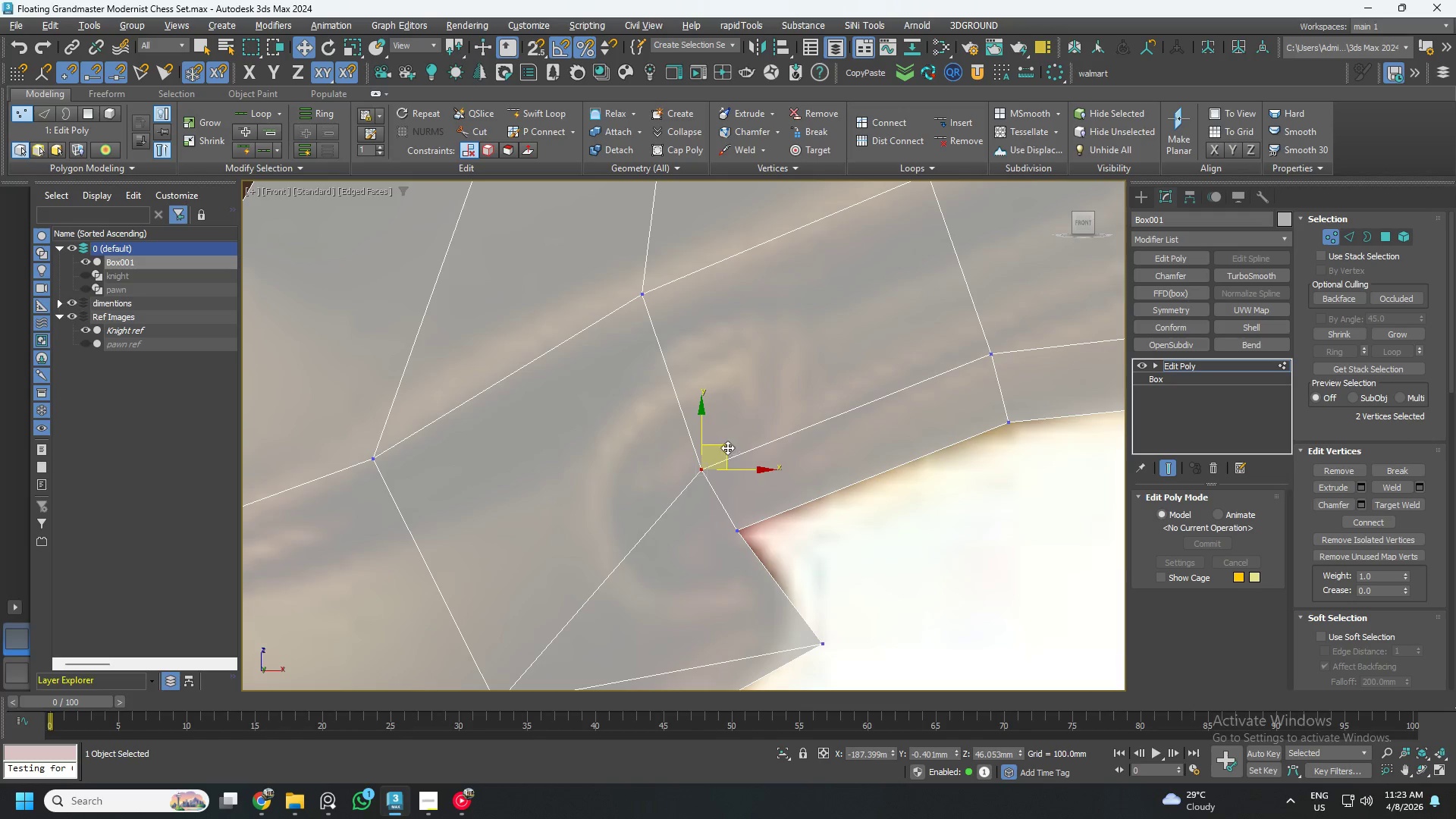 
left_click_drag(start_coordinate=[726, 447], to_coordinate=[652, 484])
 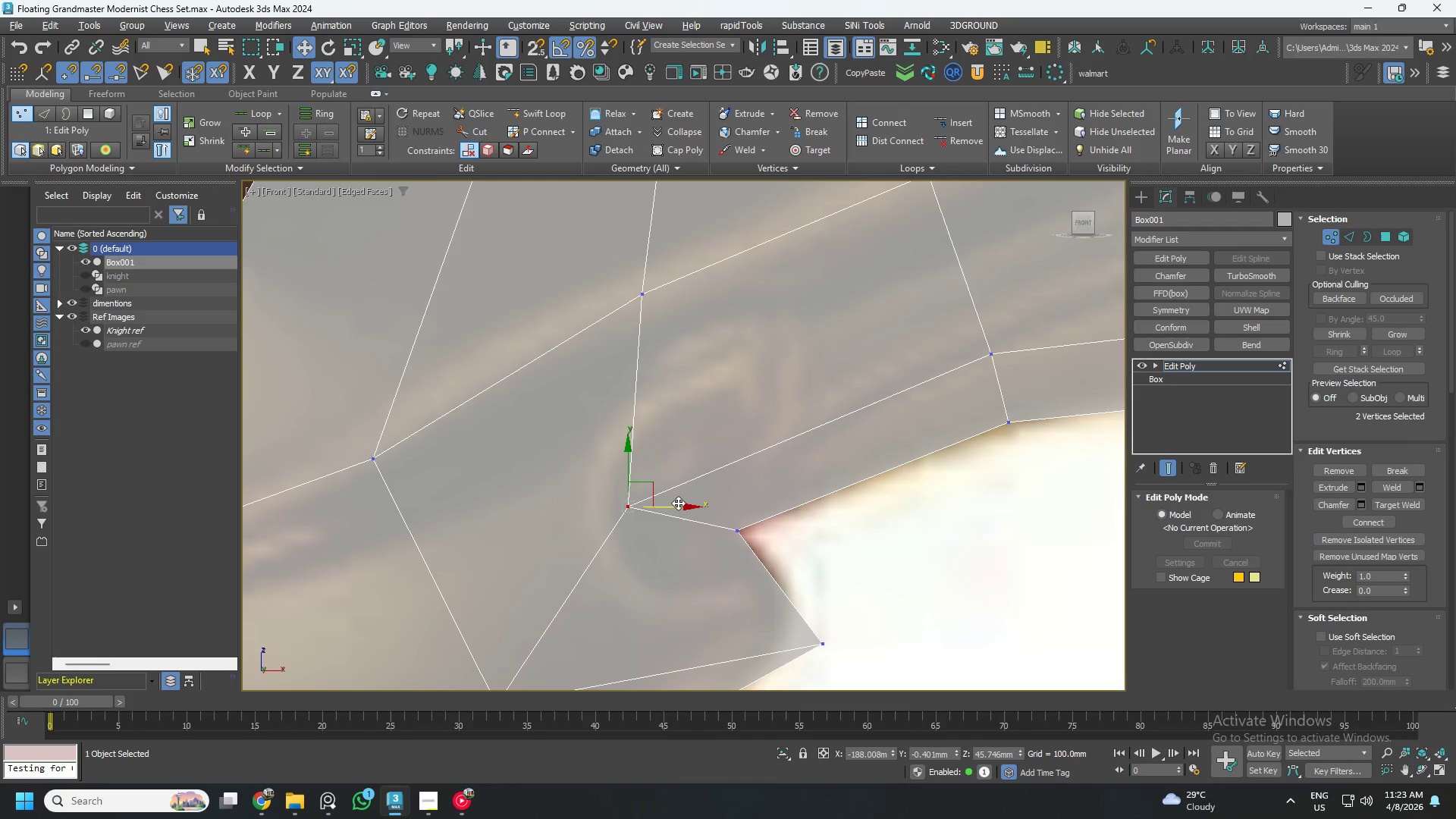 
scroll: coordinate [714, 430], scroll_direction: down, amount: 3.0
 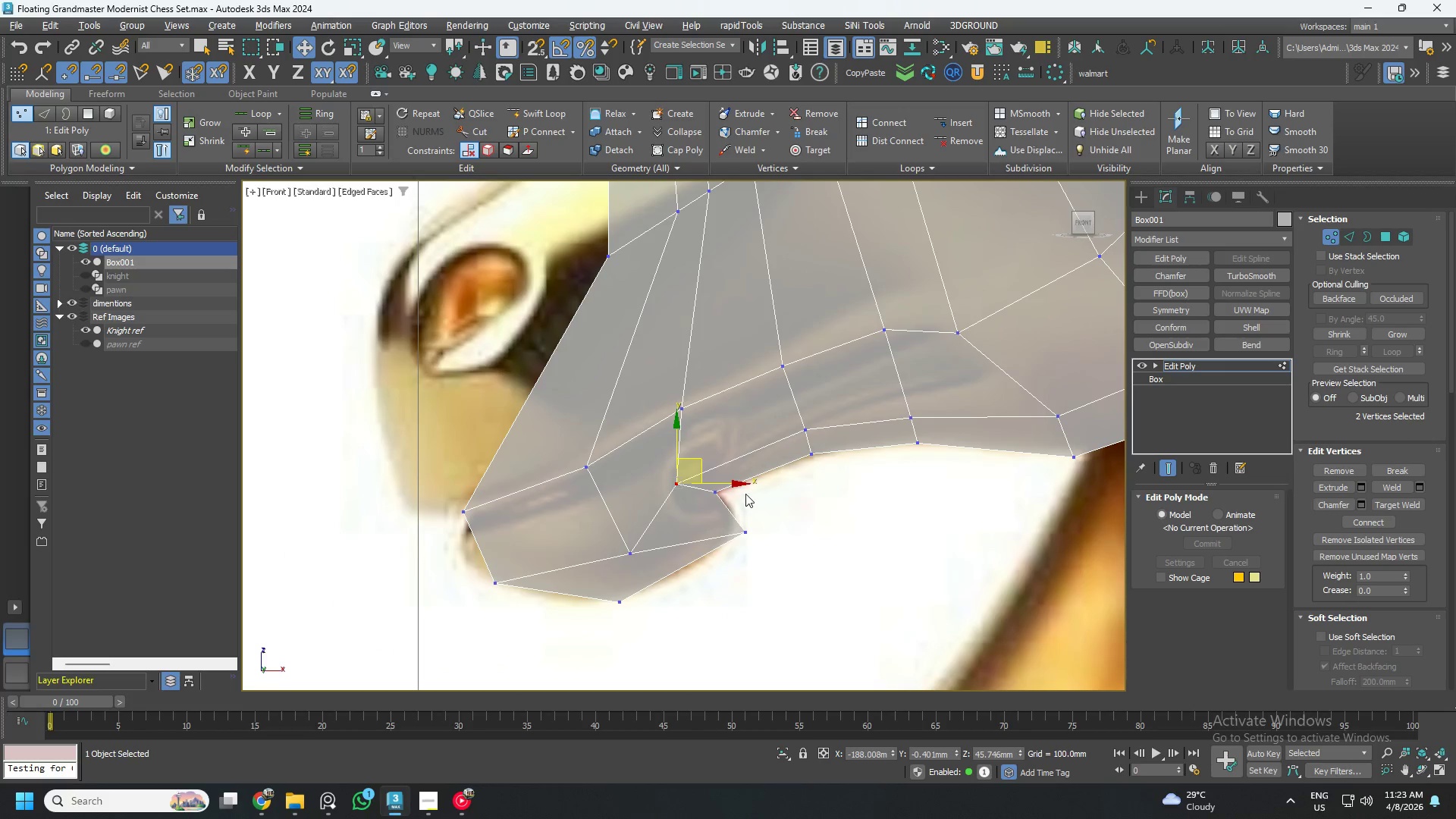 
scroll: coordinate [748, 506], scroll_direction: up, amount: 1.0
 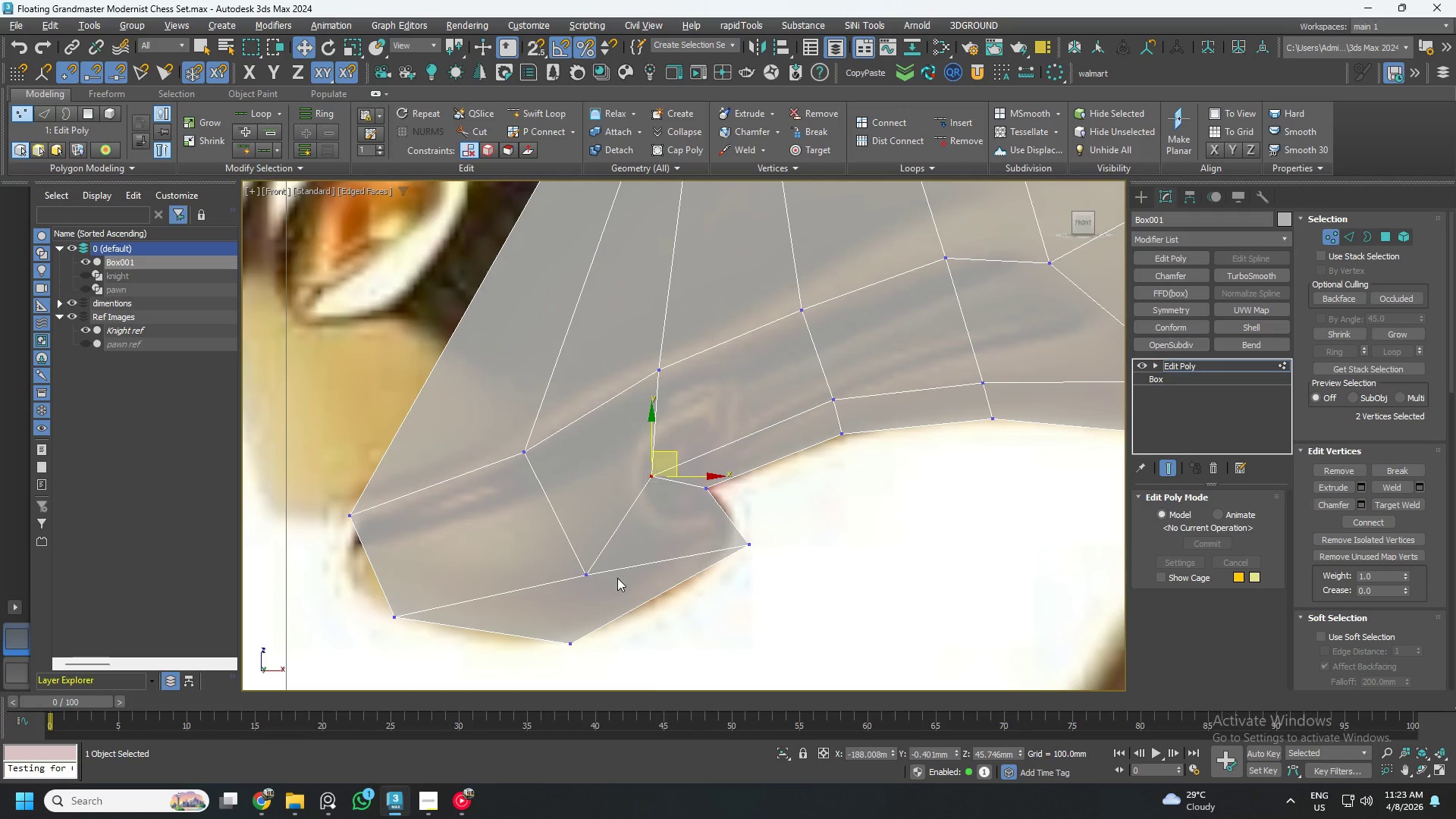 
left_click_drag(start_coordinate=[610, 588], to_coordinate=[566, 546])
 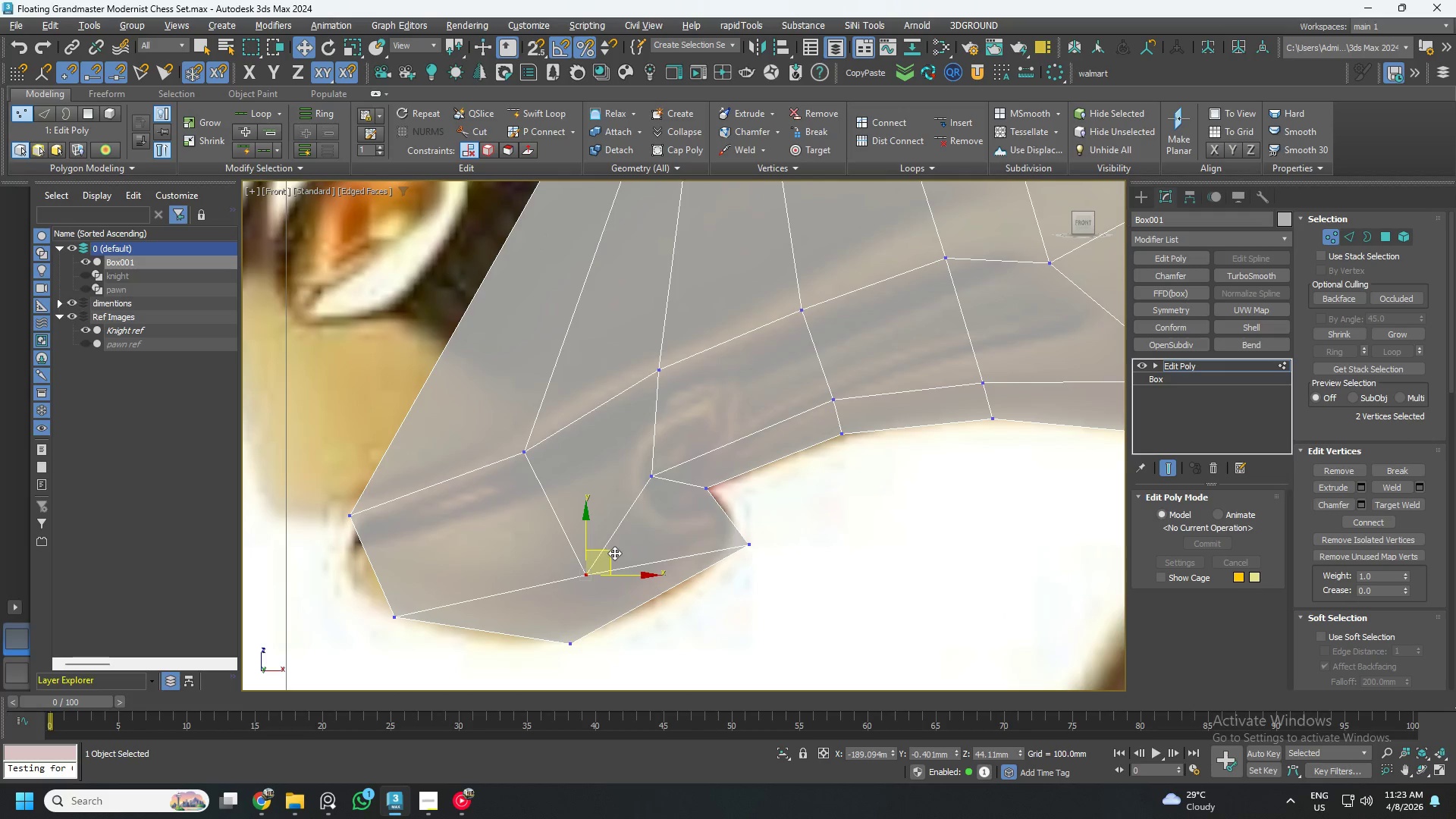 
left_click_drag(start_coordinate=[610, 553], to_coordinate=[632, 535])
 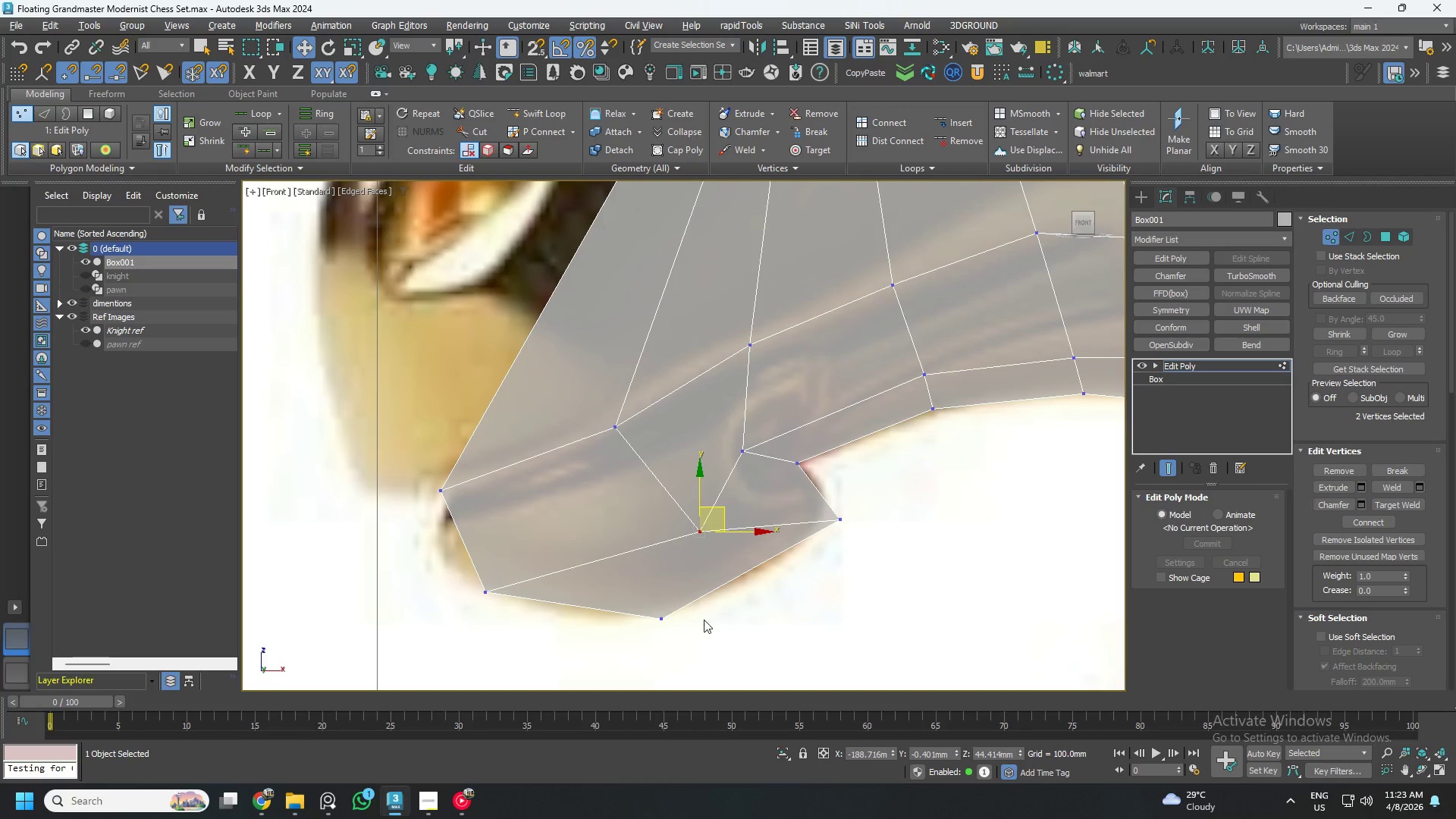 
hold_key(key=ControlLeft, duration=0.44)
left_click_drag(start_coordinate=[685, 651], to_coordinate=[654, 593])
 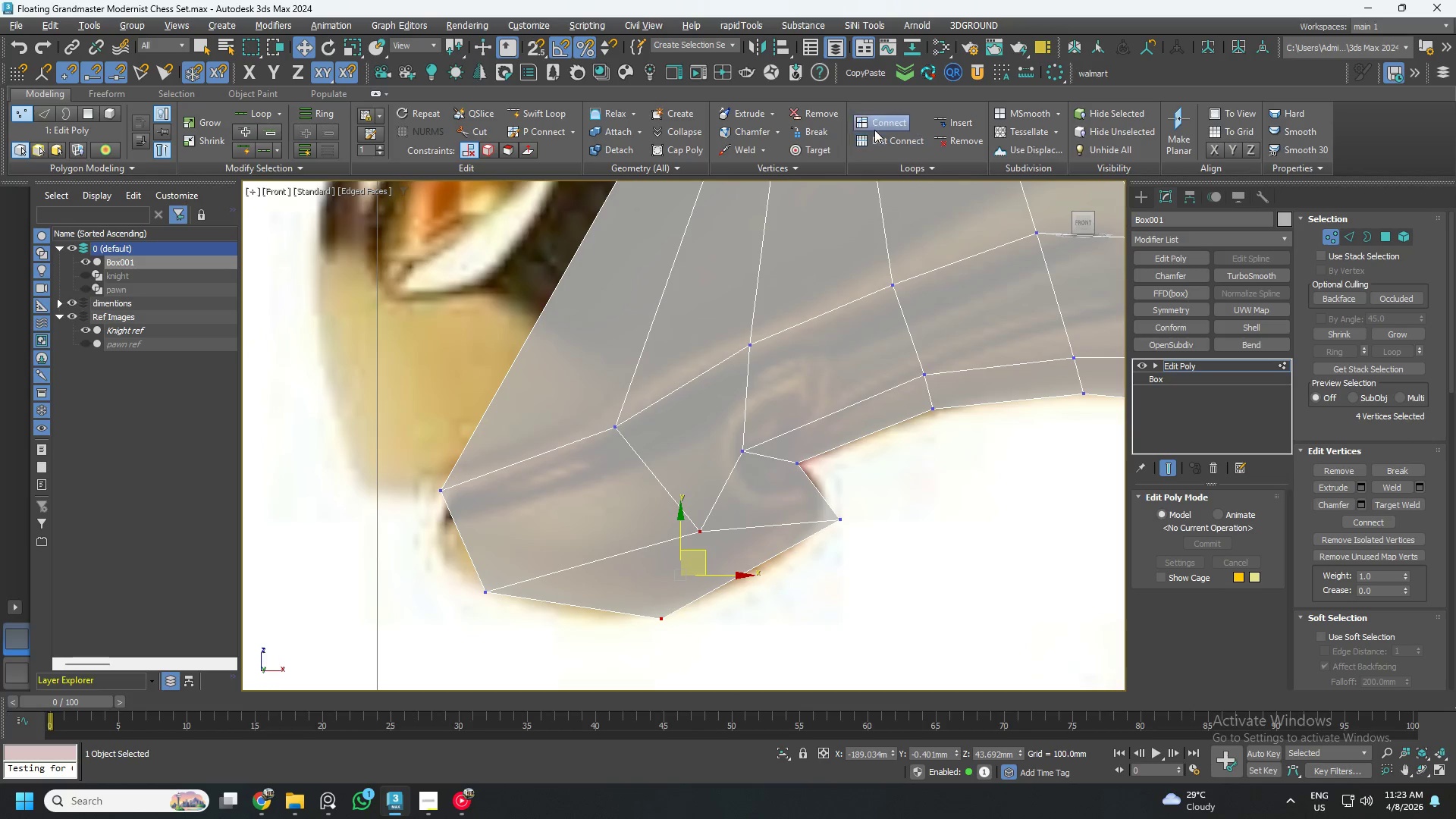 
left_click([875, 127])
 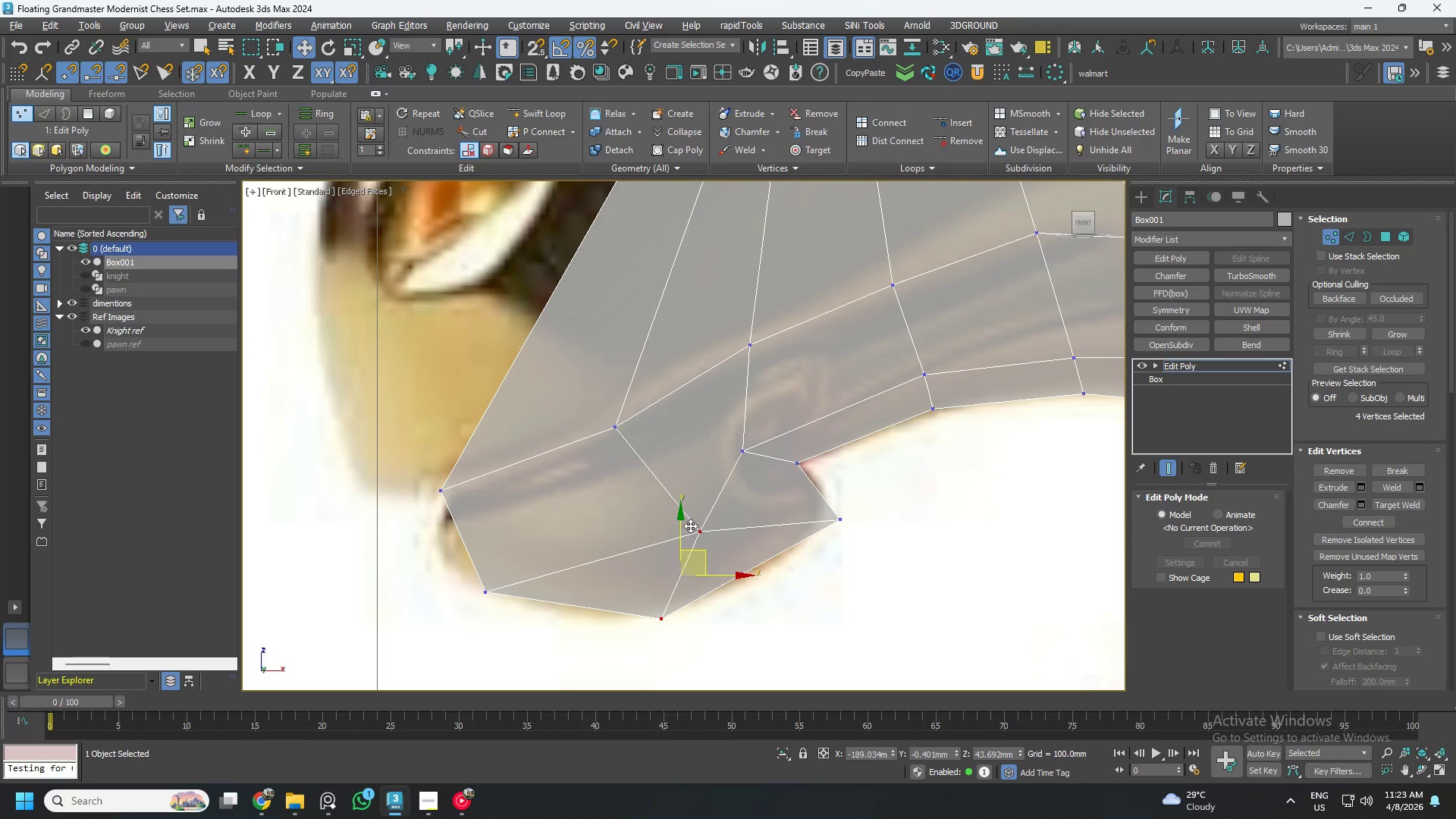 
key(Control+ControlLeft)
 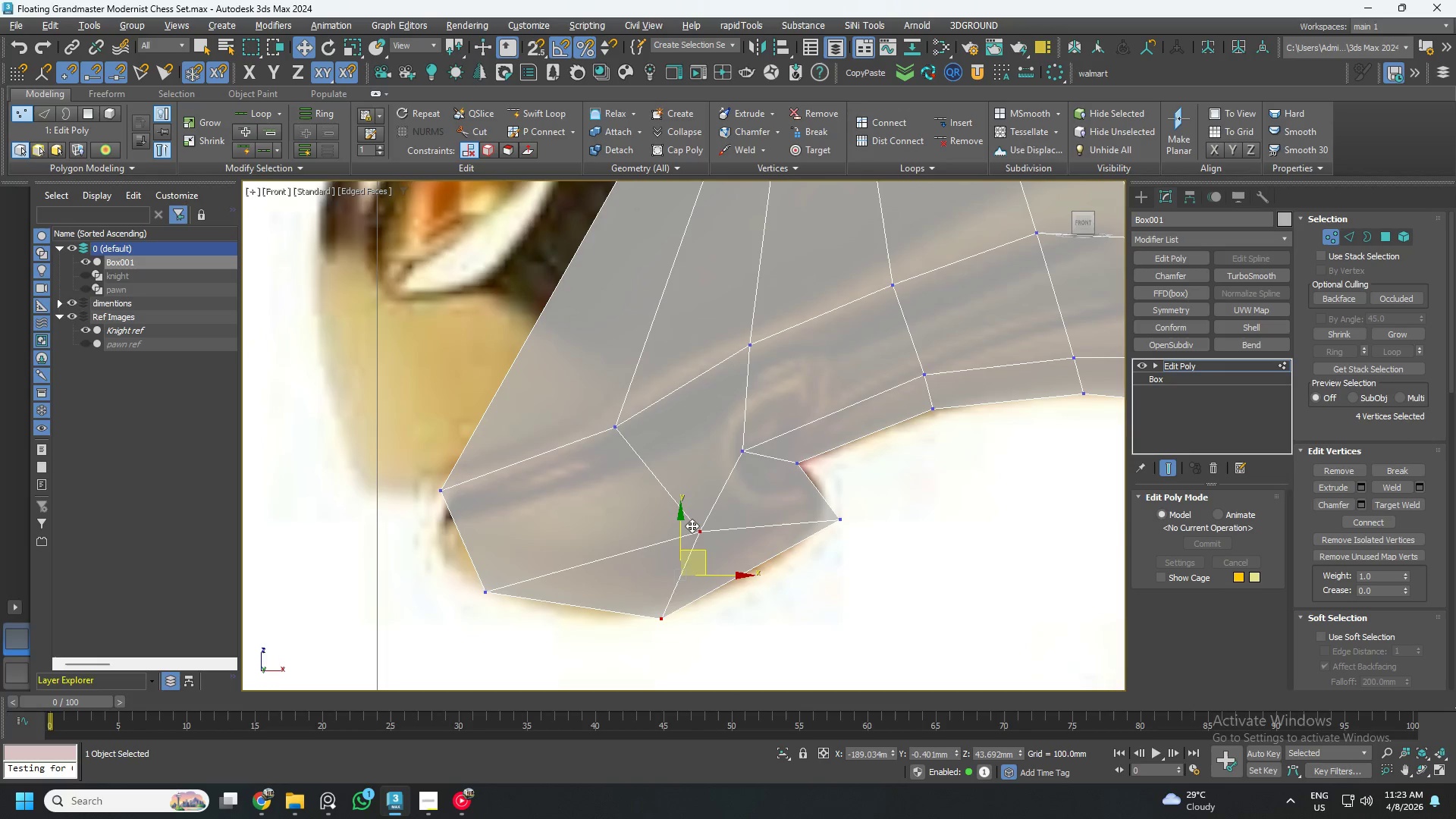 
key(Control+Z)
 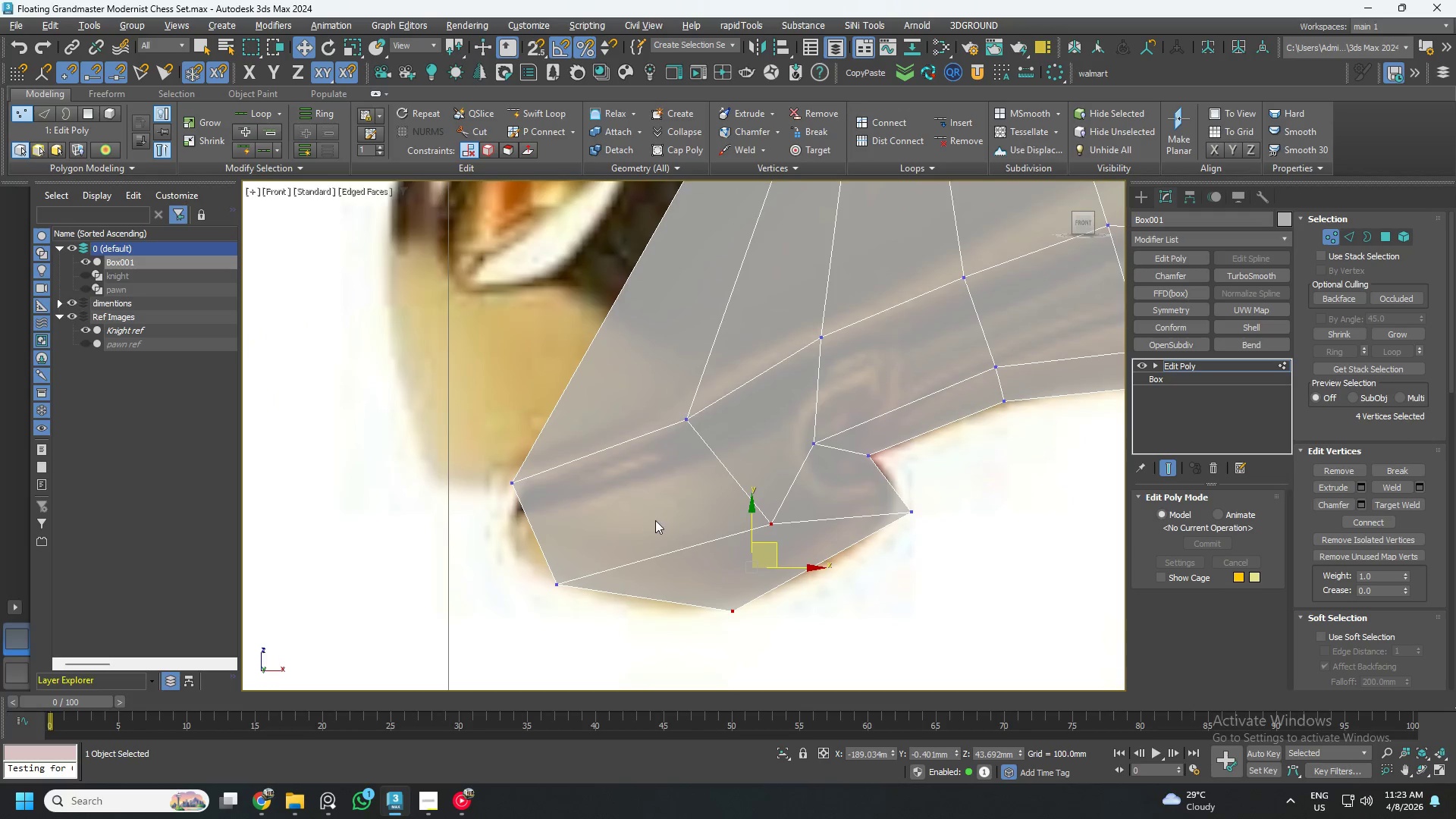 
key(Alt+AltLeft)
 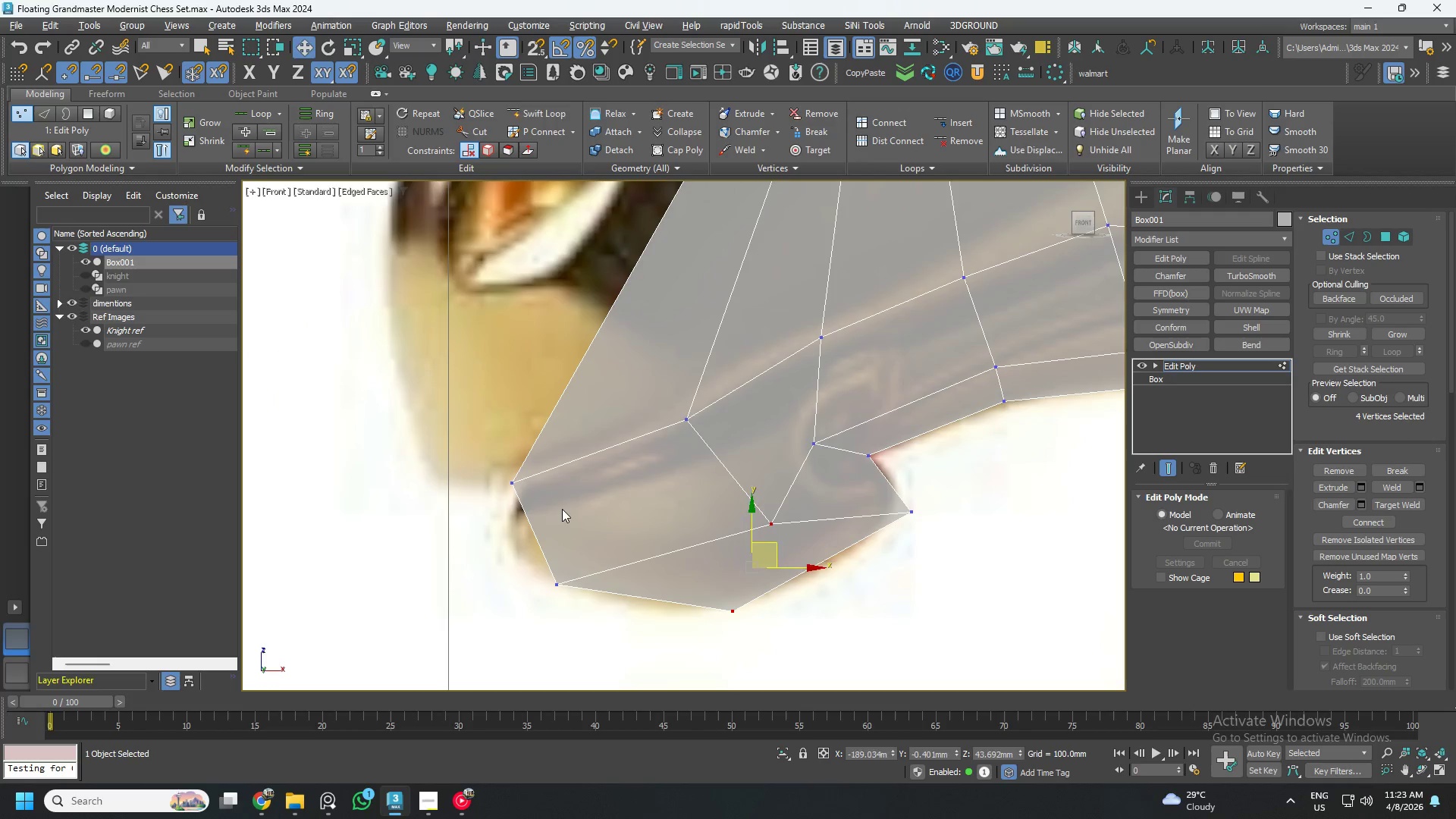 
key(Alt+1)
 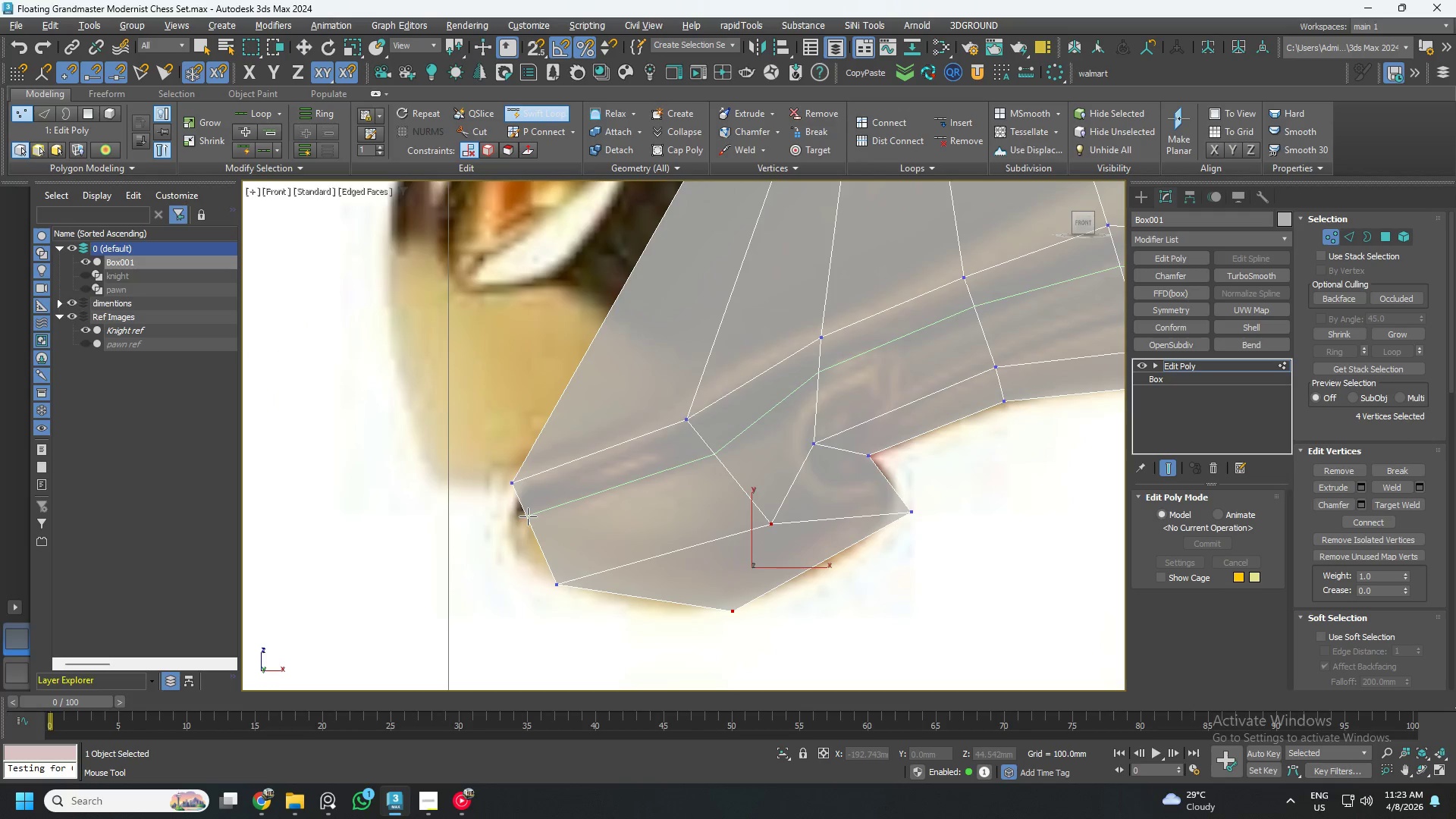 
left_click([528, 516])
 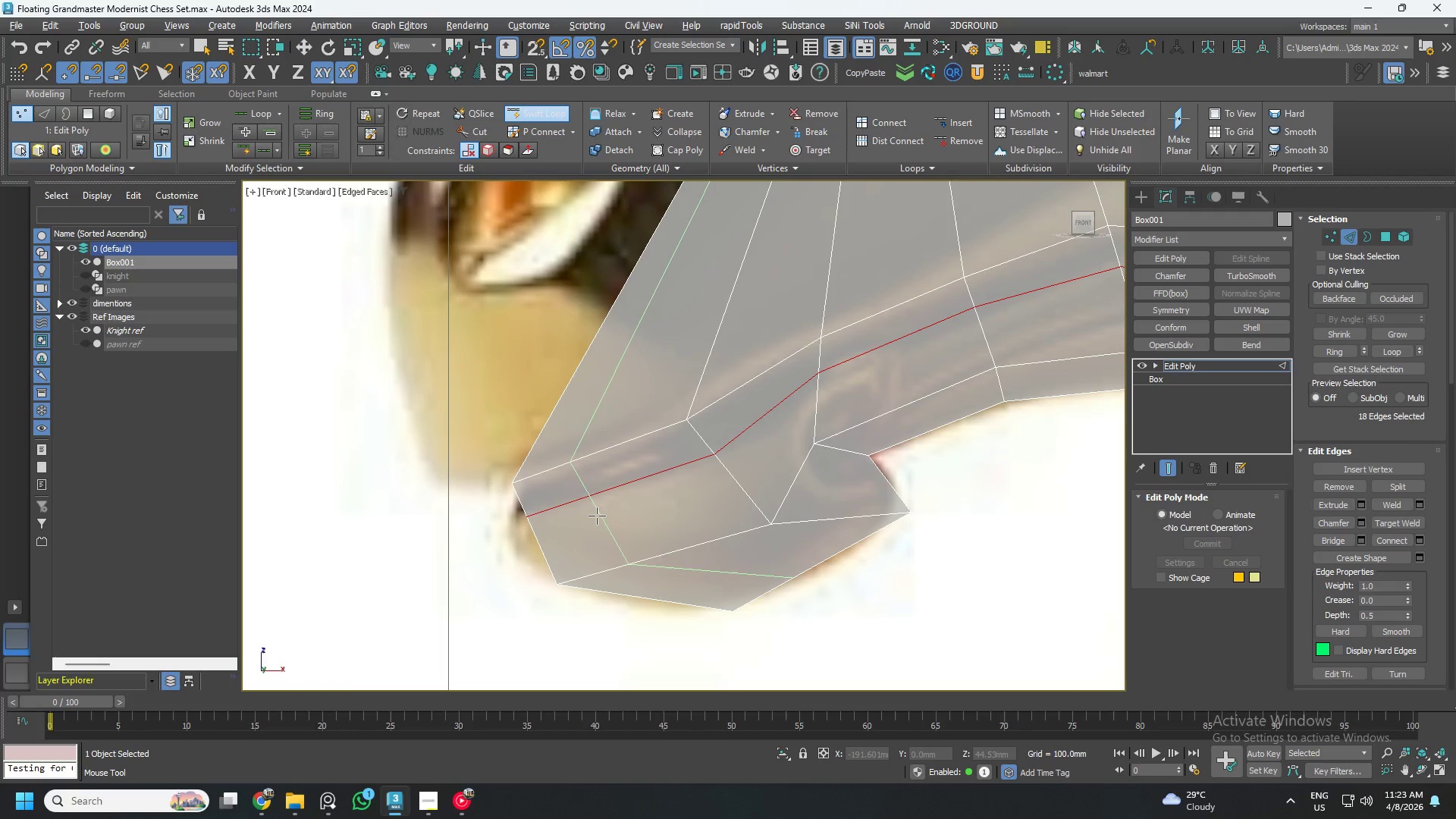 
key(Alt+AltLeft)
 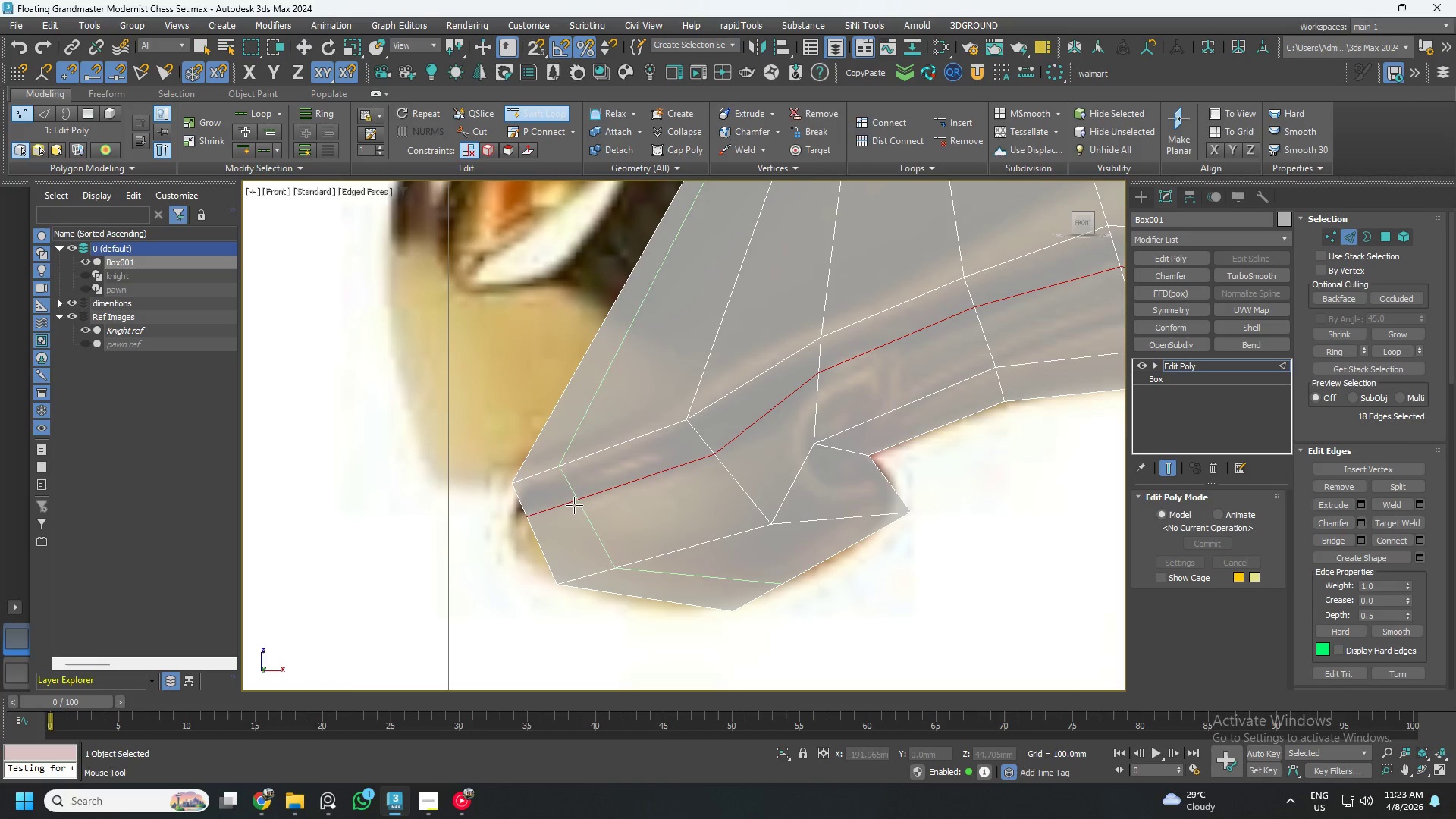 
key(Alt+1)
 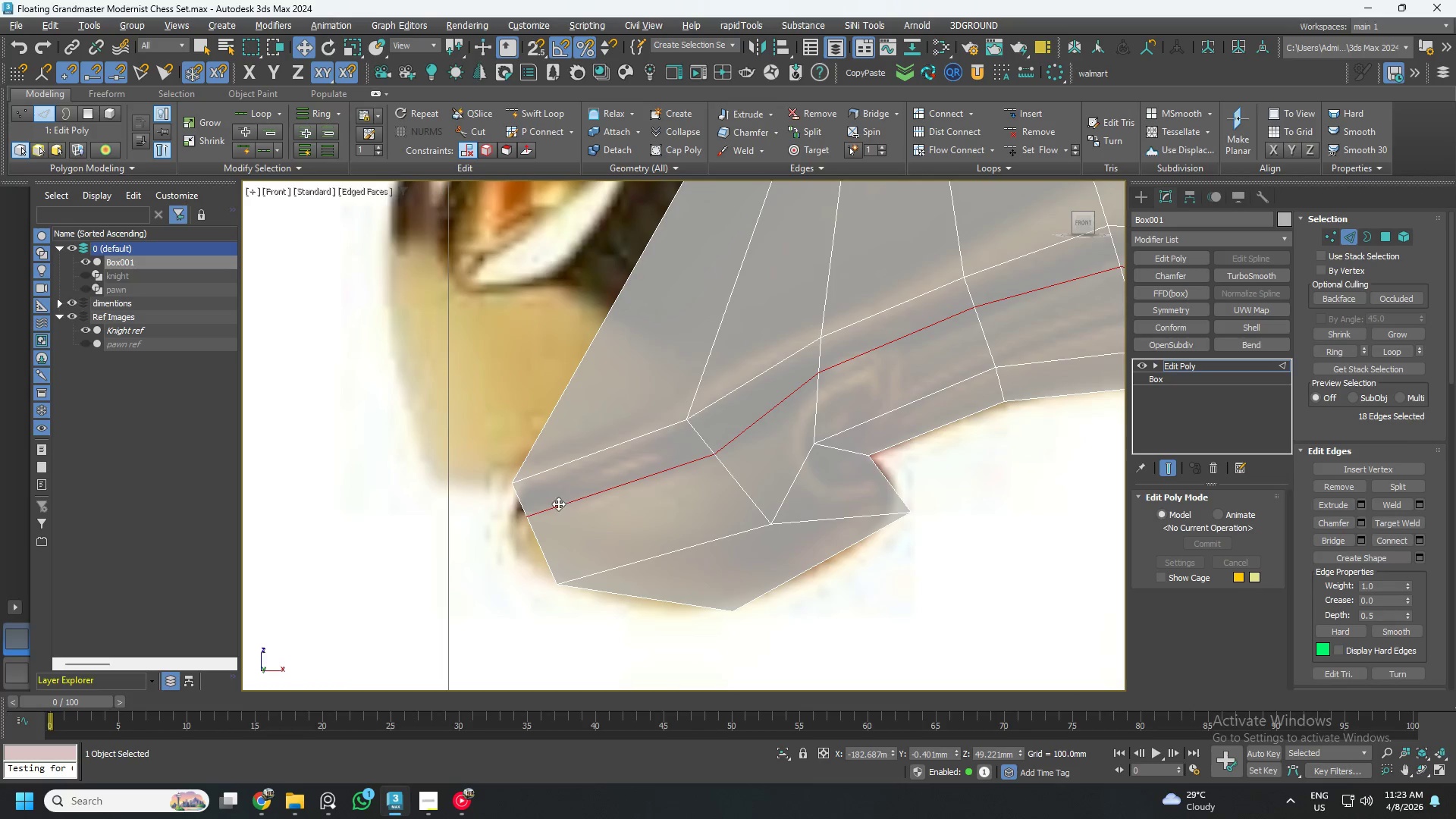 
key(1)
 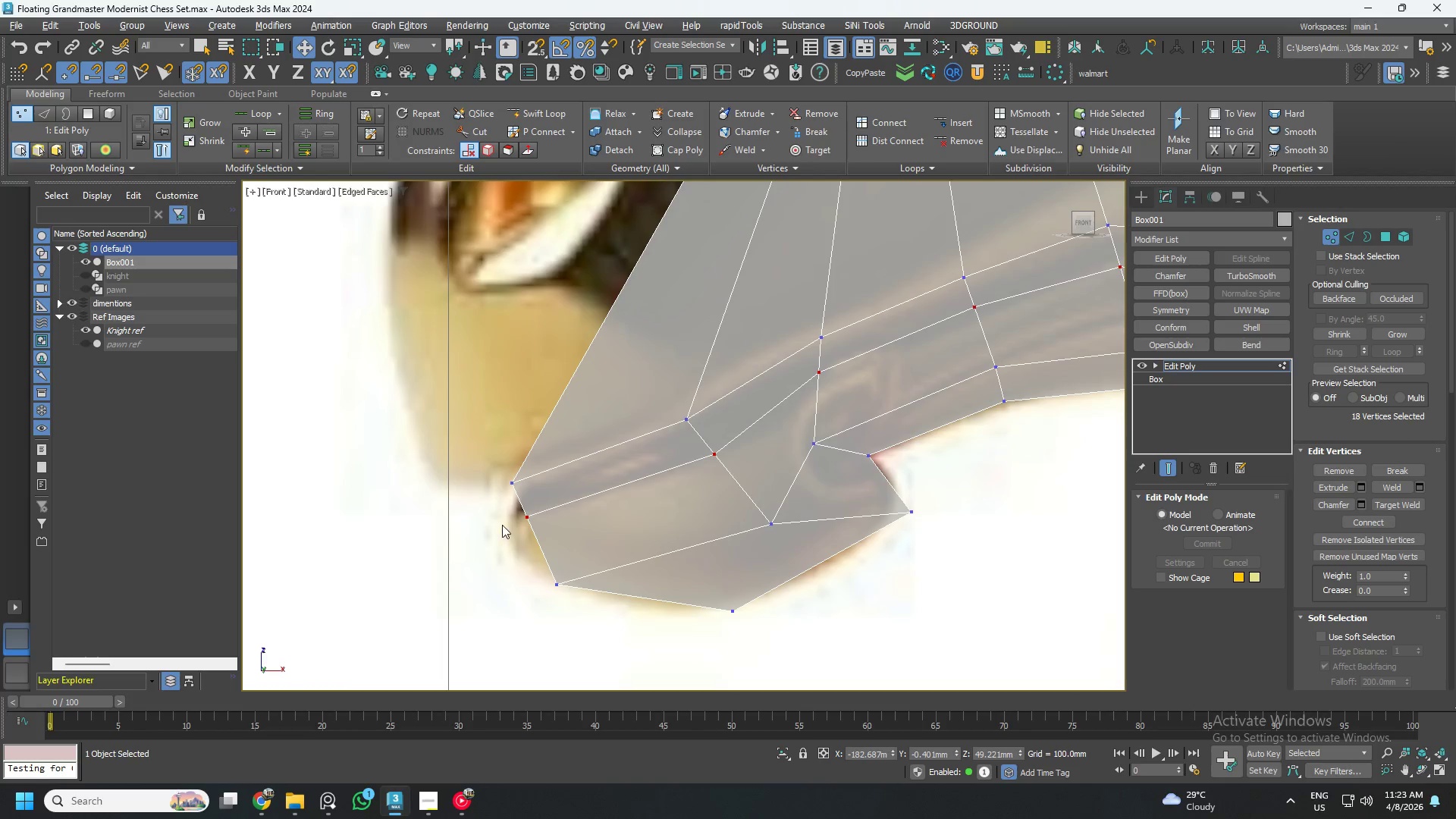 
left_click_drag(start_coordinate=[480, 519], to_coordinate=[571, 534])
 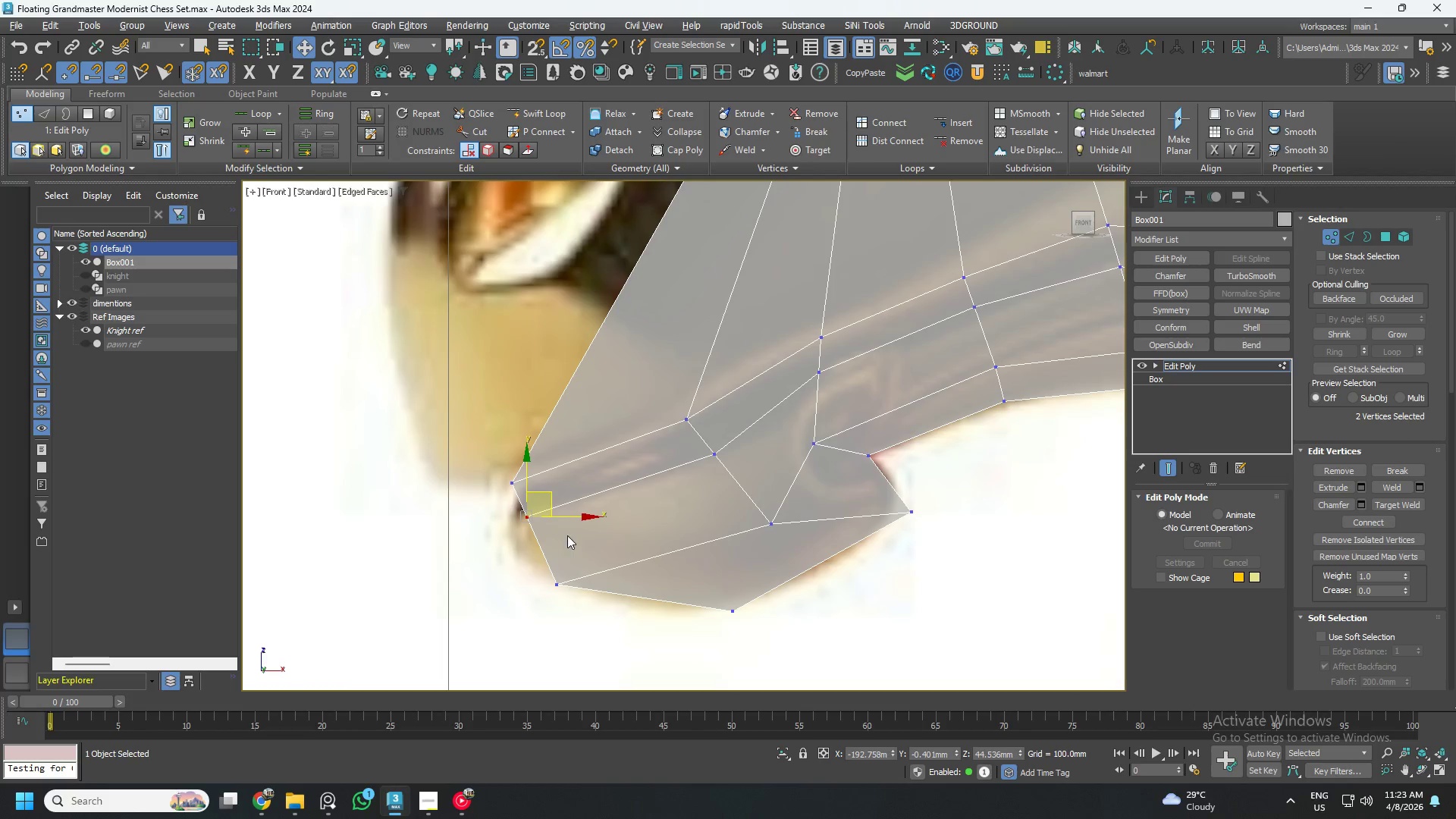 
left_click_drag(start_coordinate=[576, 535], to_coordinate=[504, 500])
 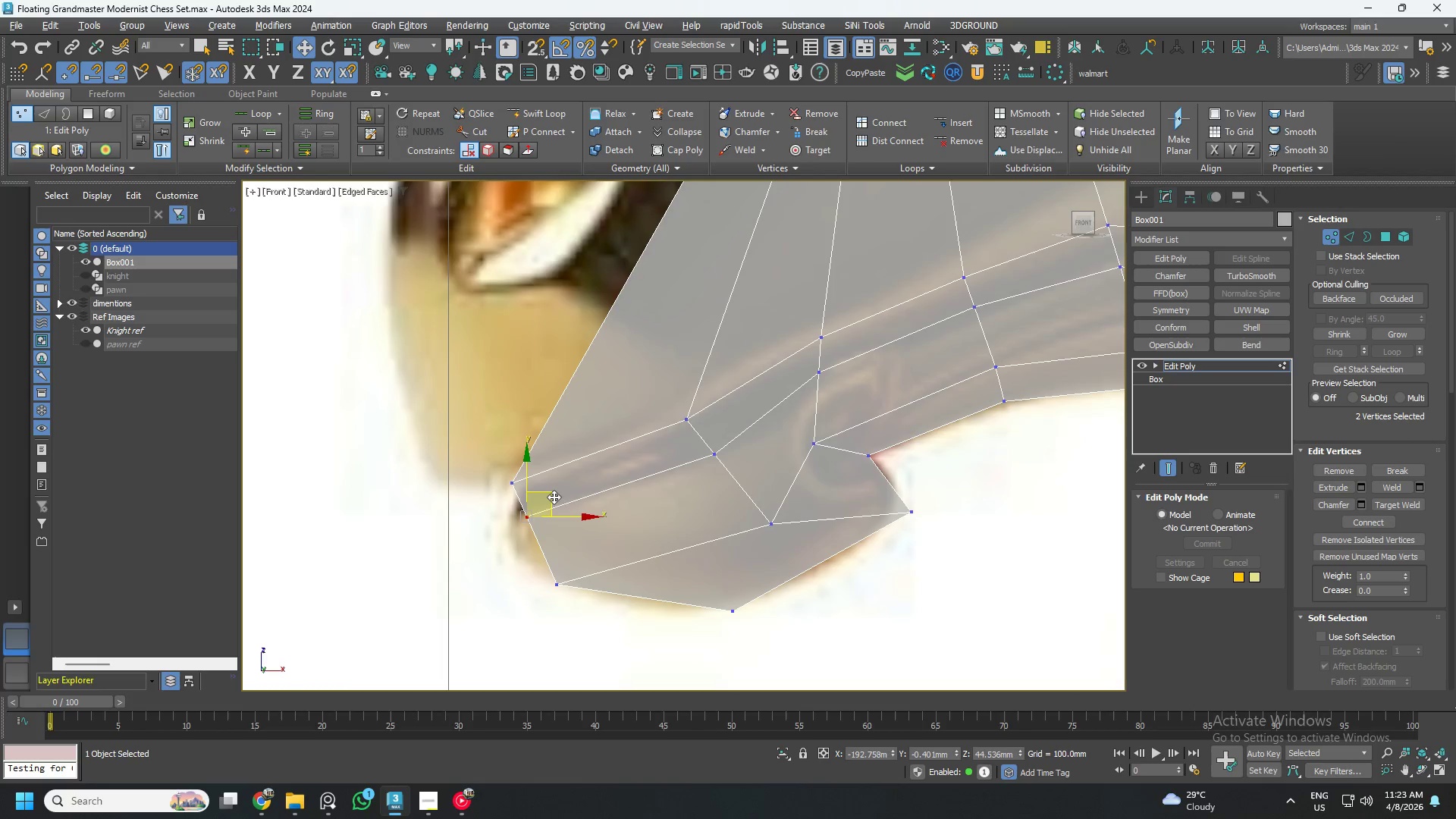 
left_click_drag(start_coordinate=[552, 496], to_coordinate=[530, 507])
 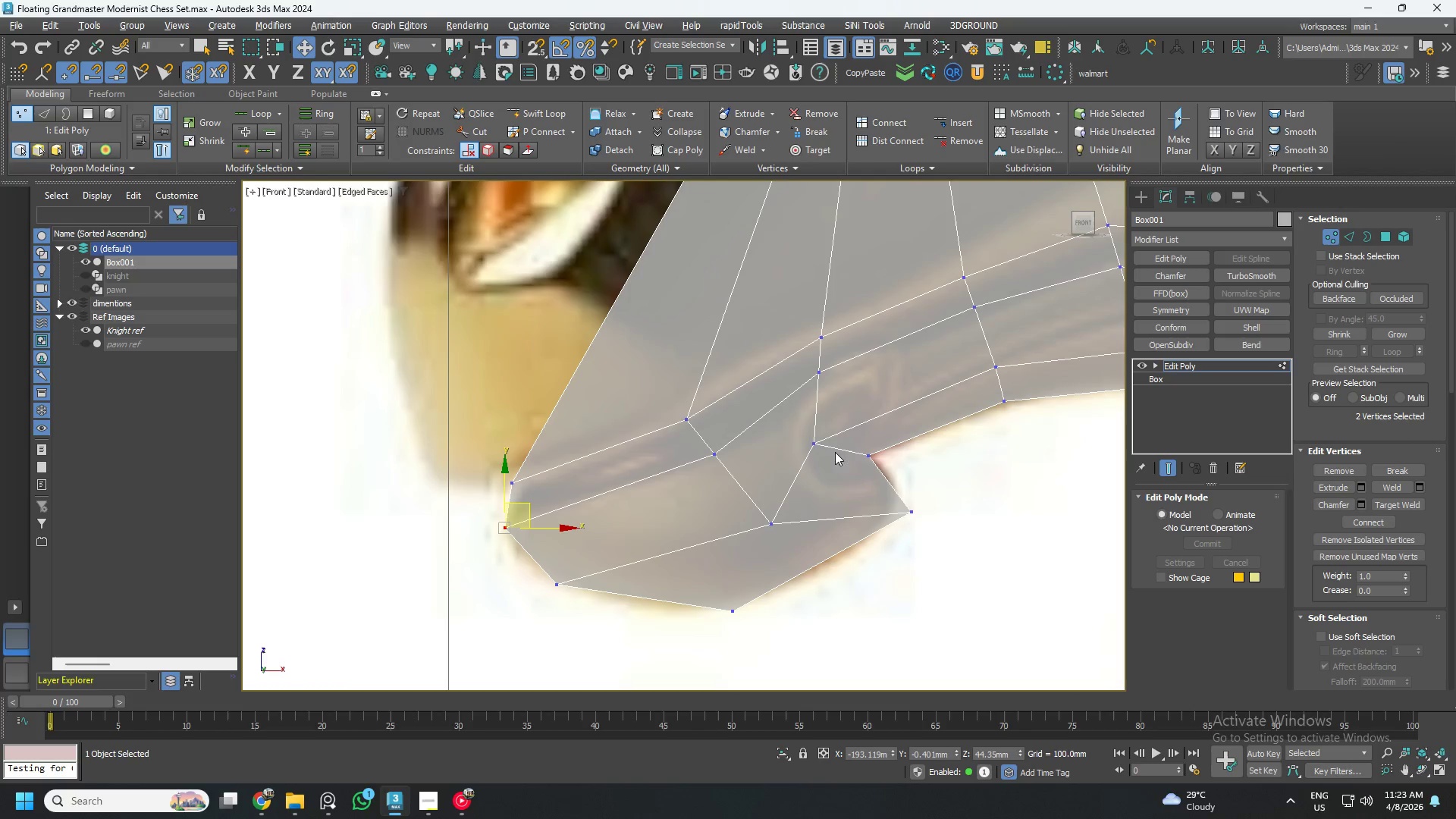 
scroll: coordinate [684, 491], scroll_direction: down, amount: 1.0
 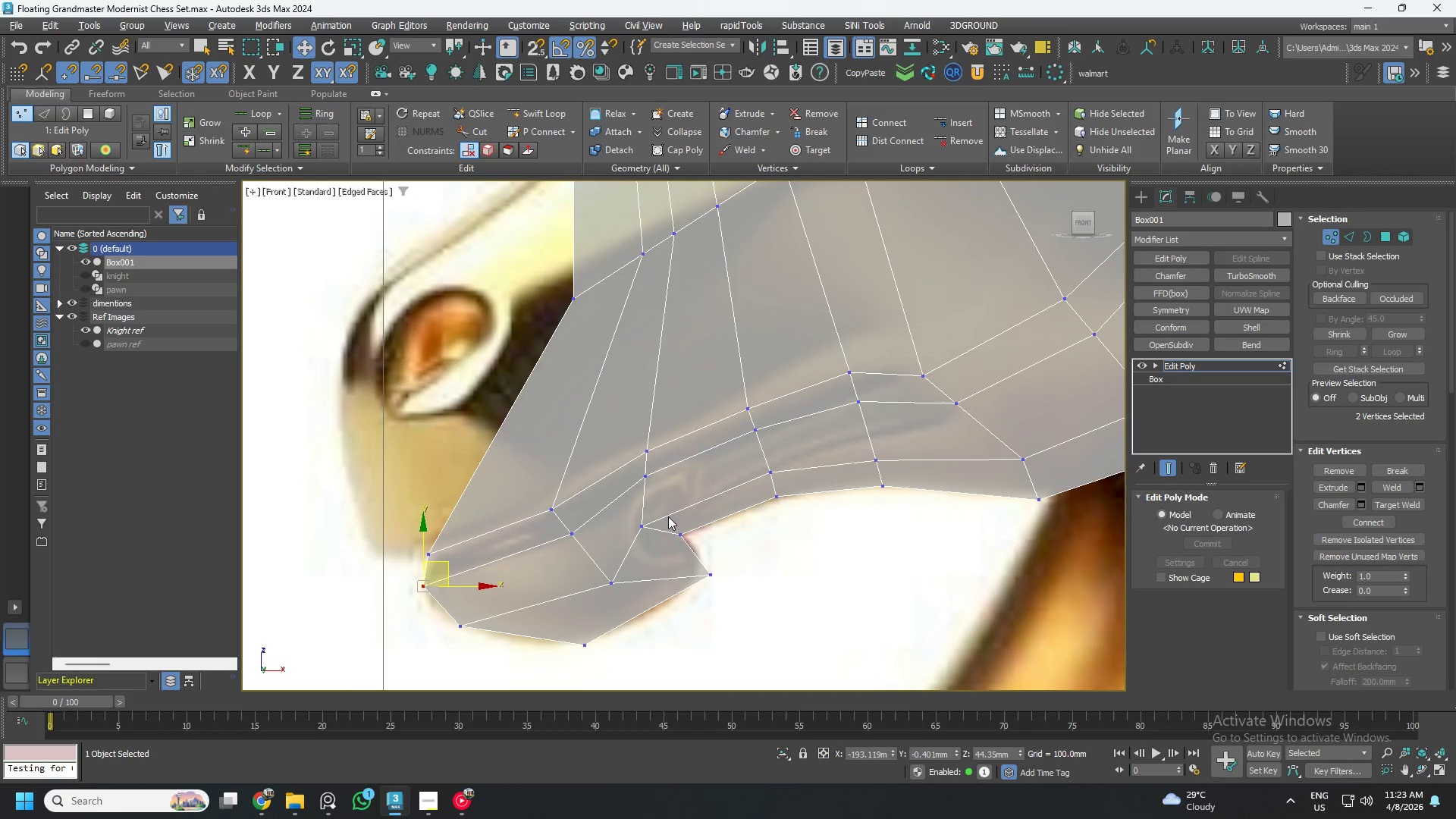 
key(Control+S)
 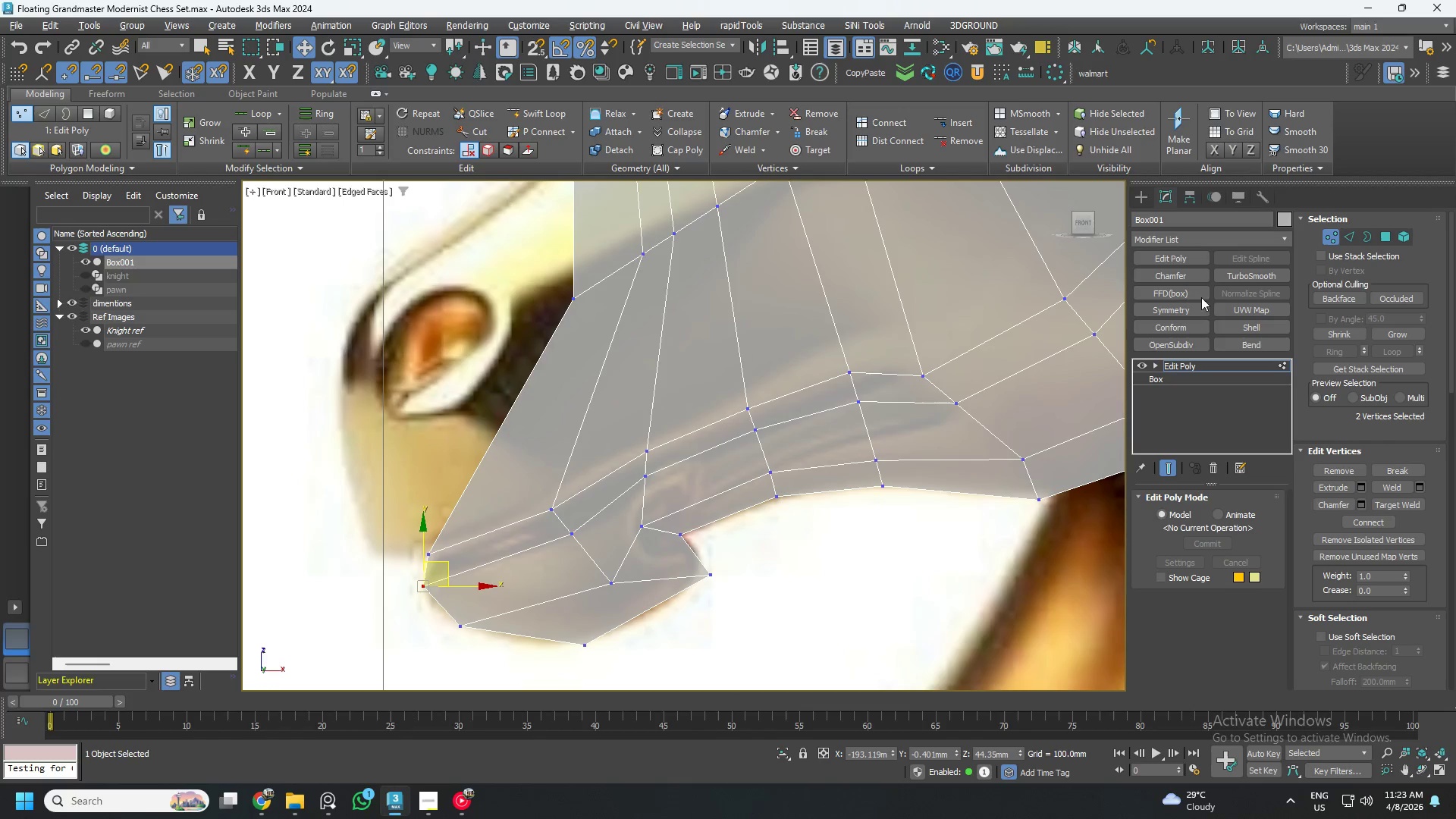 
left_click([1335, 236])
 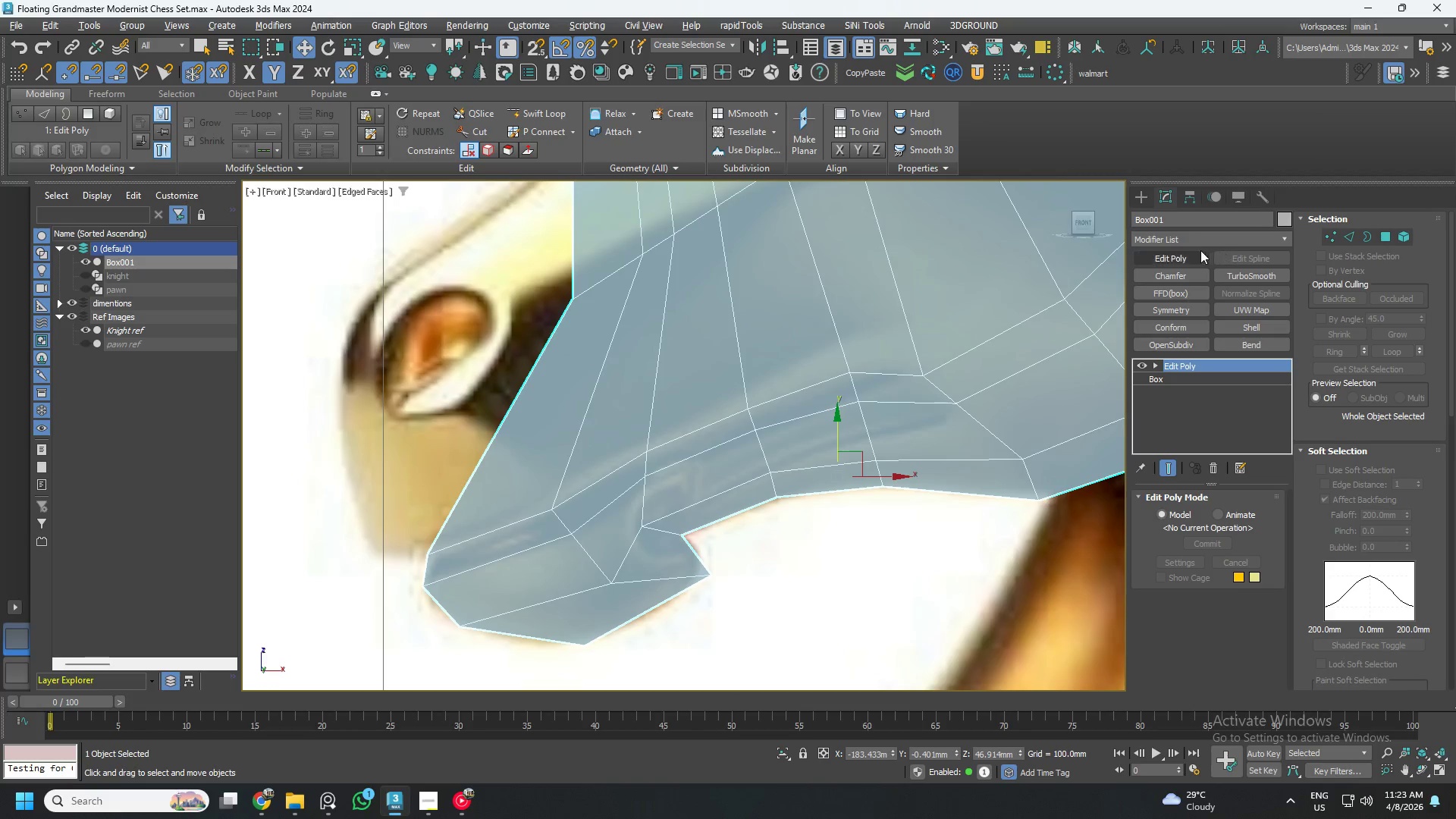 
left_click([1189, 257])
 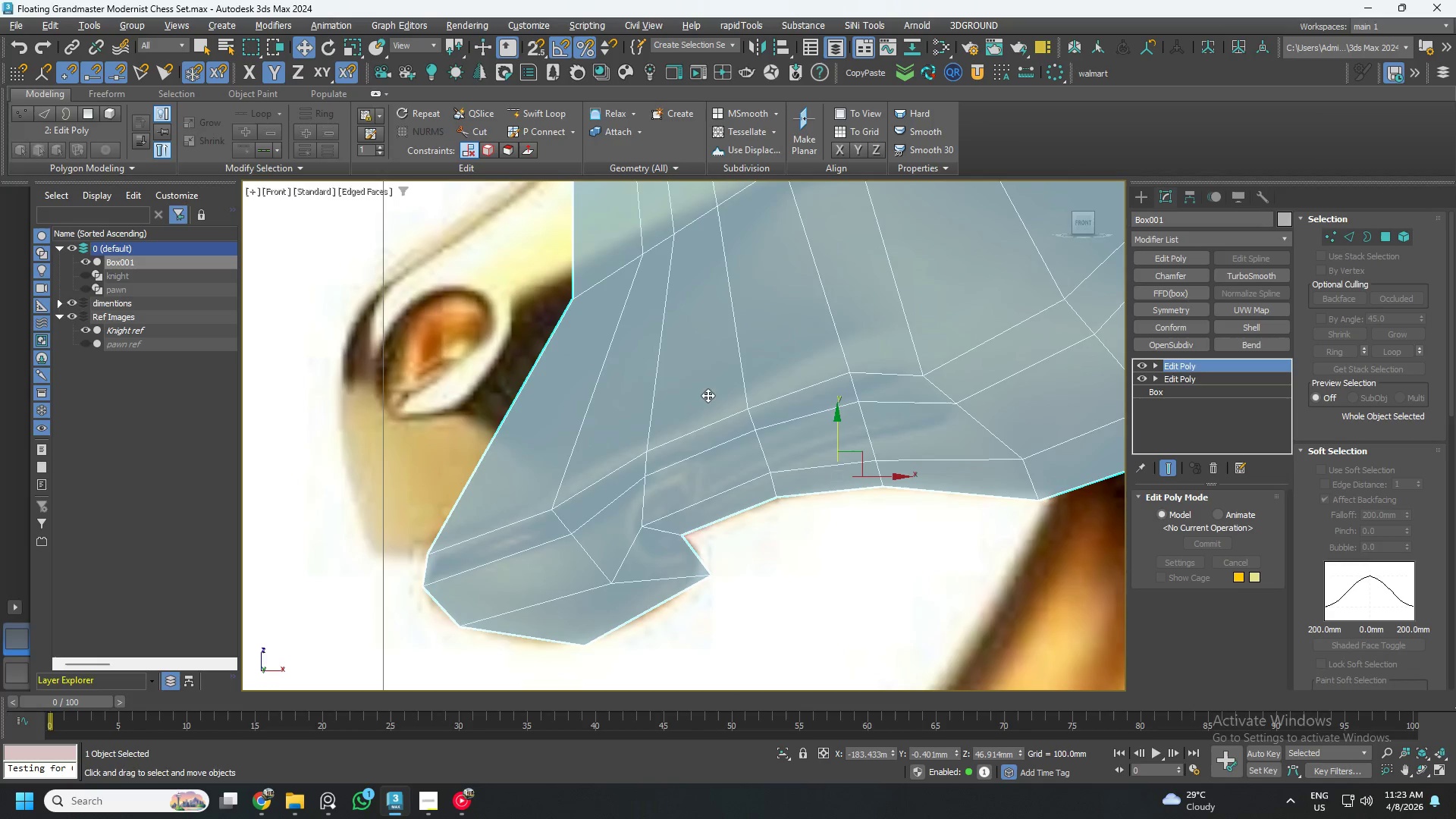 
key(1)
 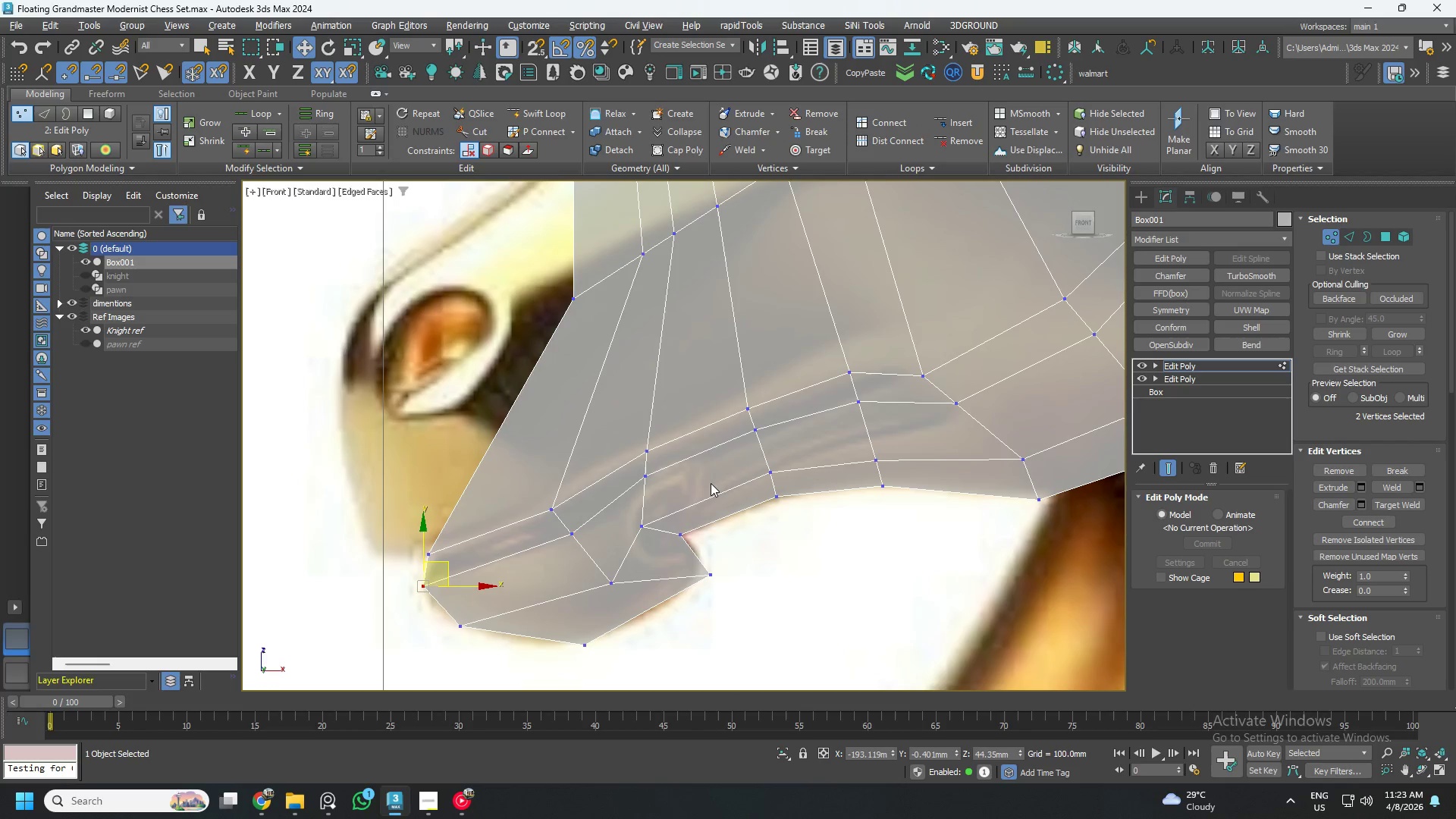 
scroll: coordinate [581, 523], scroll_direction: up, amount: 2.0
 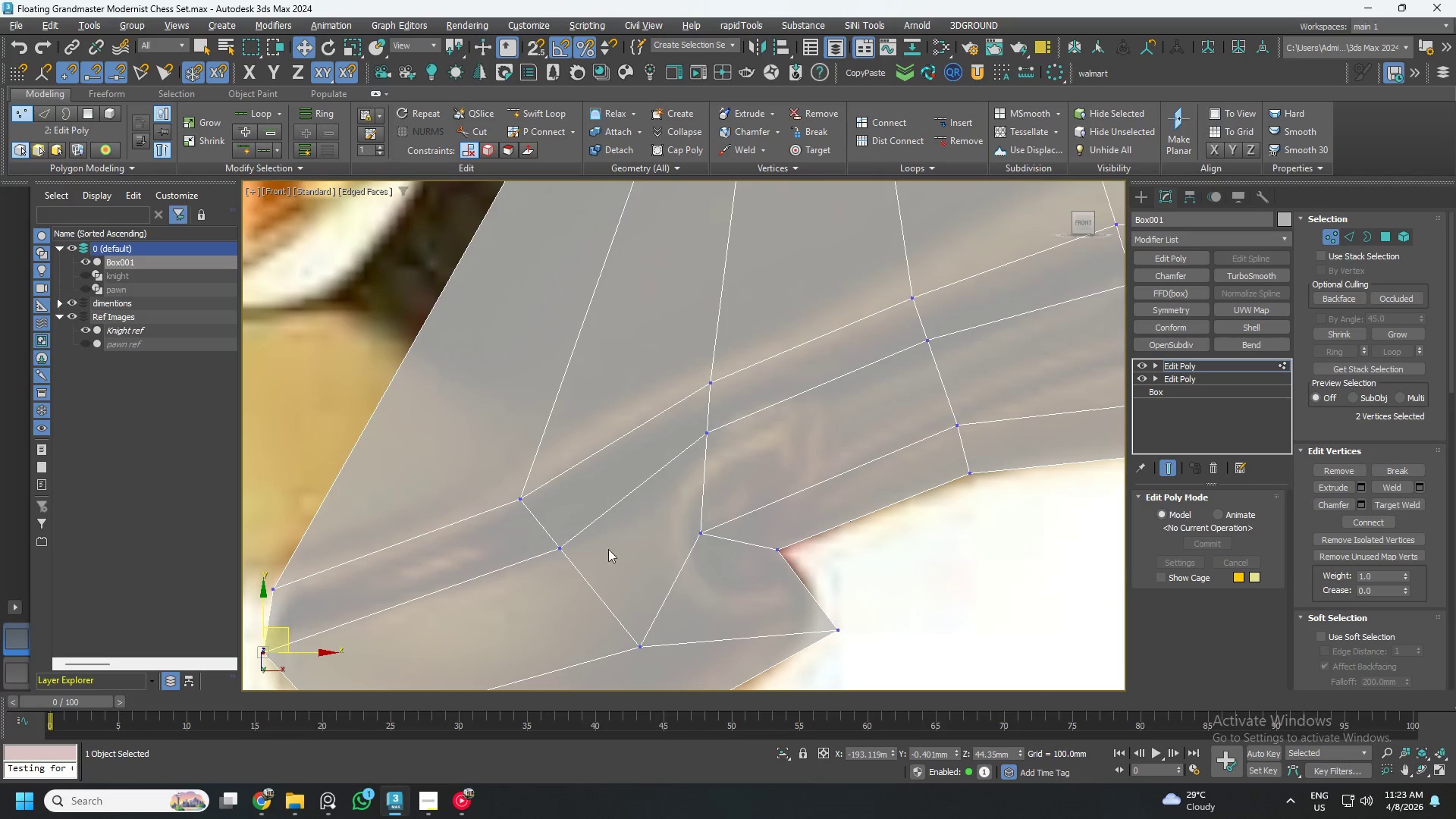 
left_click_drag(start_coordinate=[598, 567], to_coordinate=[542, 530])
 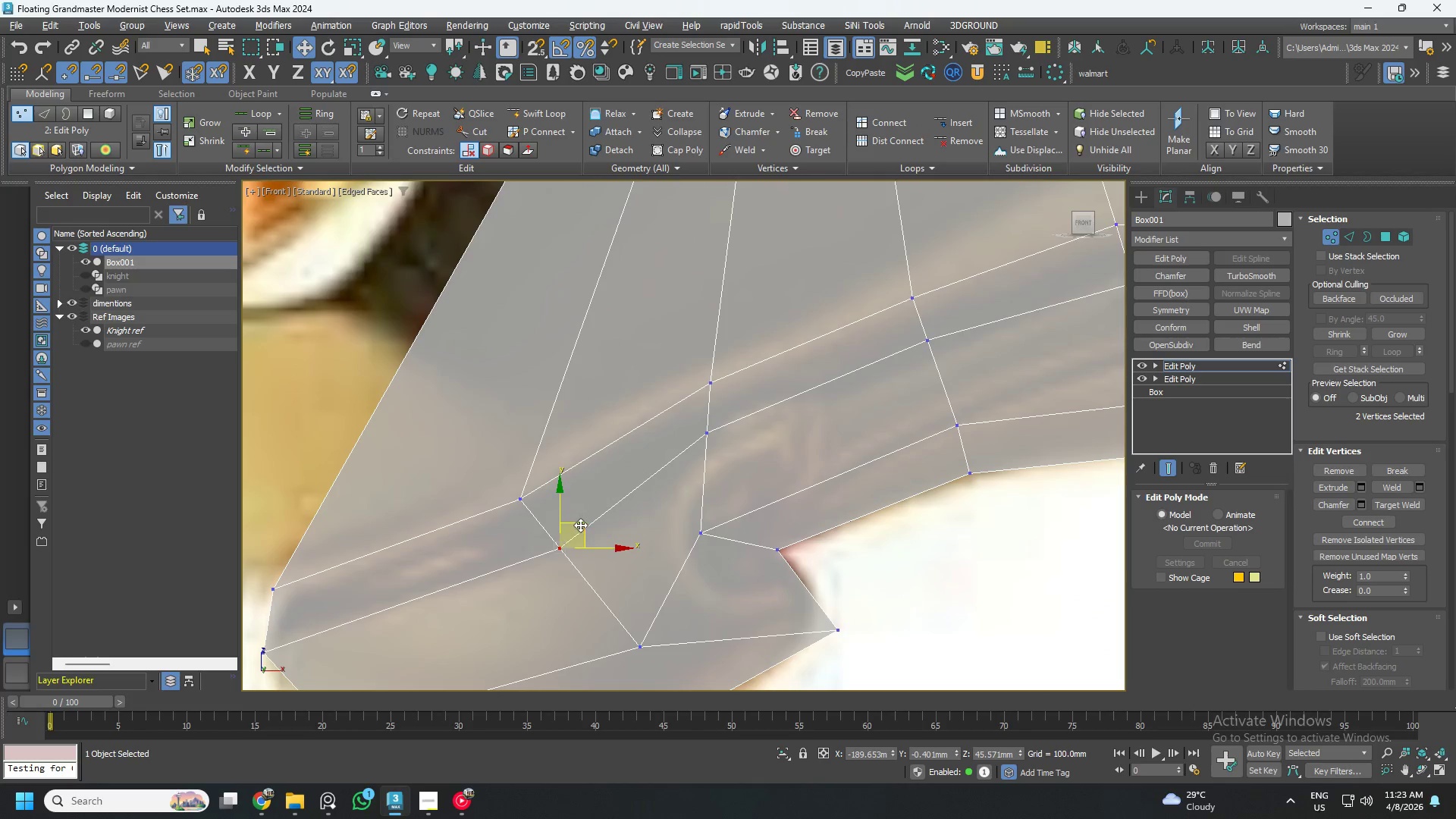 
left_click_drag(start_coordinate=[581, 525], to_coordinate=[584, 529])
 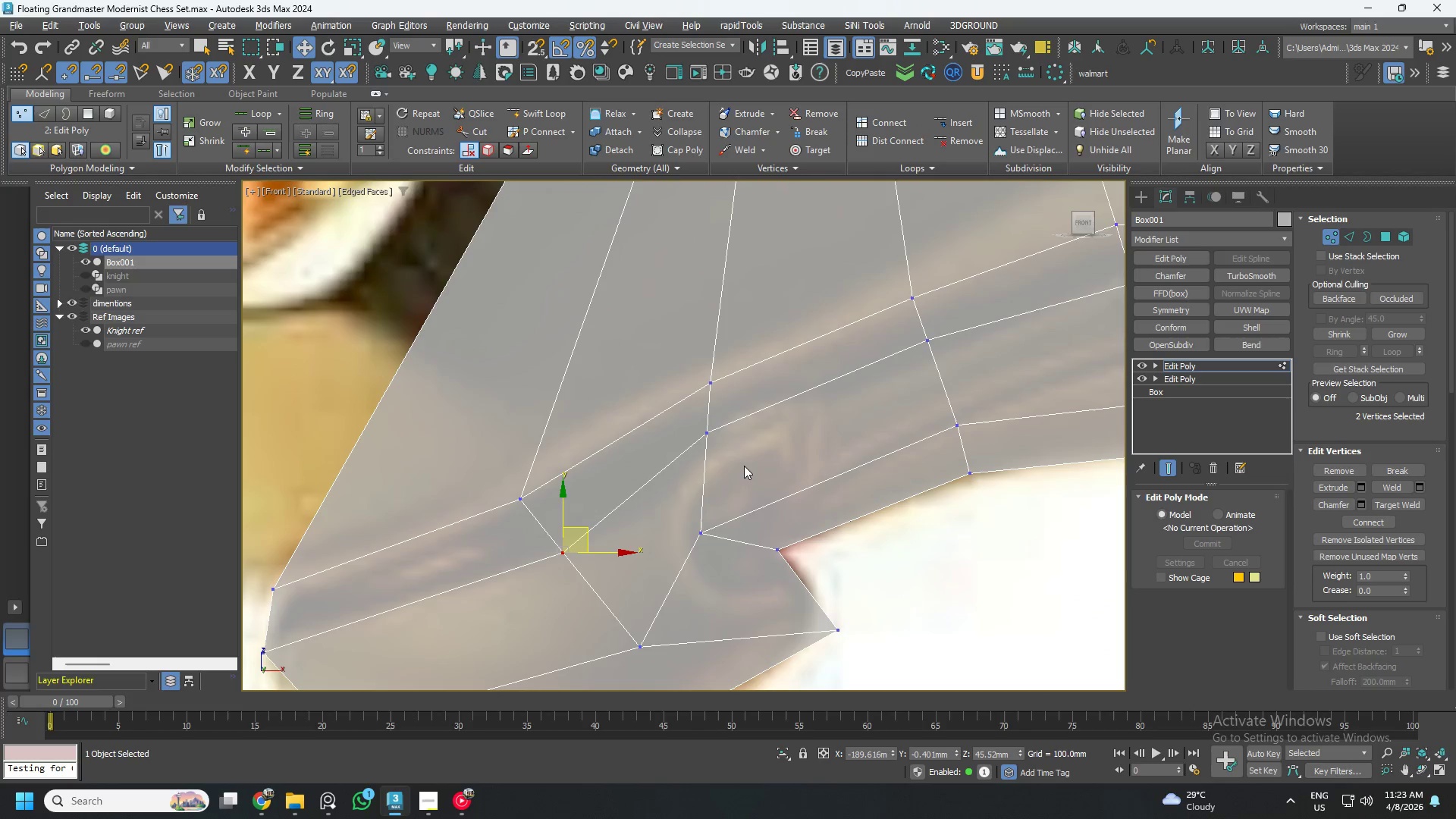 
left_click_drag(start_coordinate=[744, 466], to_coordinate=[696, 410])
 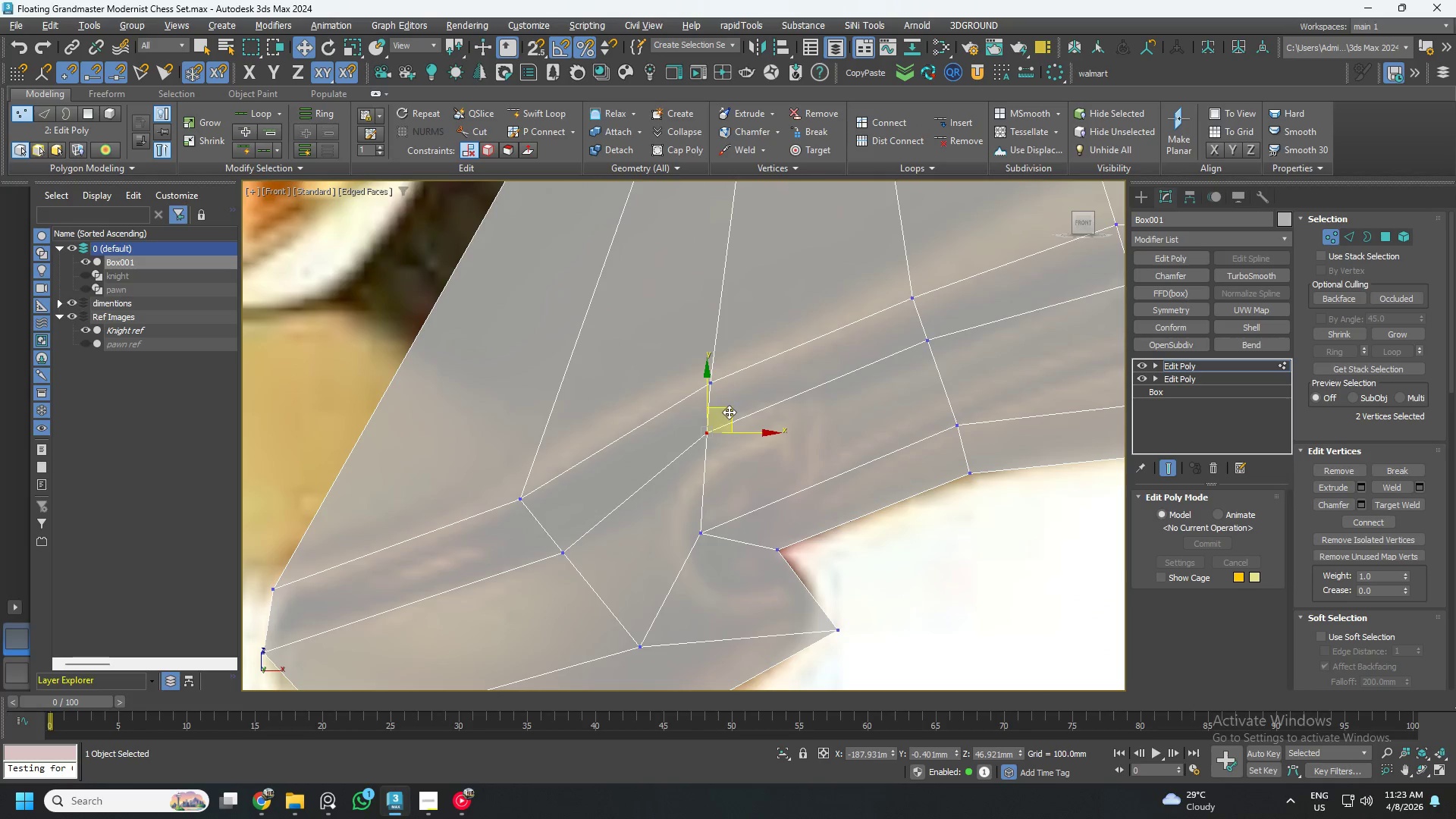 
left_click_drag(start_coordinate=[730, 410], to_coordinate=[757, 416])
 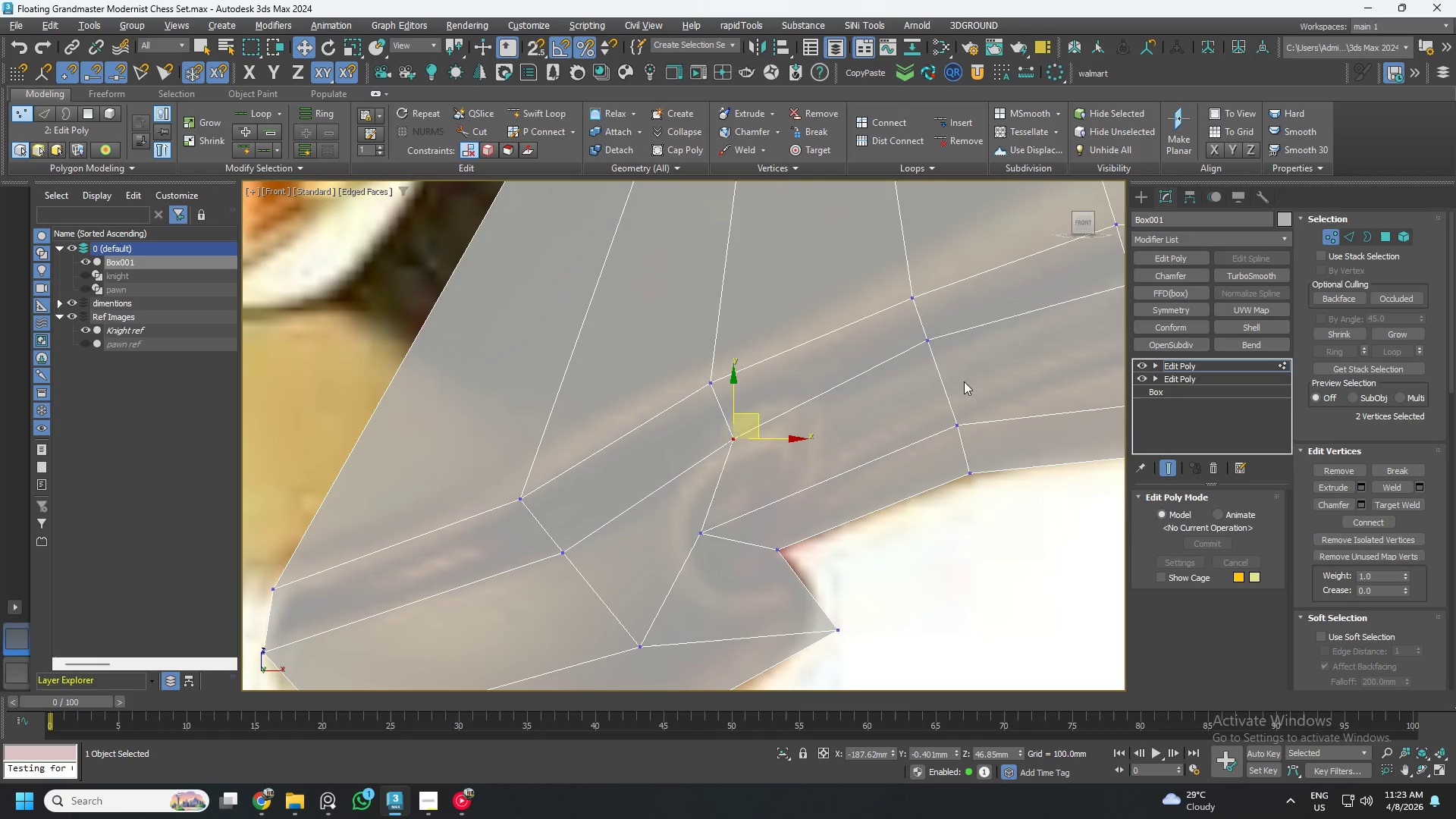 
scroll: coordinate [933, 385], scroll_direction: down, amount: 2.0
 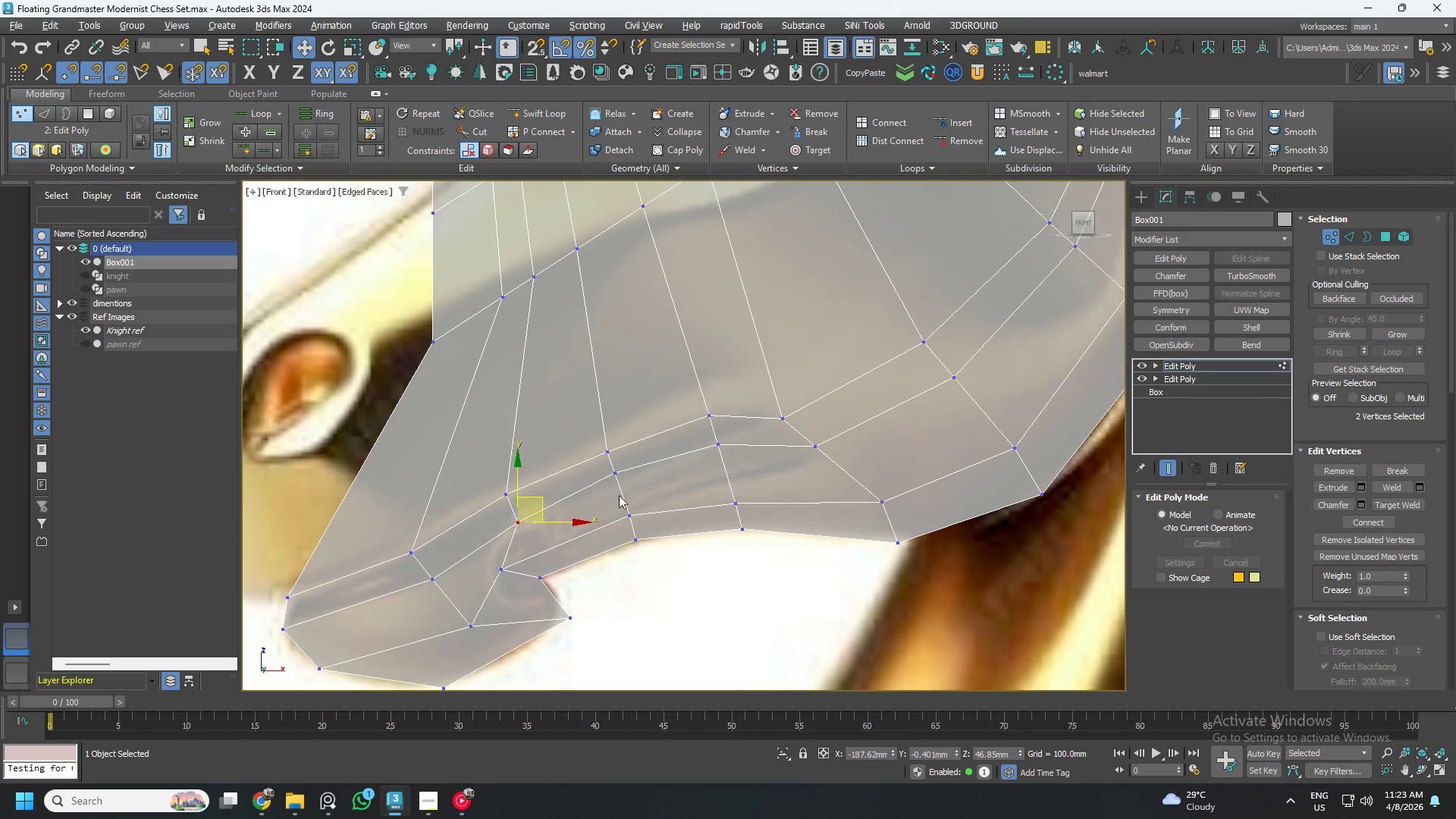 
scroll: coordinate [624, 473], scroll_direction: up, amount: 1.0
 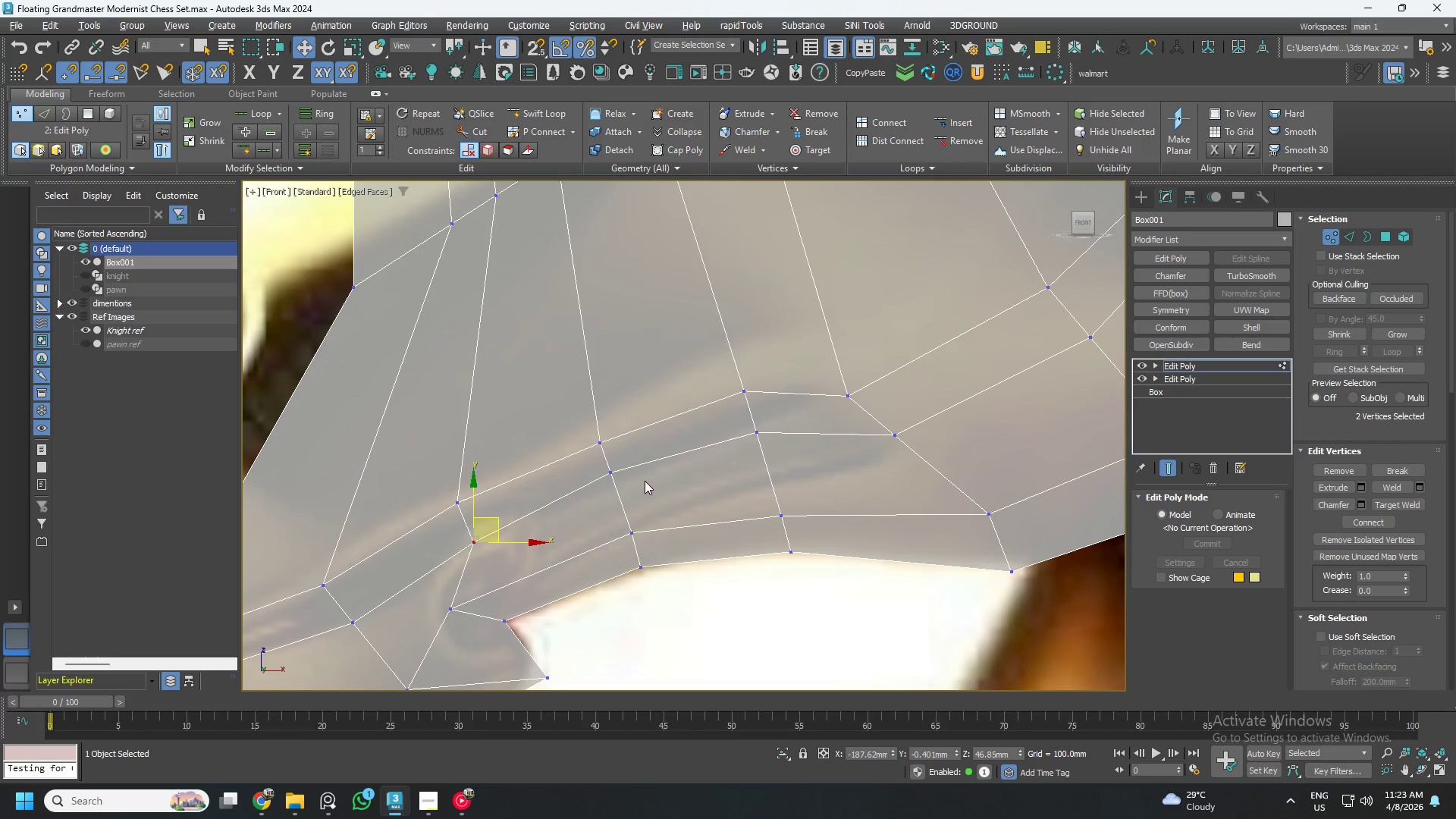 
left_click_drag(start_coordinate=[640, 489], to_coordinate=[600, 462])
 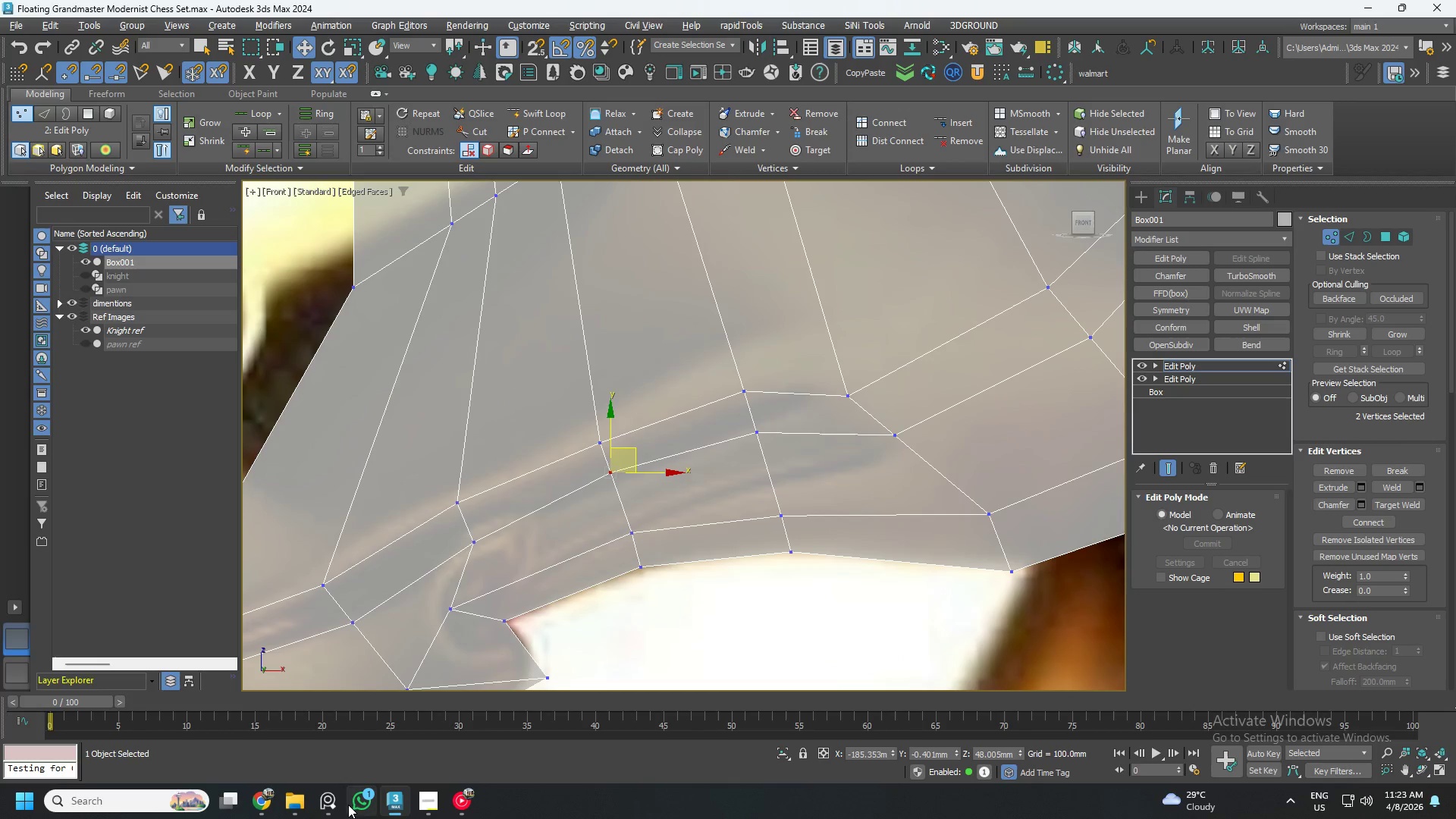 
left_click([328, 805])
 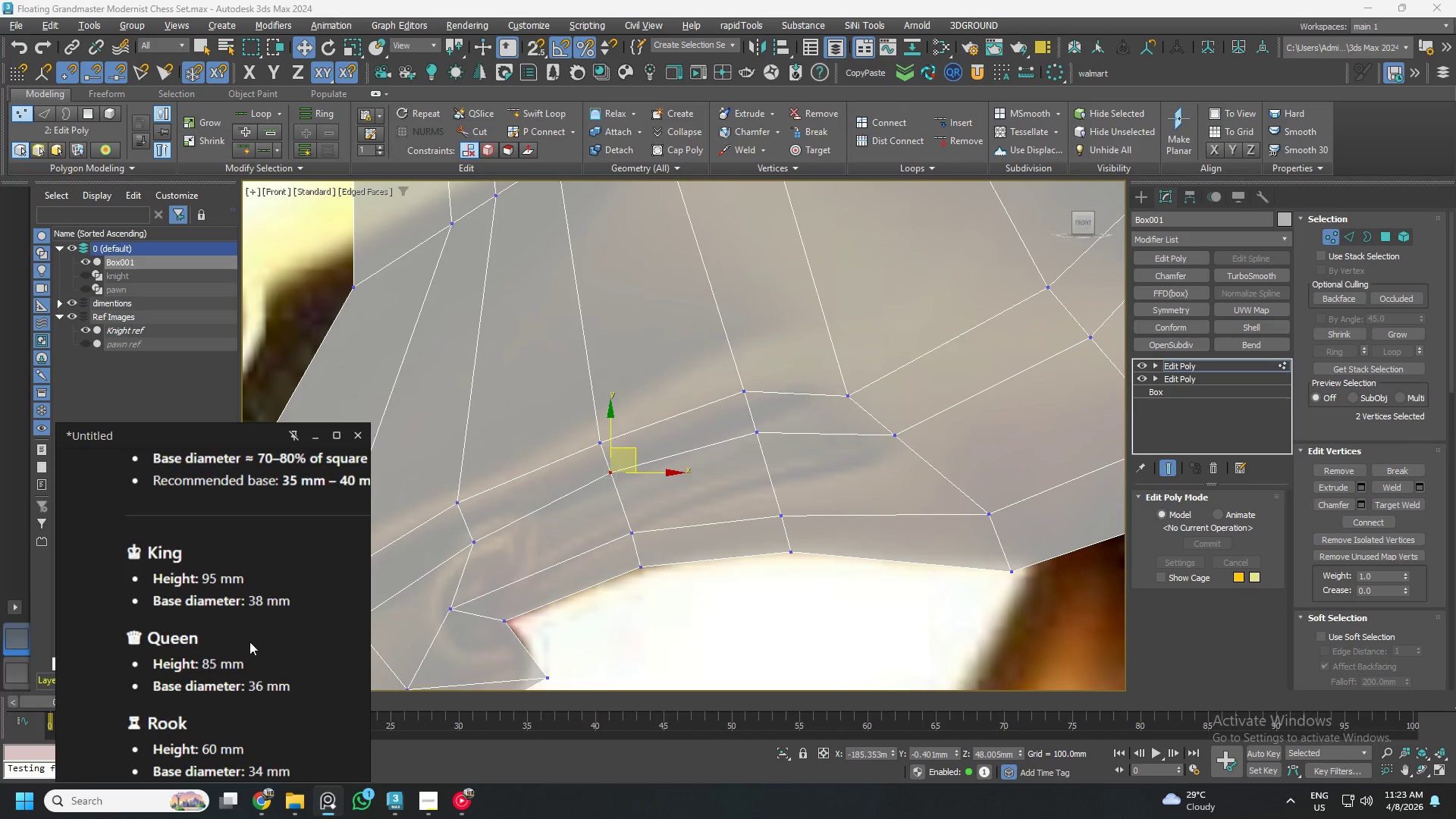 
scroll: coordinate [221, 606], scroll_direction: down, amount: 9.0
 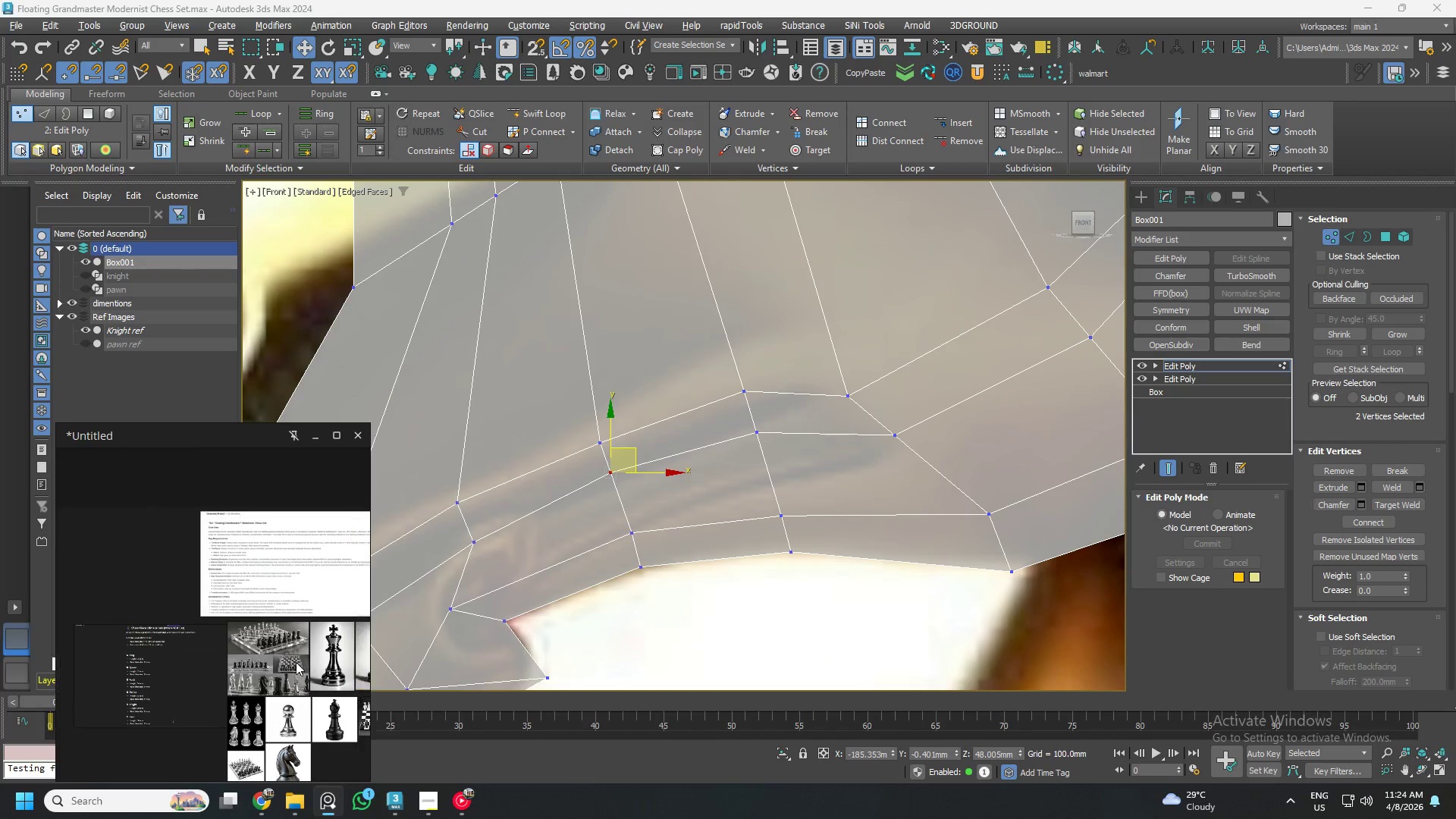 
scroll: coordinate [189, 595], scroll_direction: up, amount: 16.0
 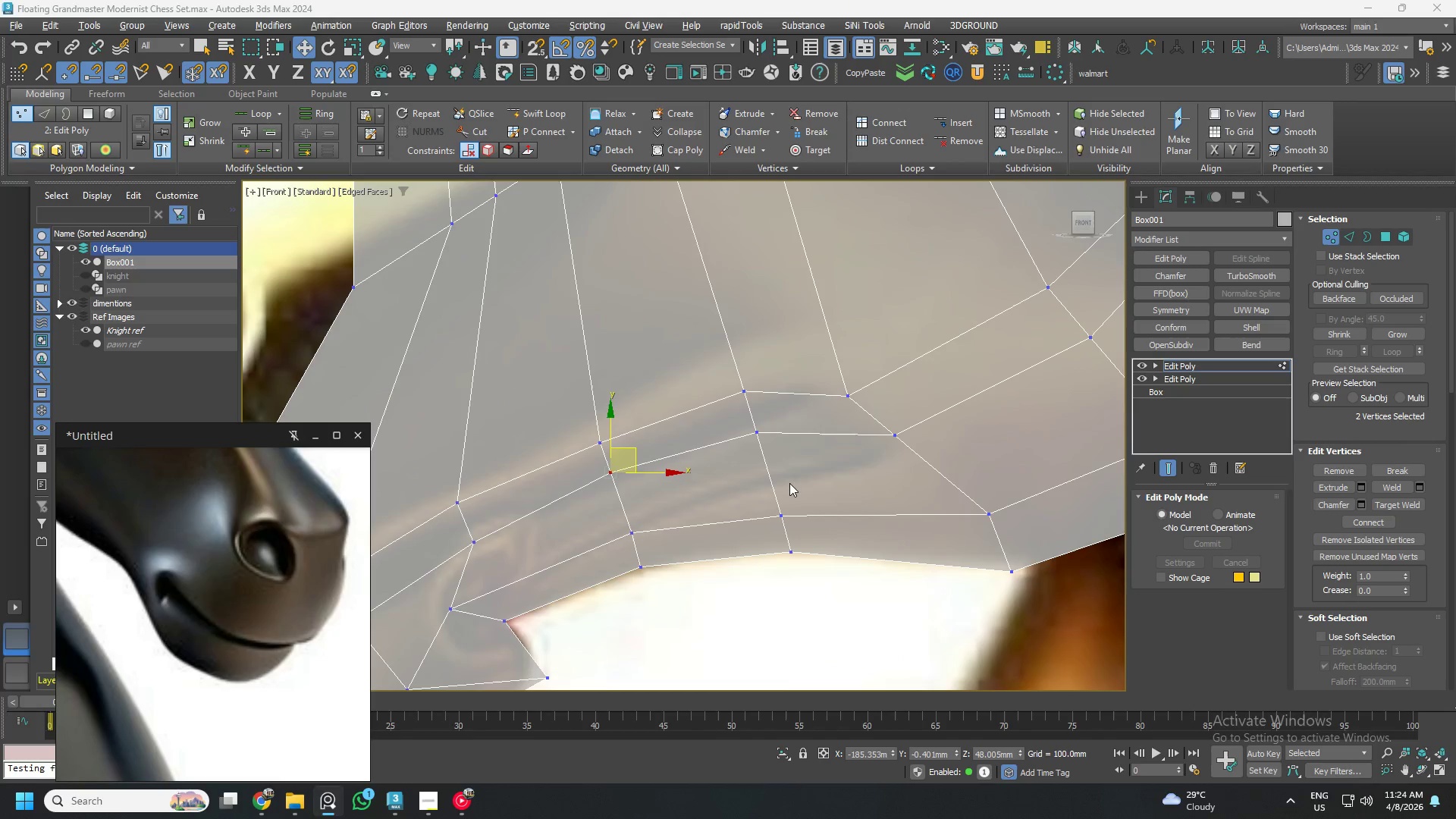 
scroll: coordinate [785, 475], scroll_direction: none, amount: 0.0
 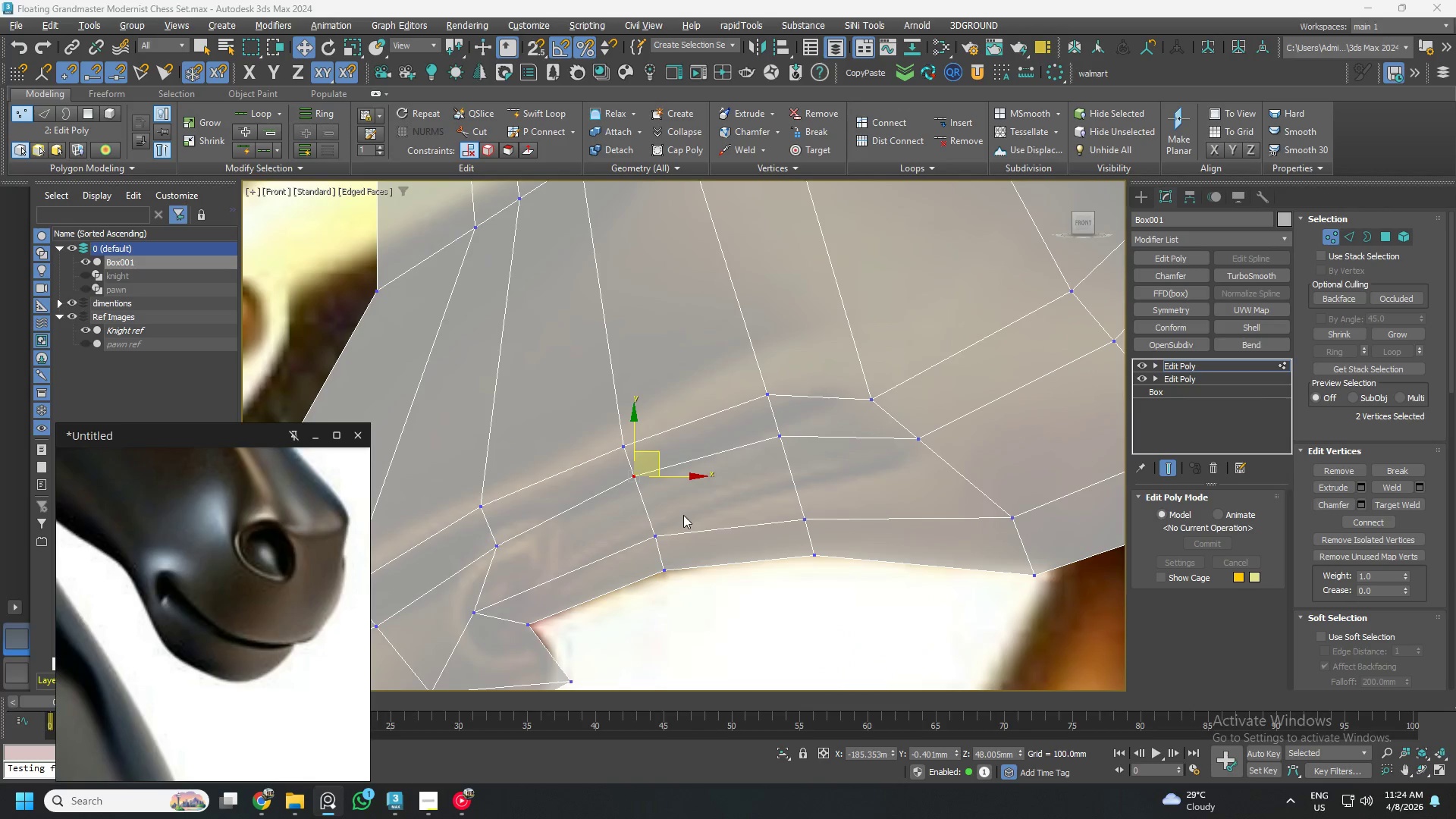 
scroll: coordinate [239, 582], scroll_direction: down, amount: 15.0
 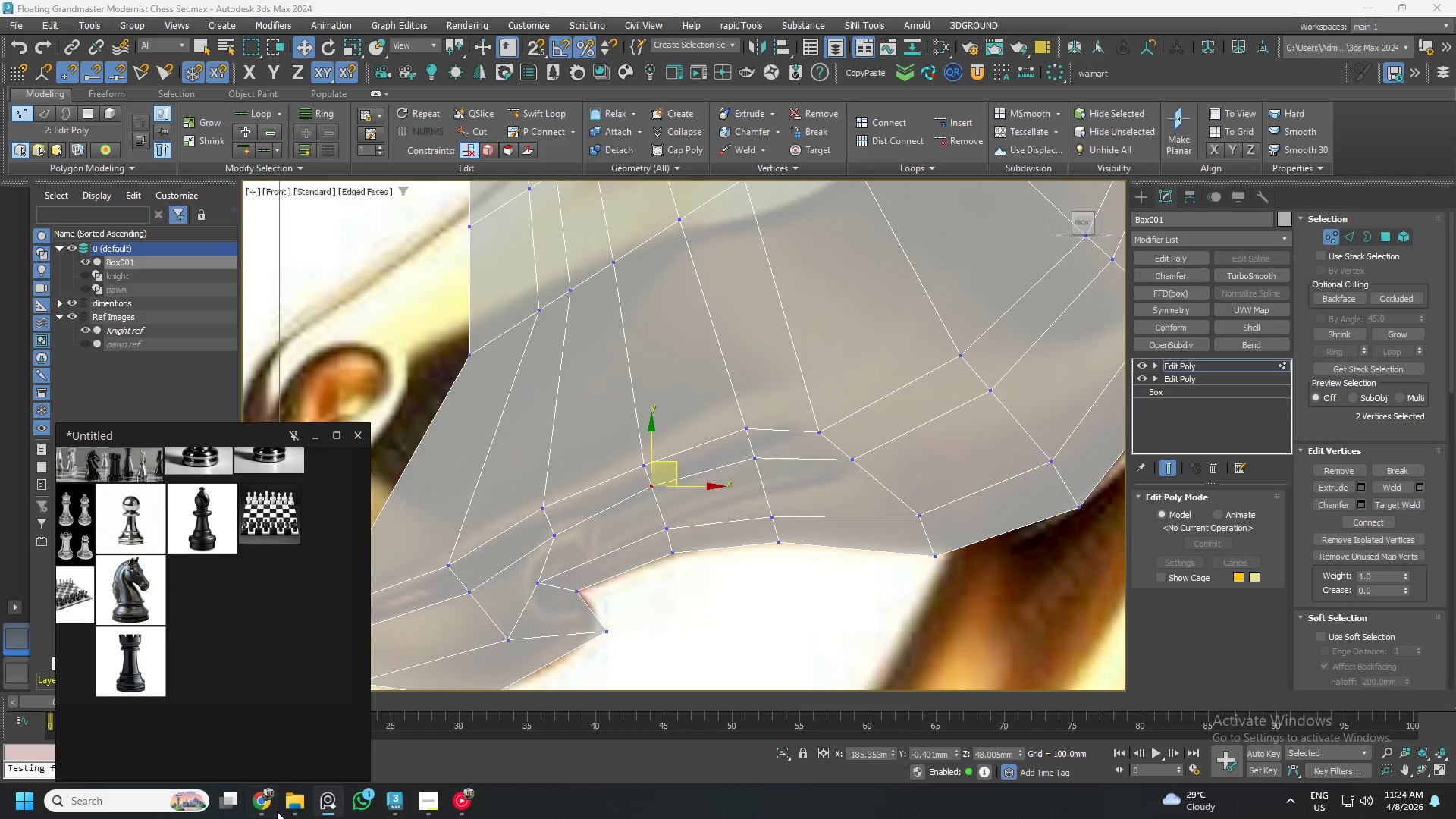 
left_click([289, 792])
 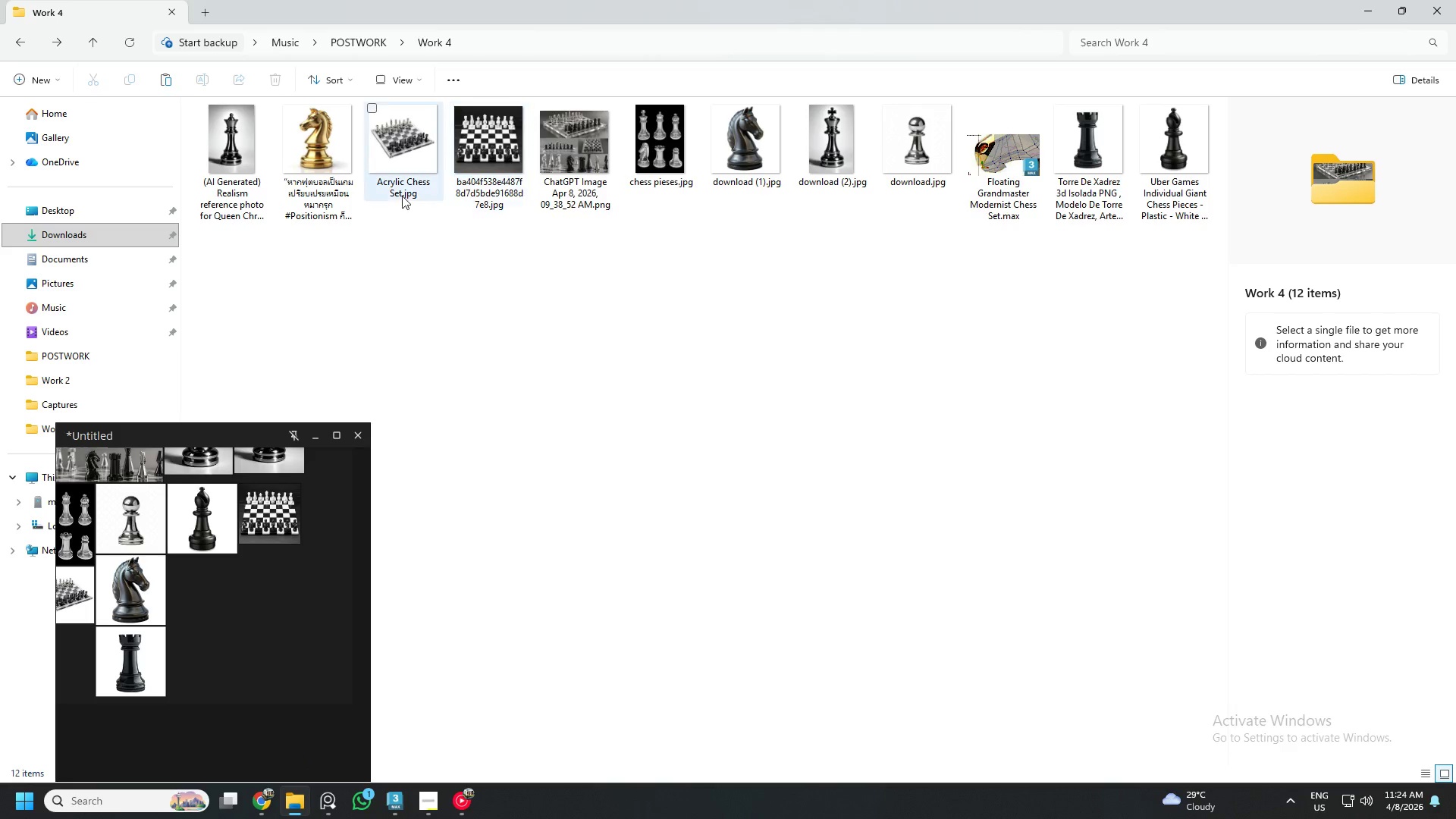 
left_click_drag(start_coordinate=[334, 142], to_coordinate=[260, 610])
 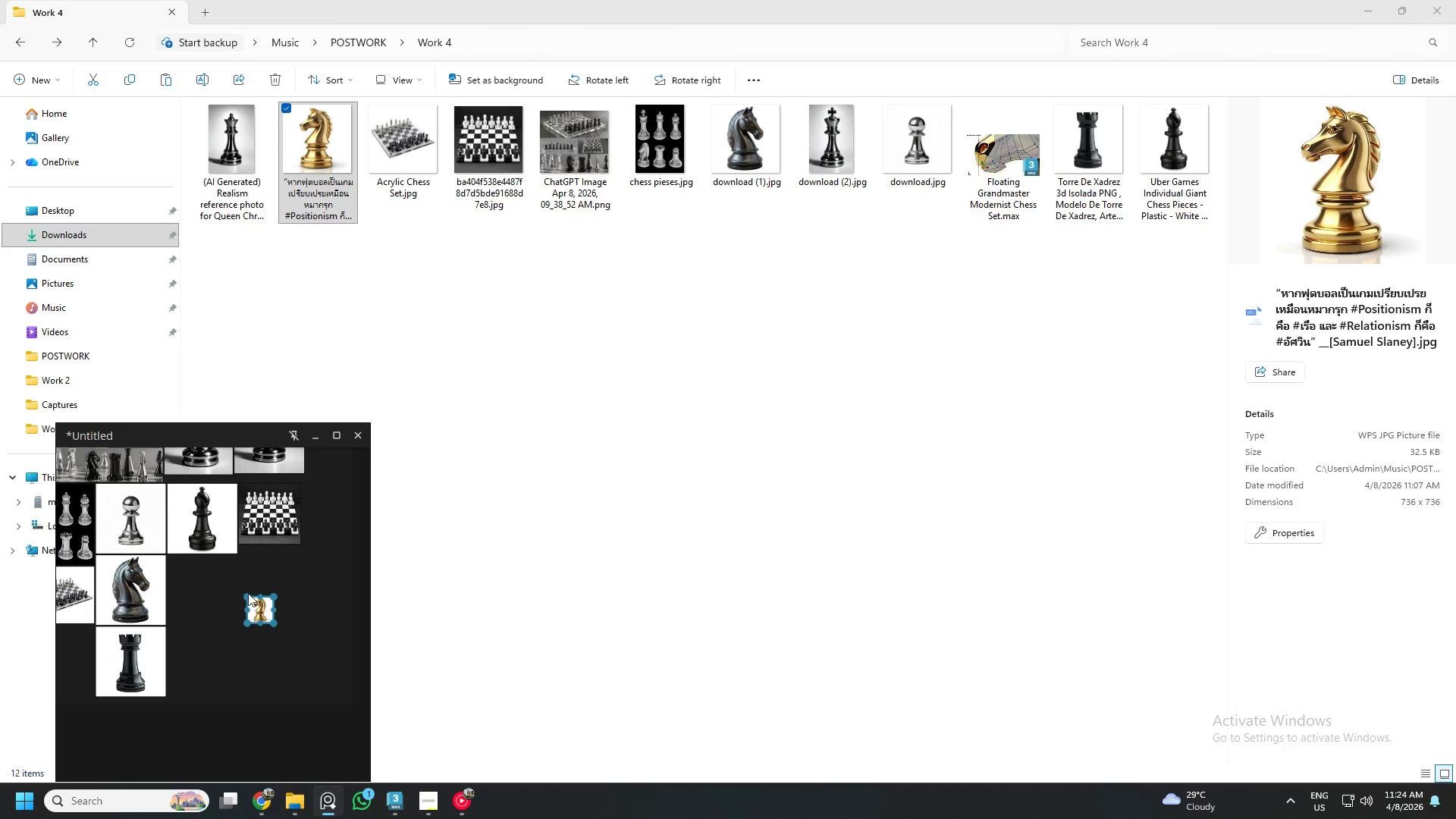 
left_click([249, 594])
 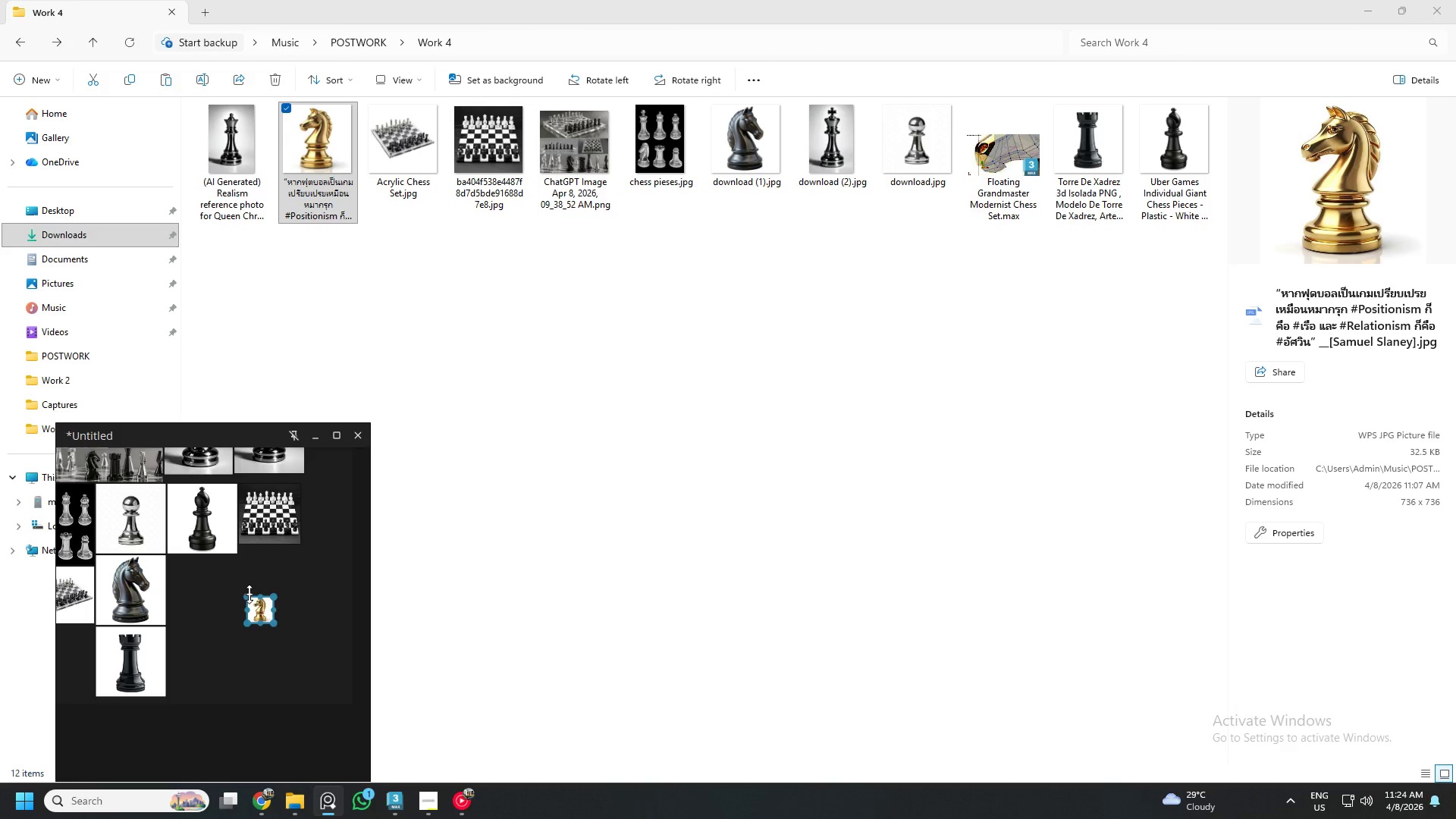 
left_click_drag(start_coordinate=[249, 594], to_coordinate=[238, 506])
 